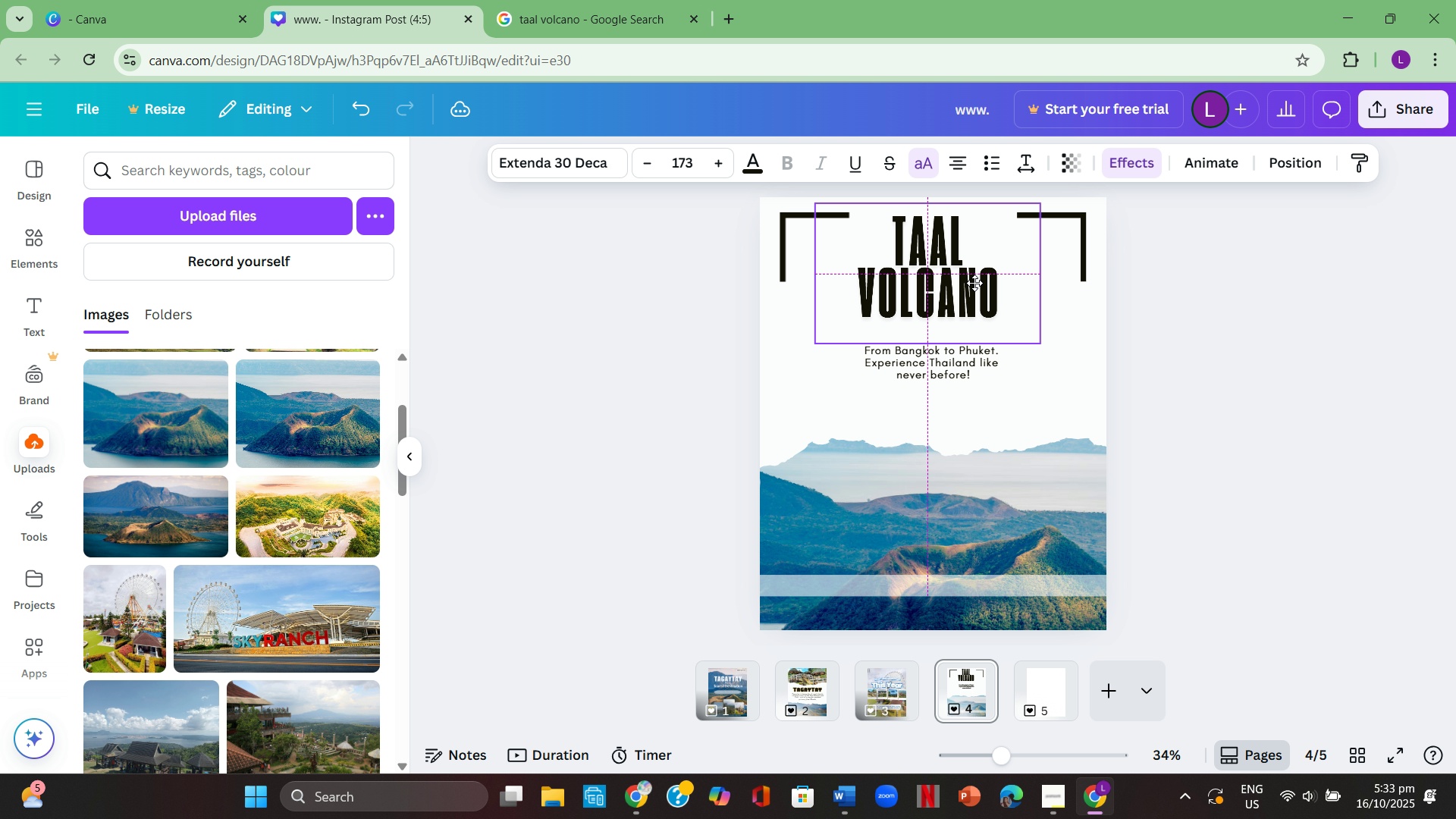 
left_click([1241, 331])
 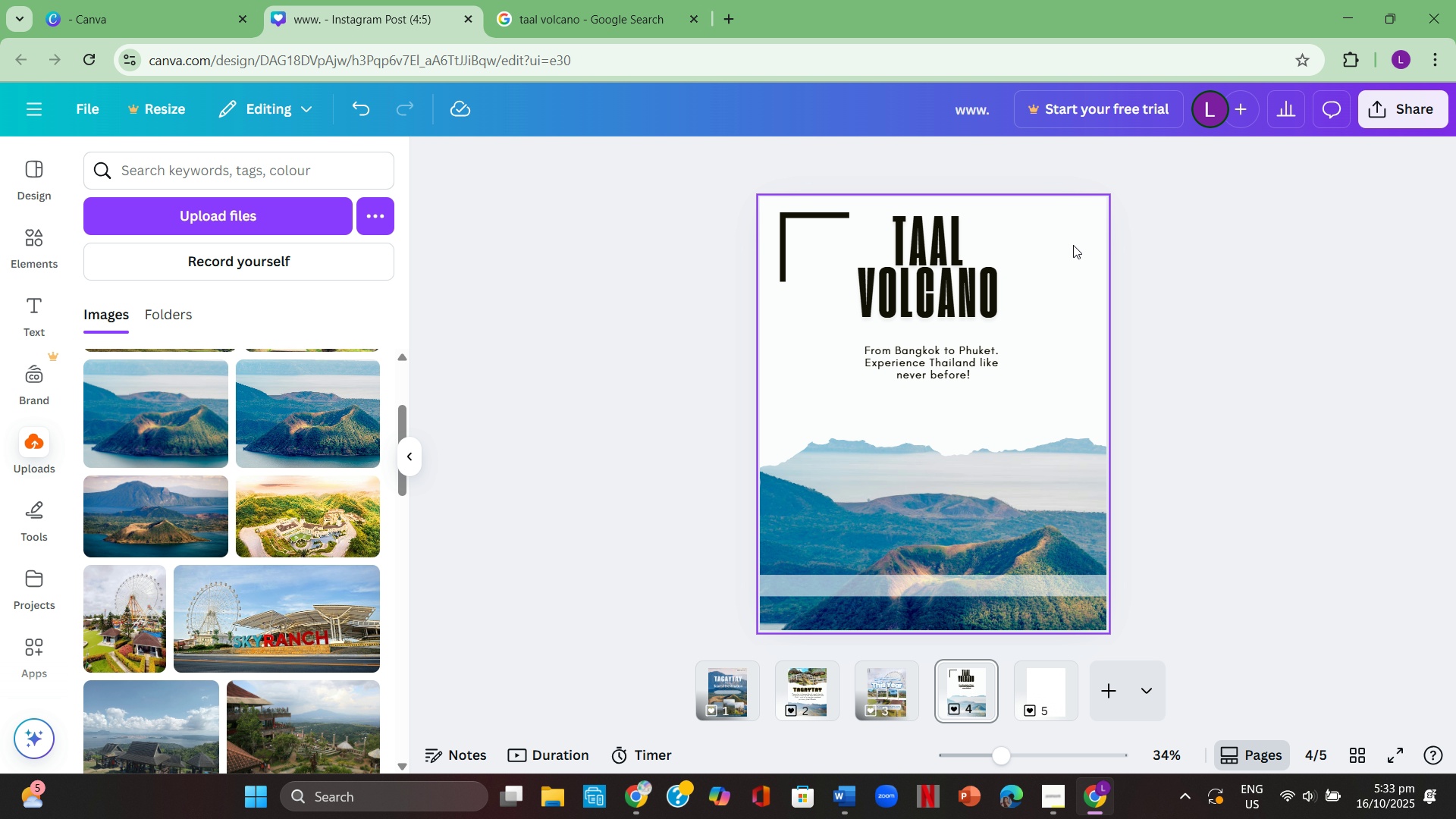 
key(Backspace)
 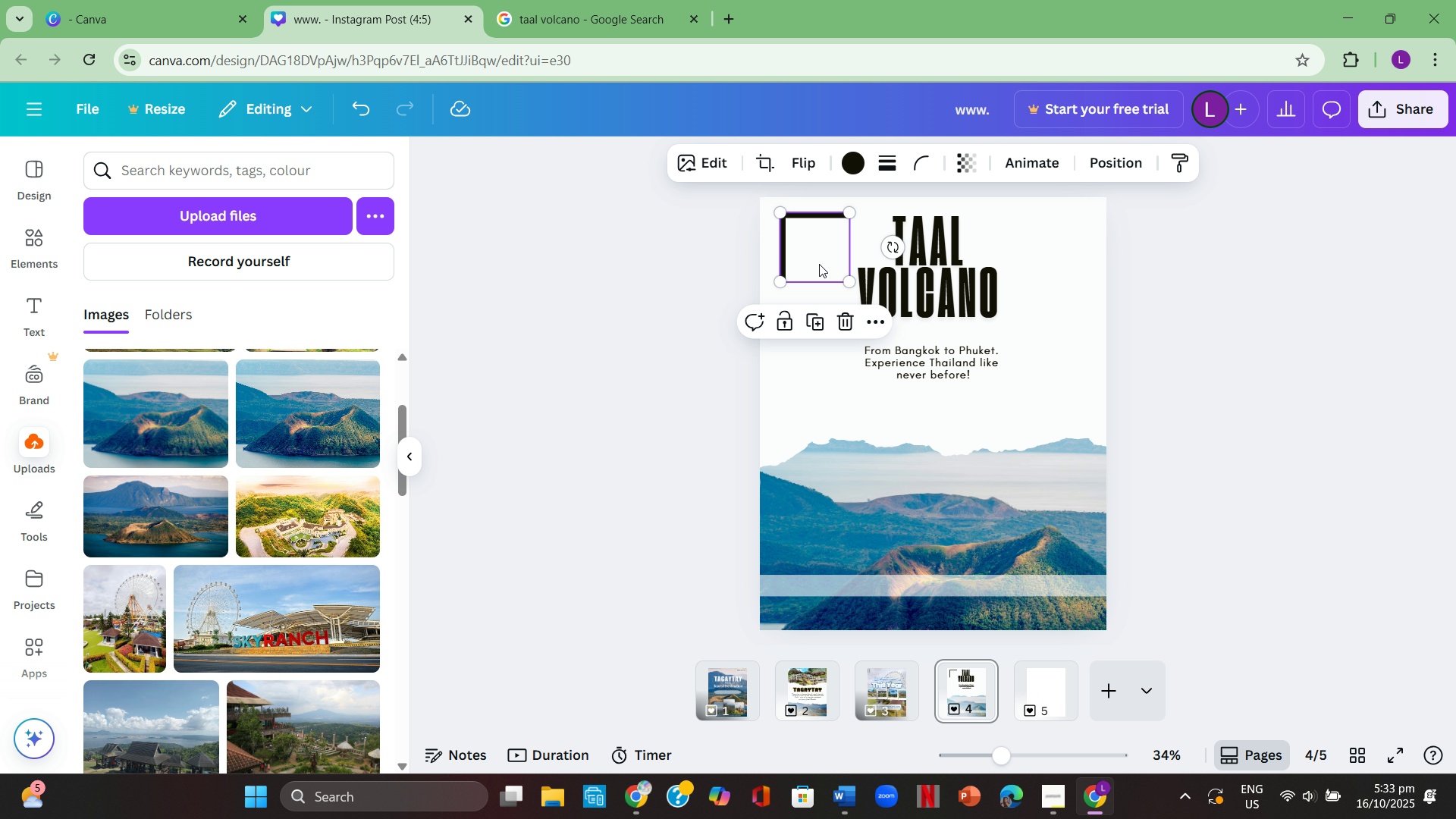 
left_click([819, 264])
 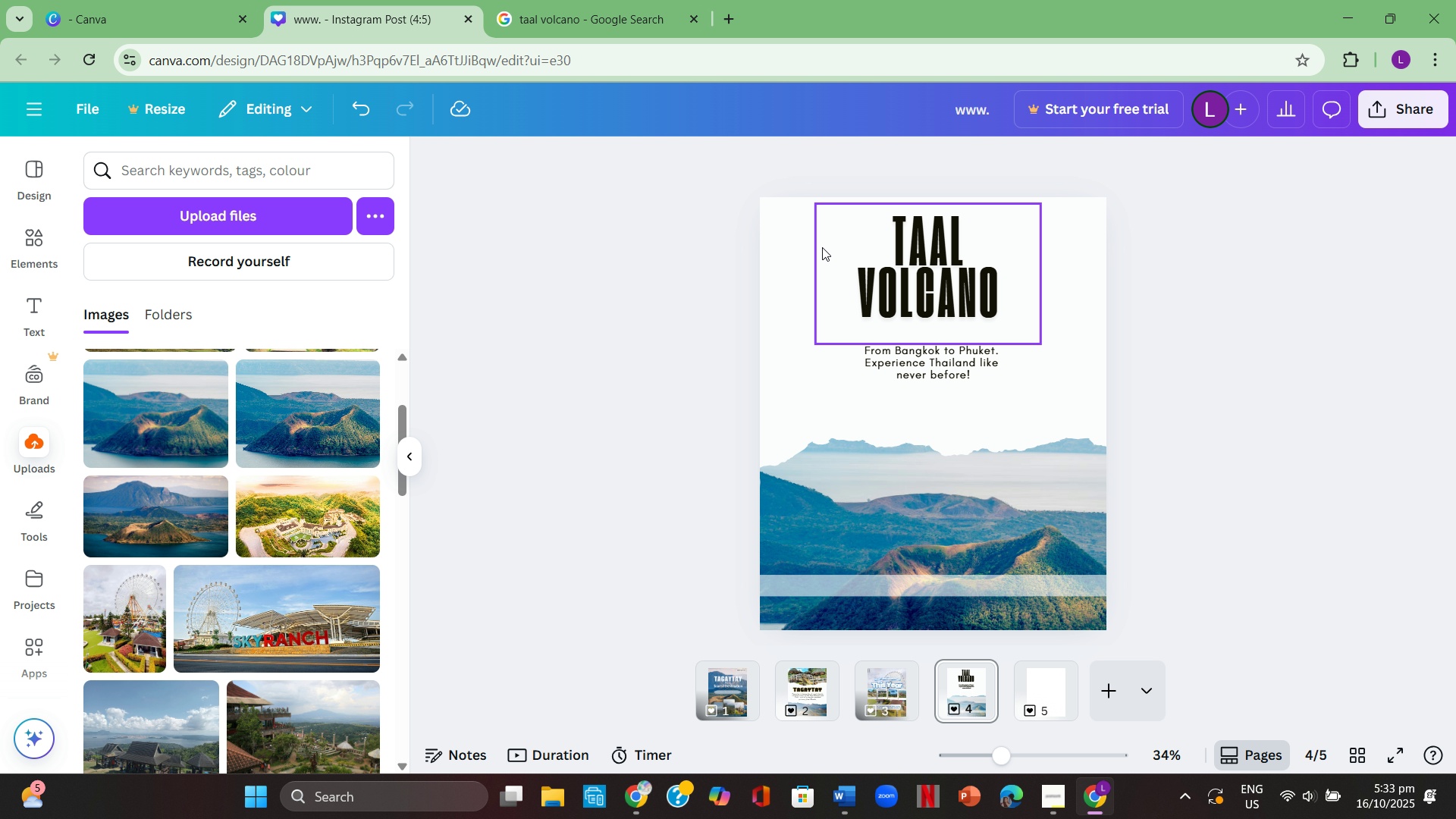 
key(Backspace)
 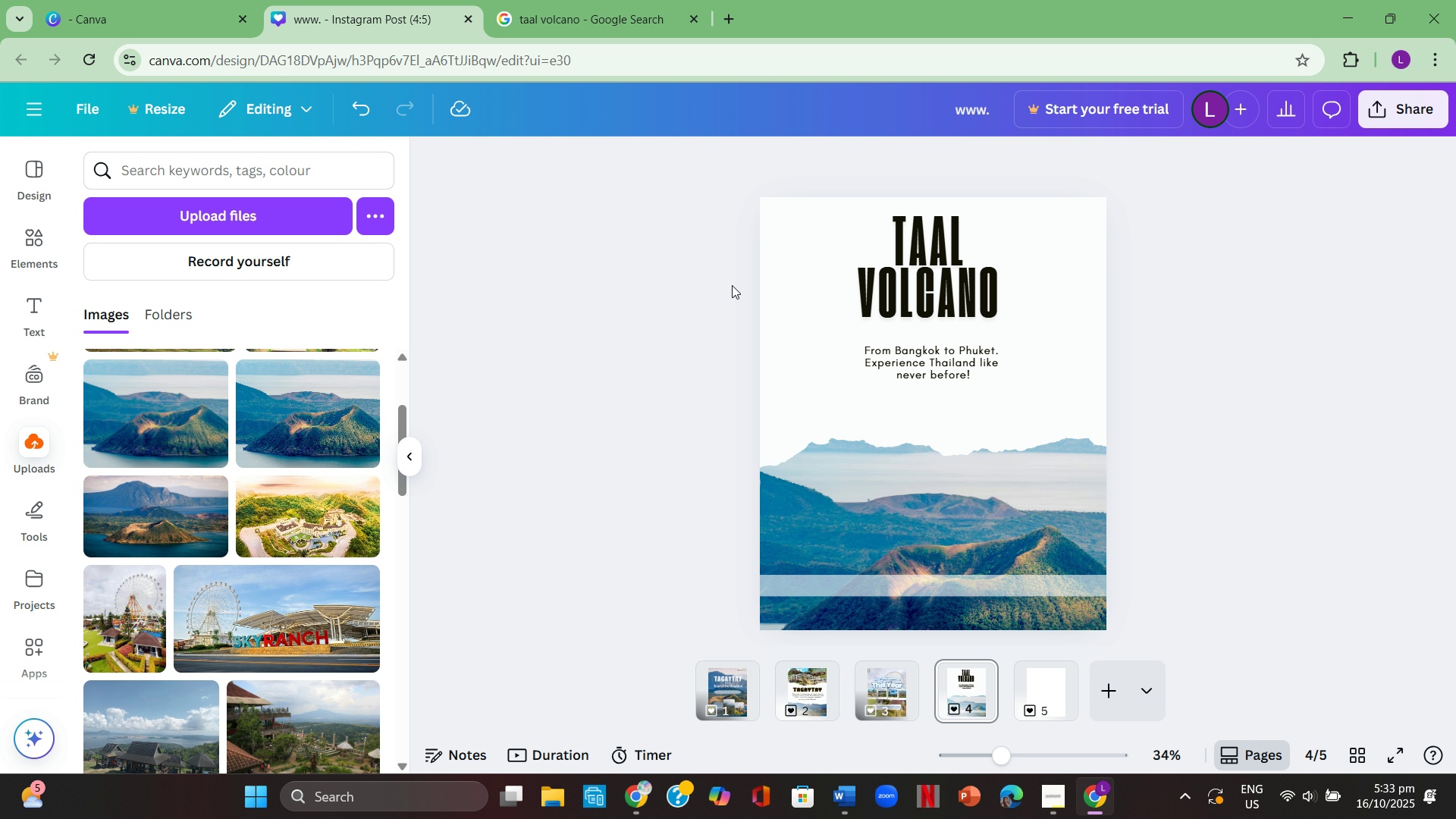 
left_click([731, 284])
 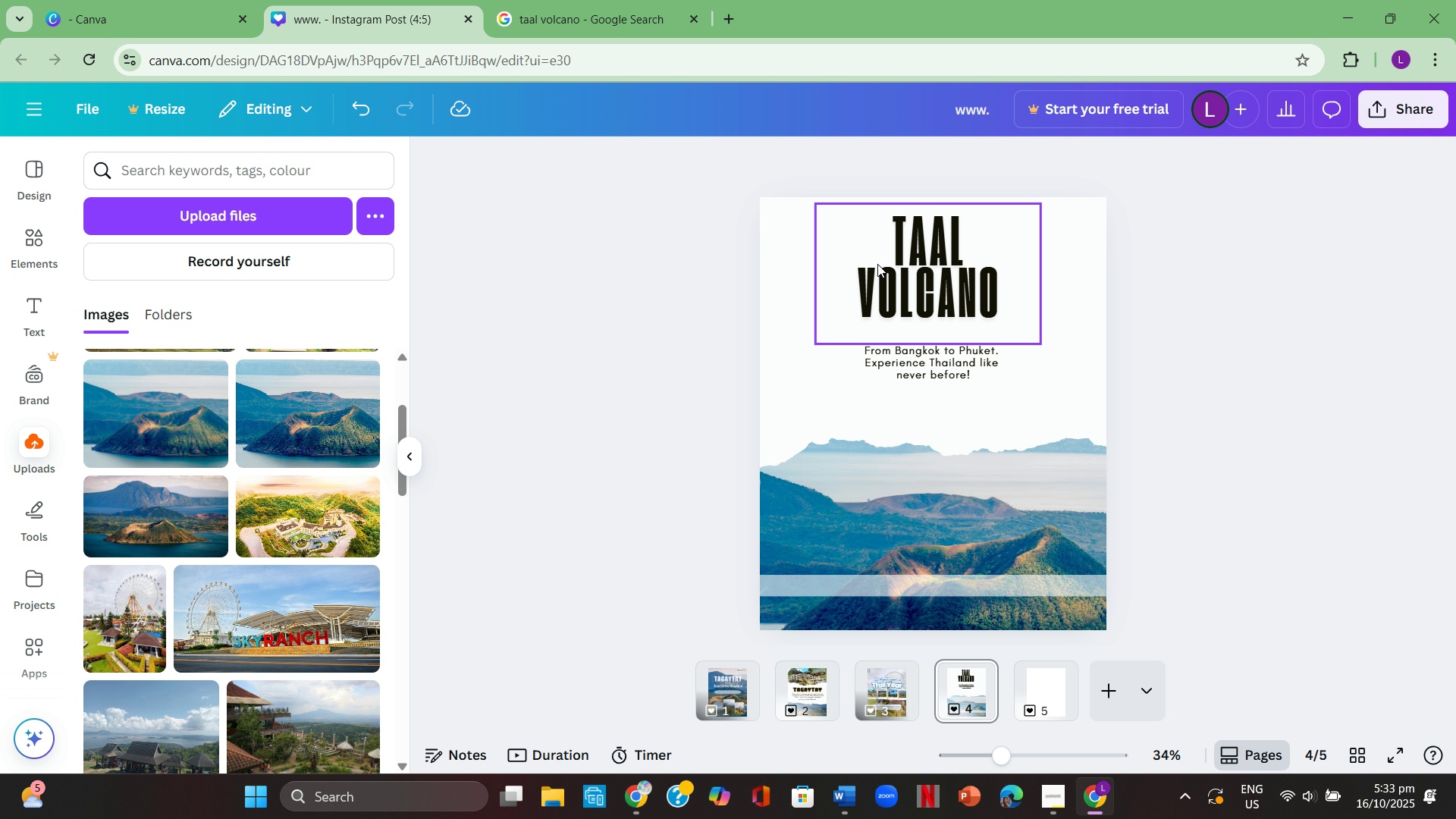 
left_click([877, 264])
 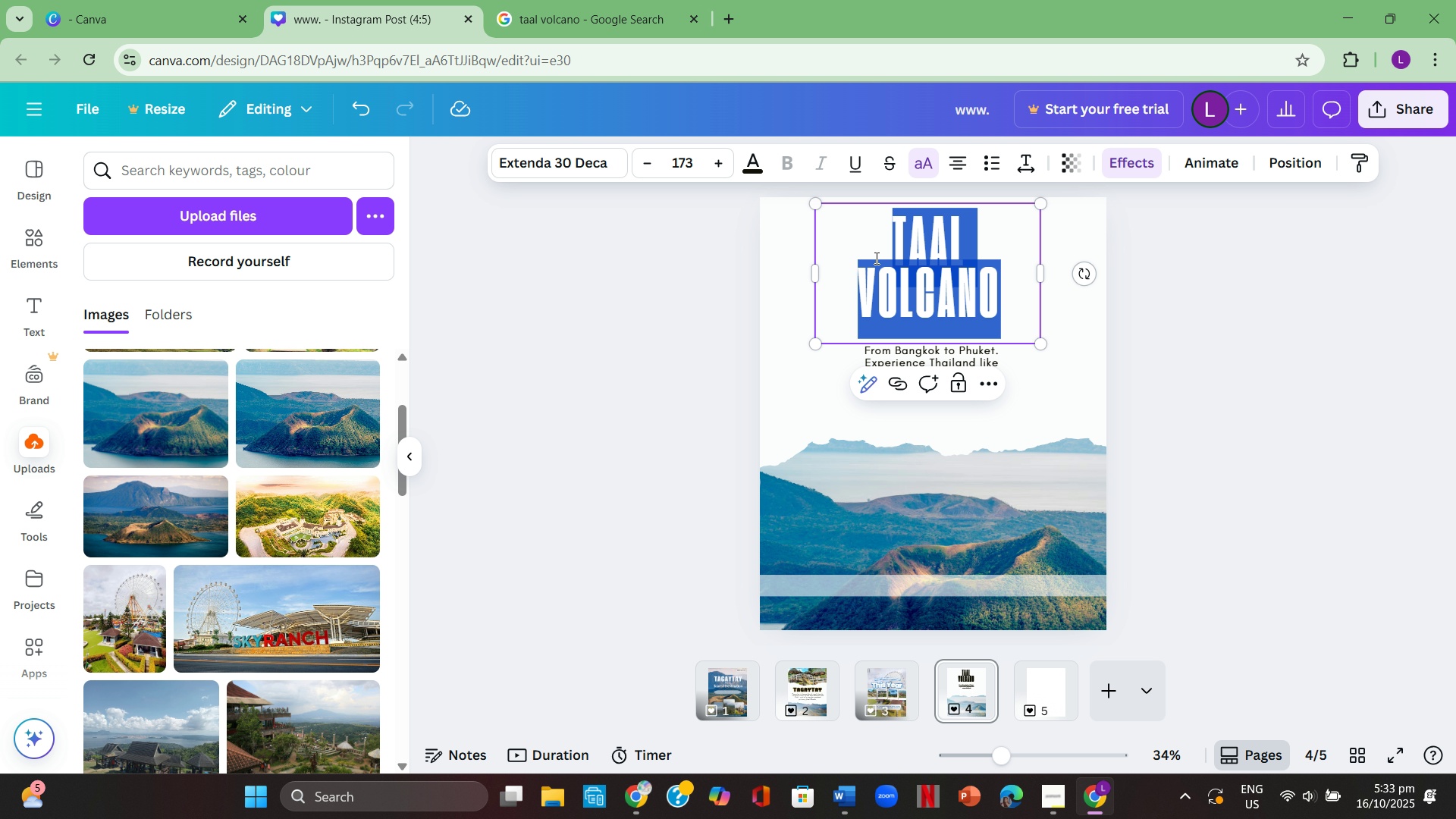 
left_click([695, 169])
 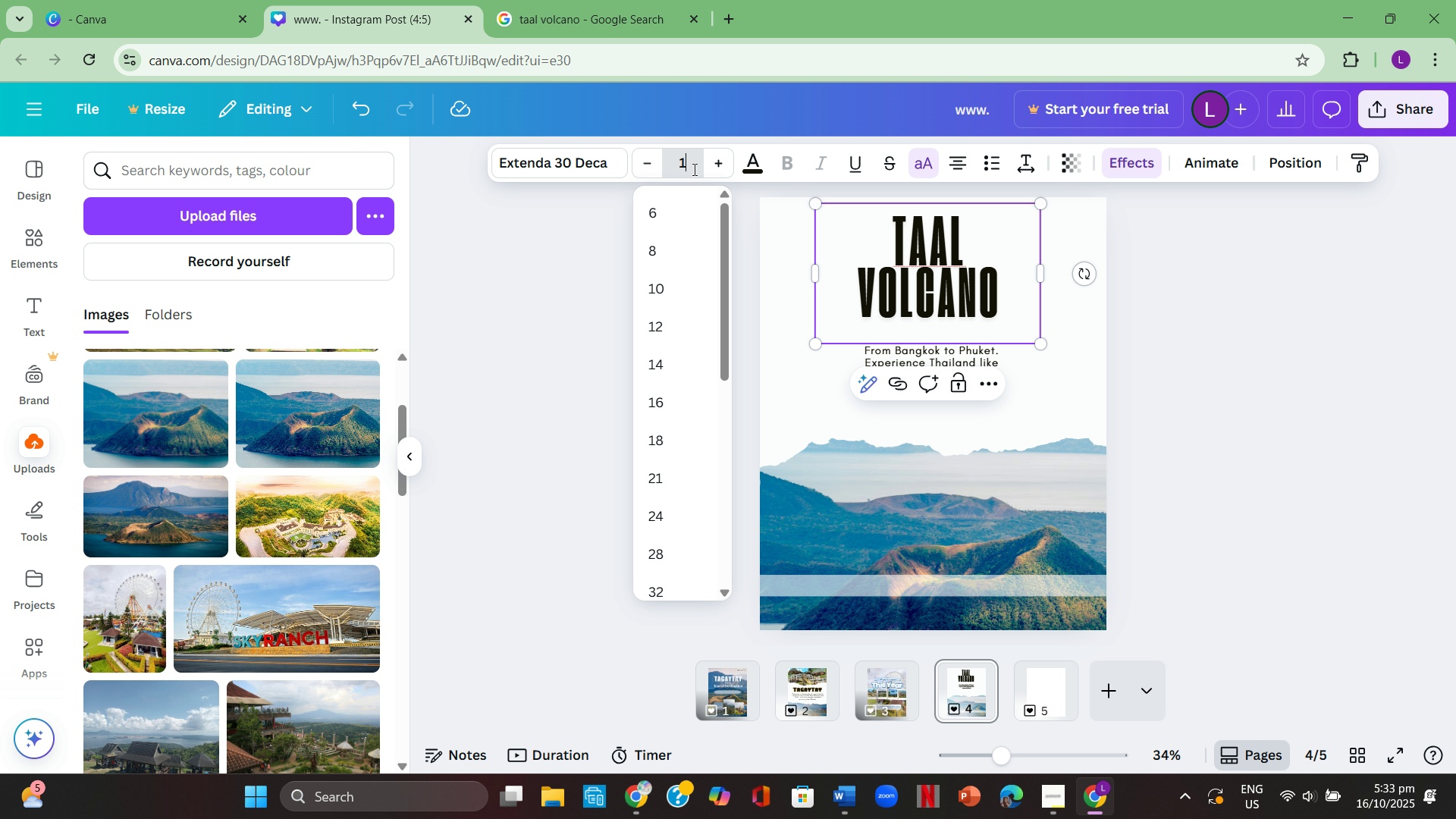 
key(Numpad1)
 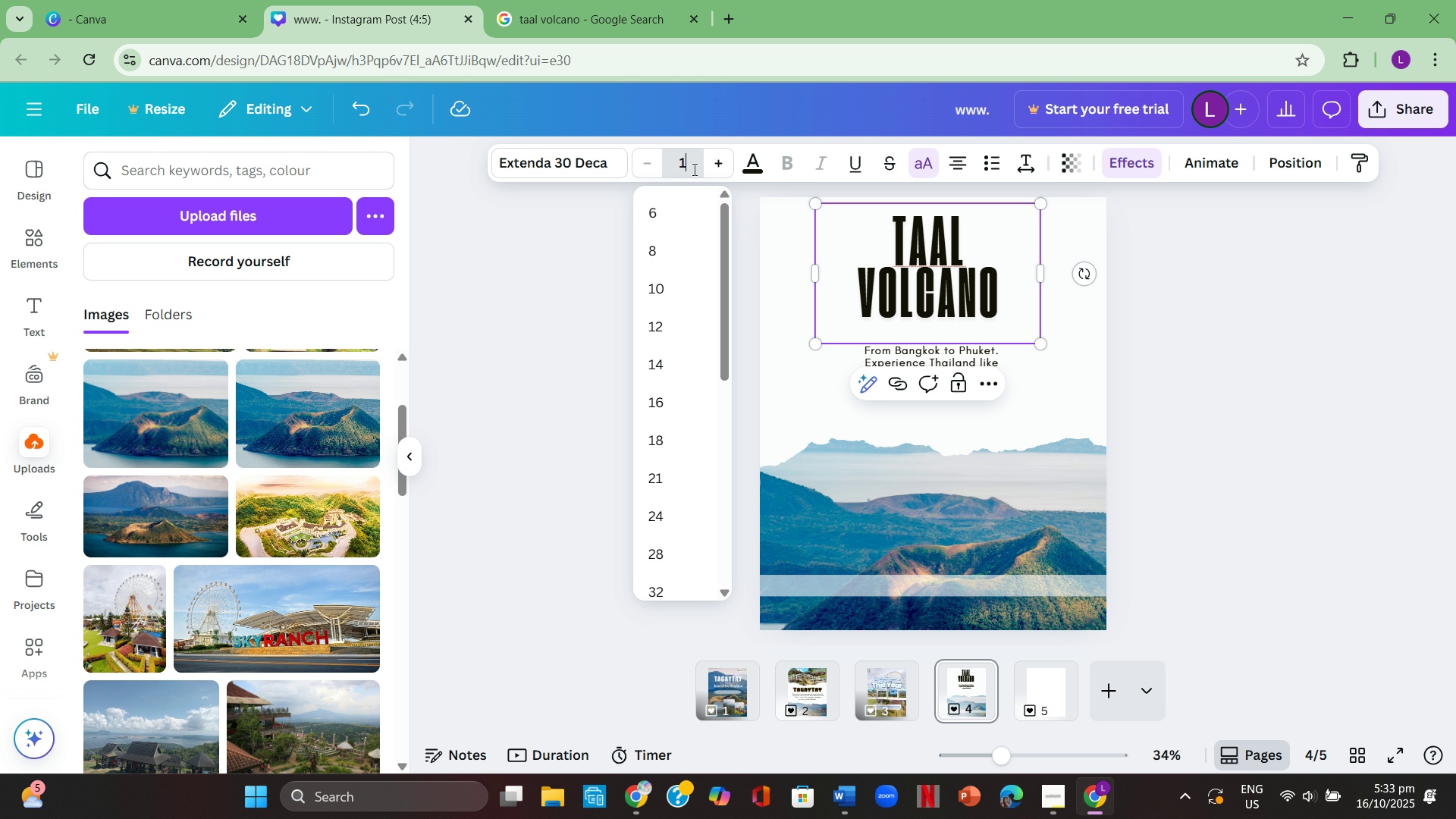 
key(Numpad0)
 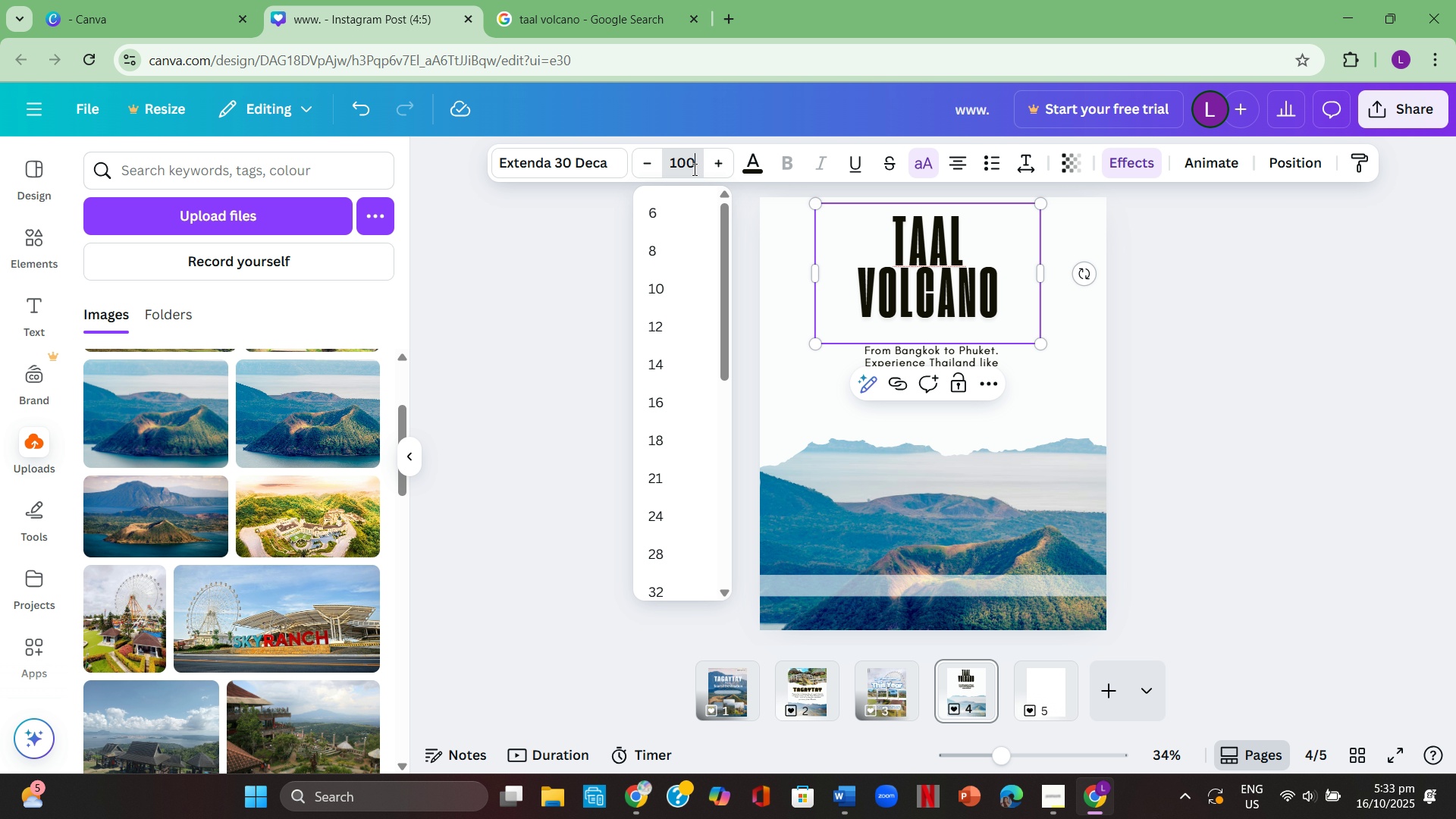 
key(Numpad0)
 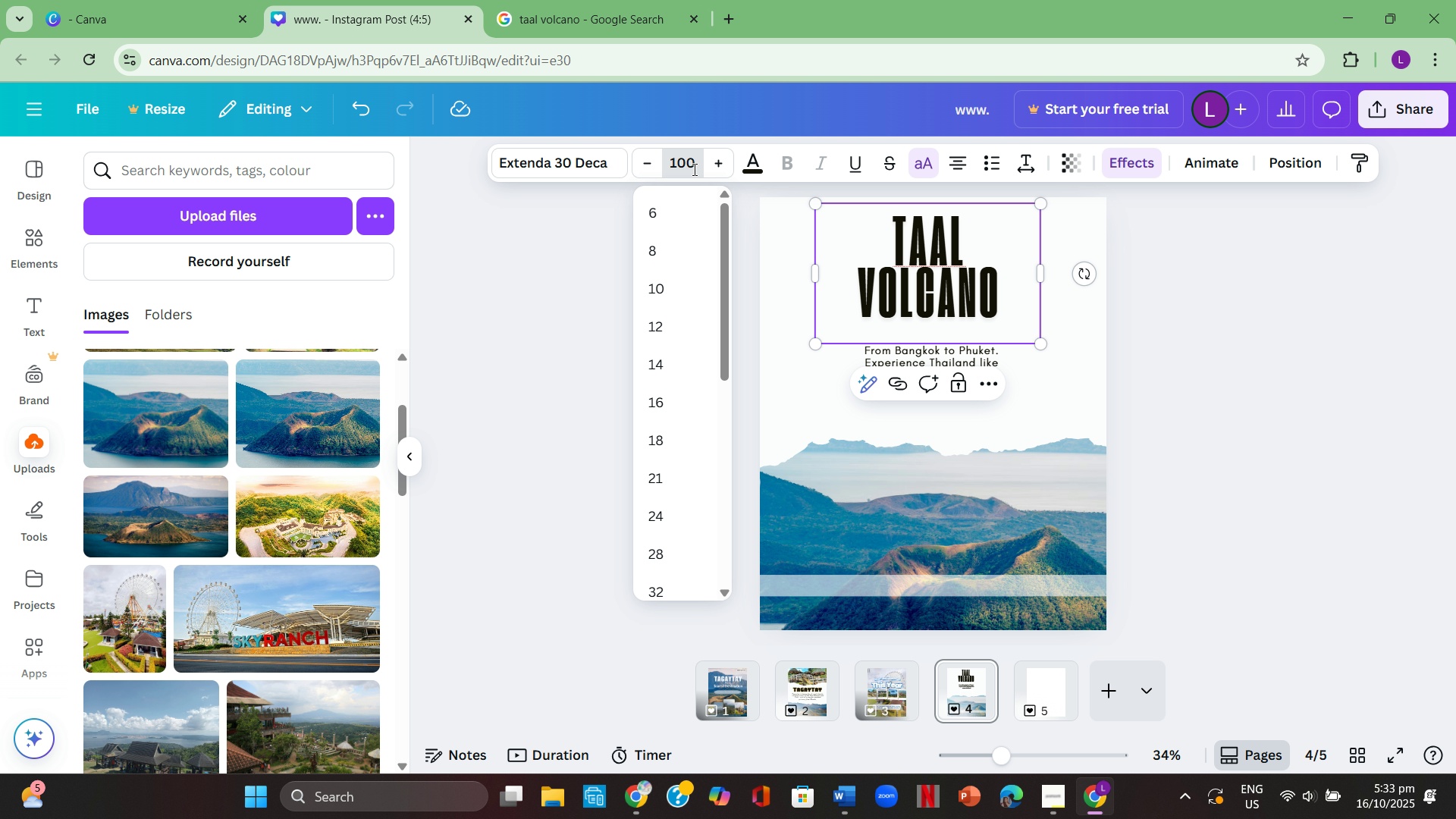 
key(Enter)
 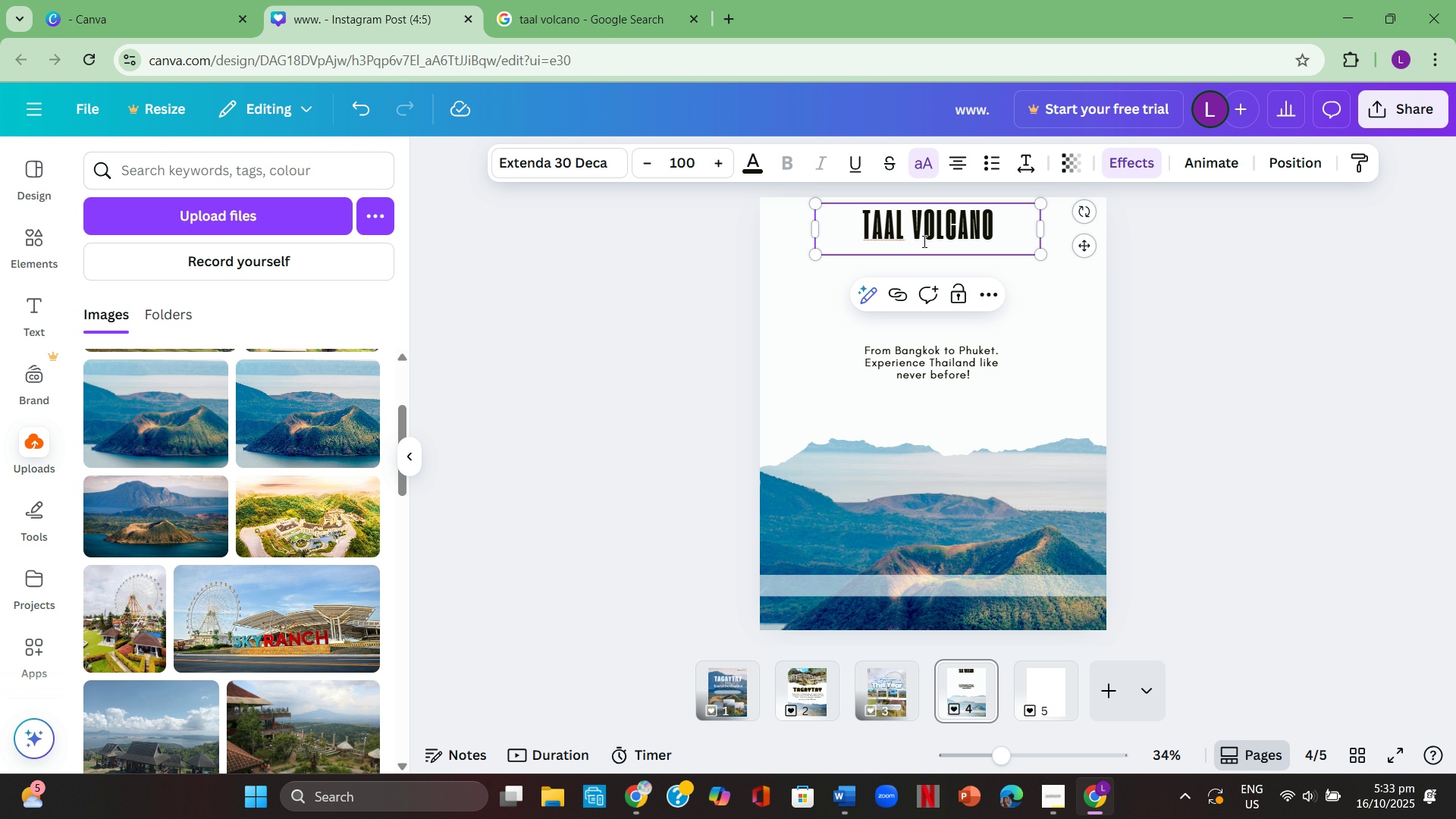 
left_click([1113, 265])
 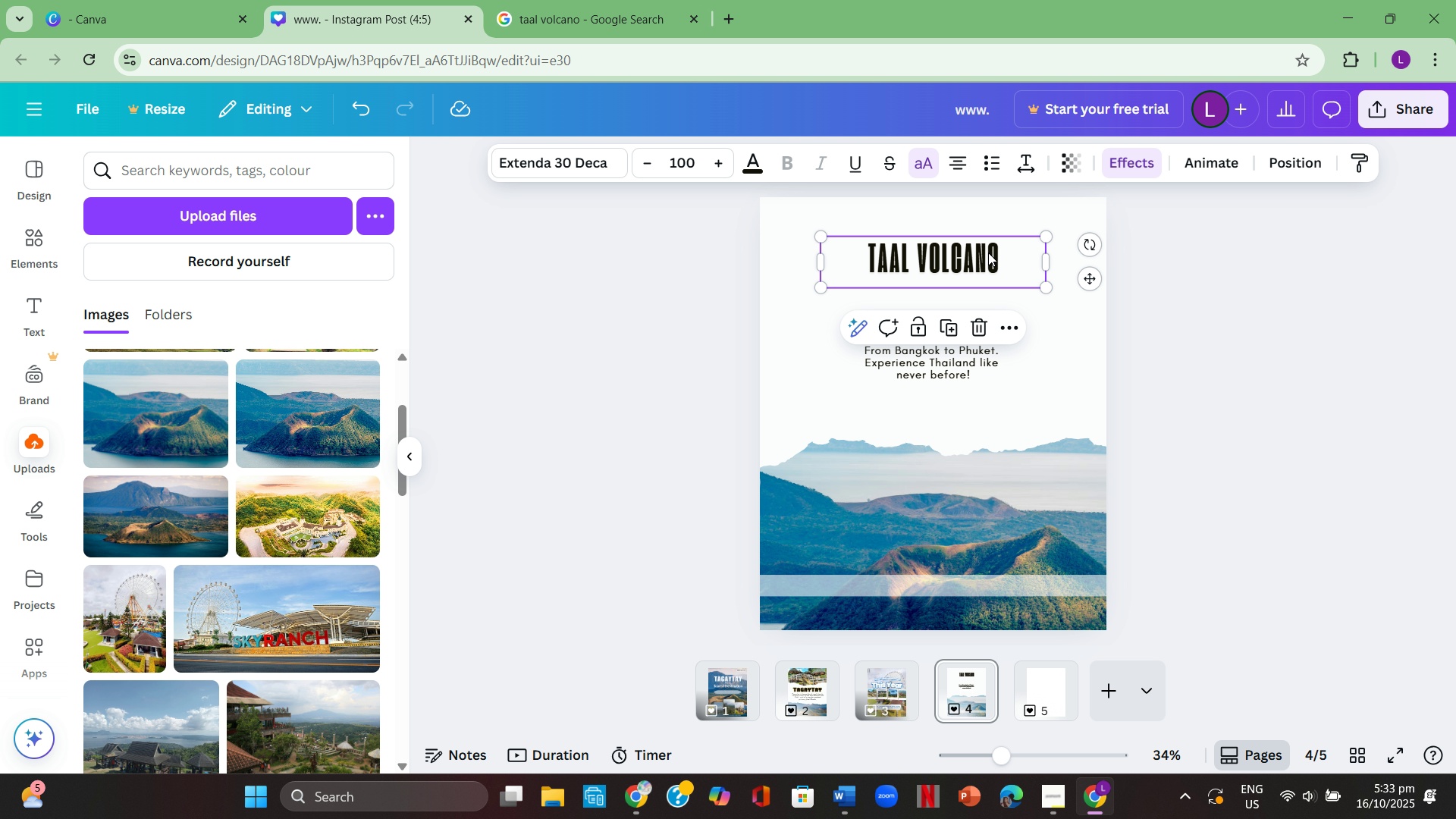 
double_click([1003, 254])
 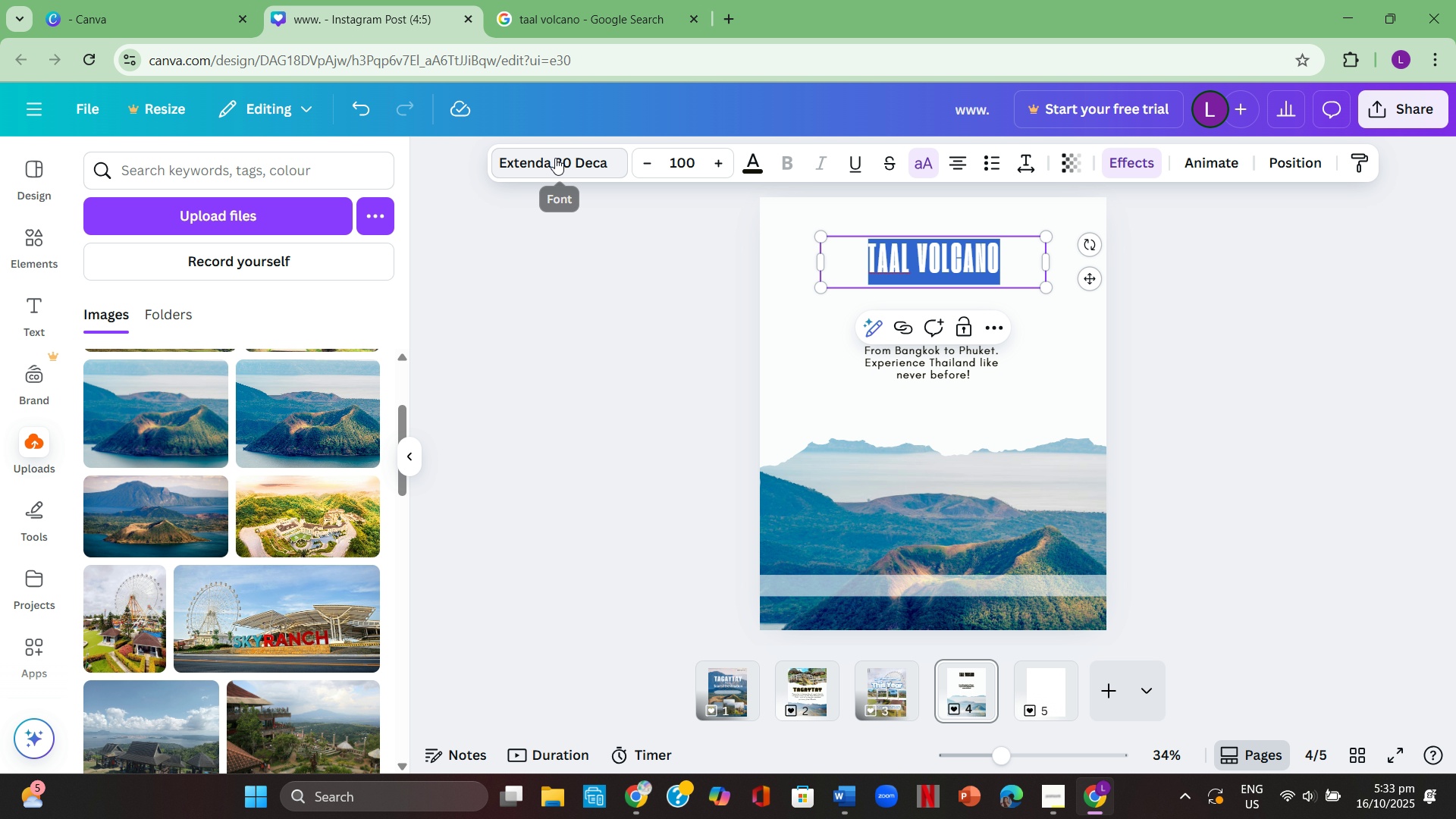 
left_click([557, 159])
 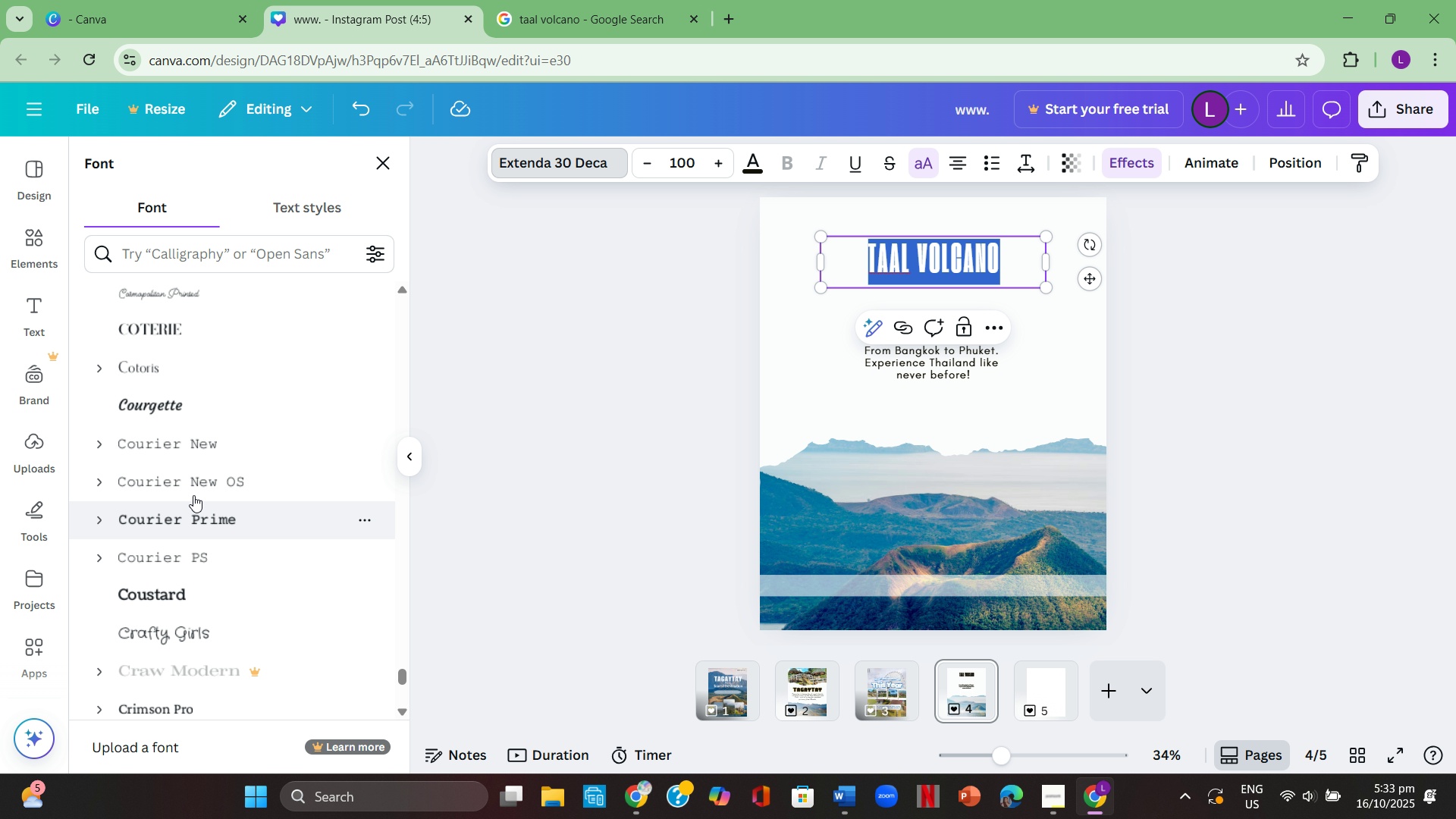 
scroll: coordinate [240, 428], scroll_direction: down, amount: 11.0
 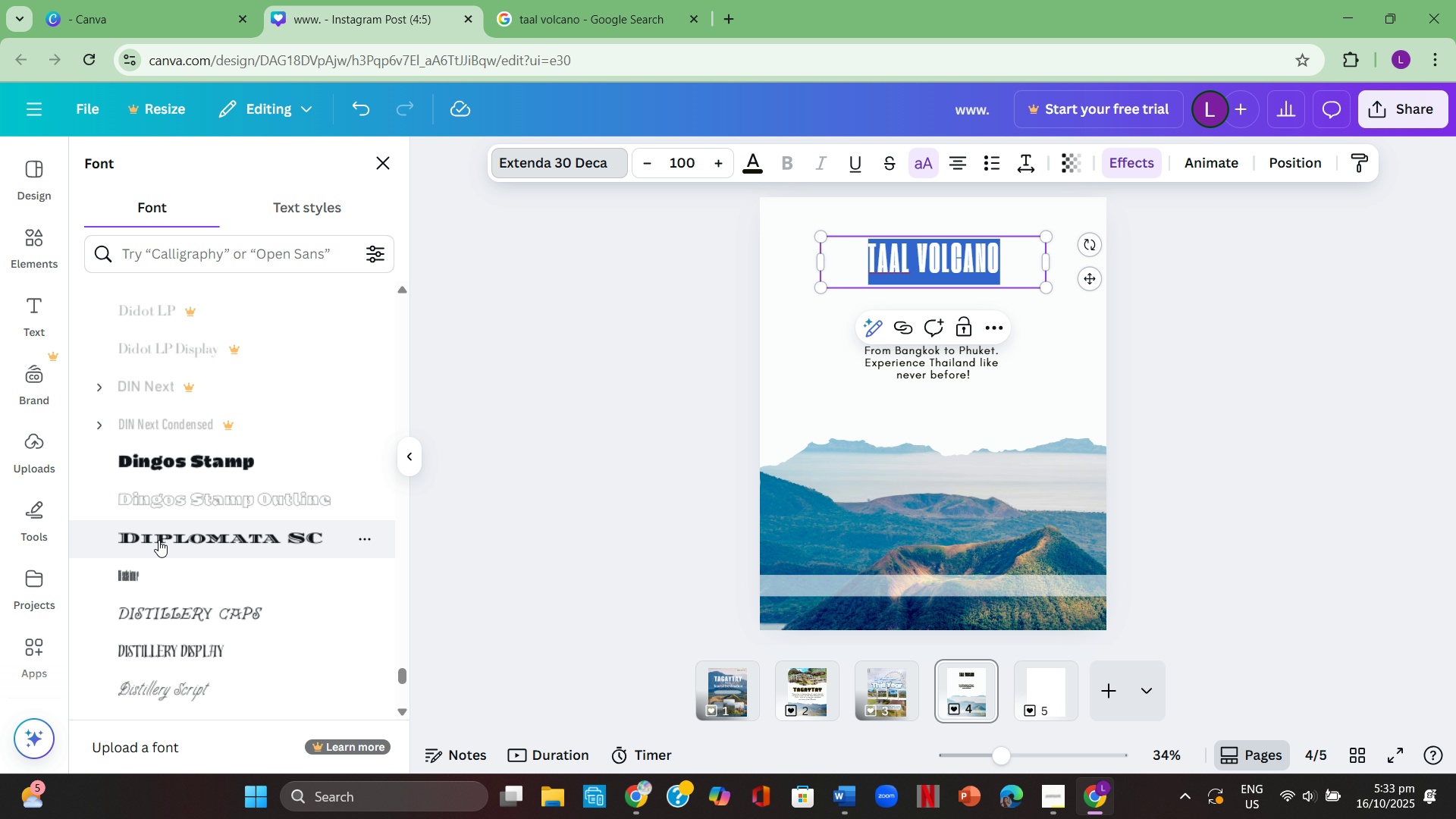 
left_click([161, 538])
 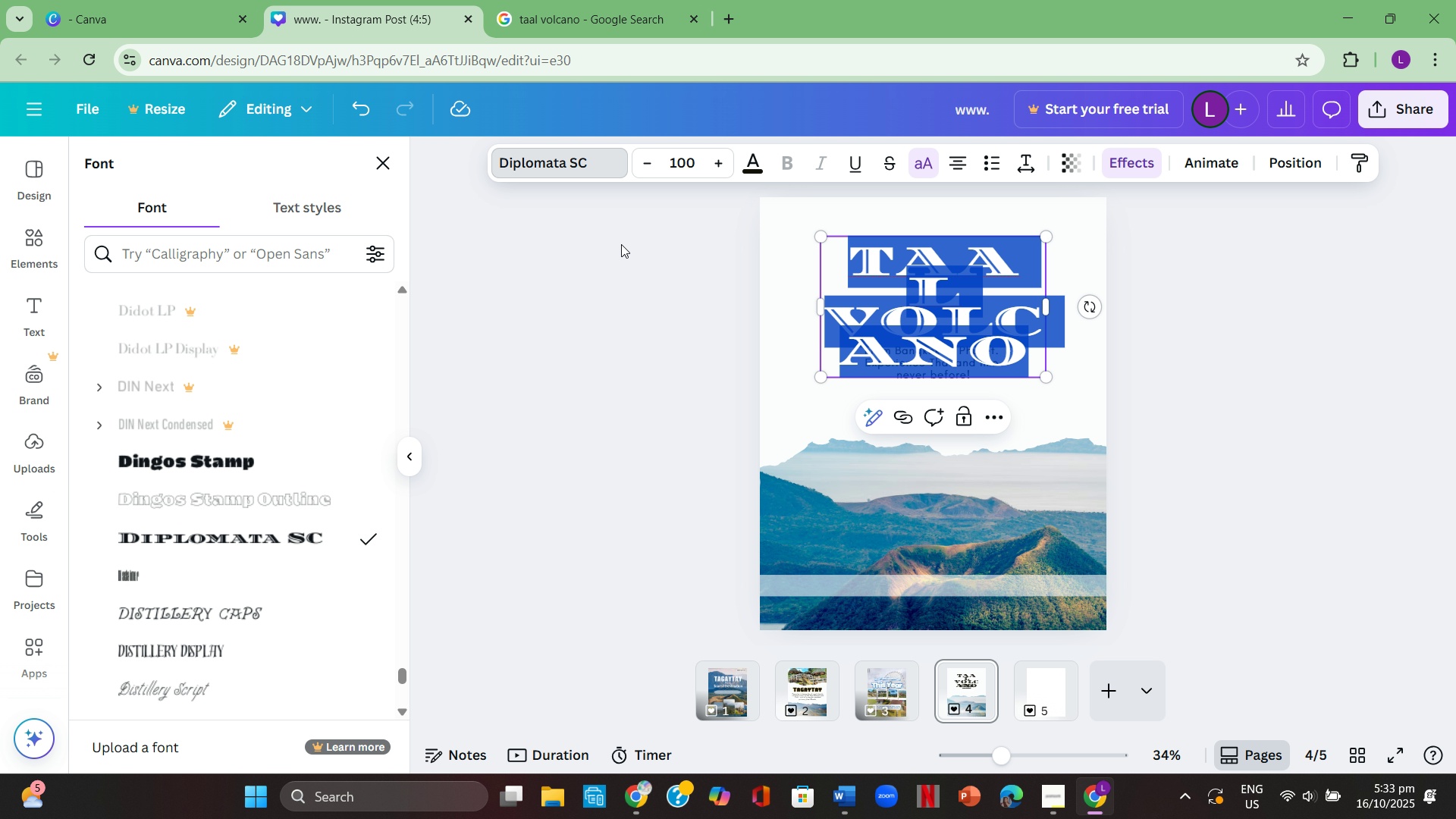 
scroll: coordinate [287, 495], scroll_direction: down, amount: 10.0
 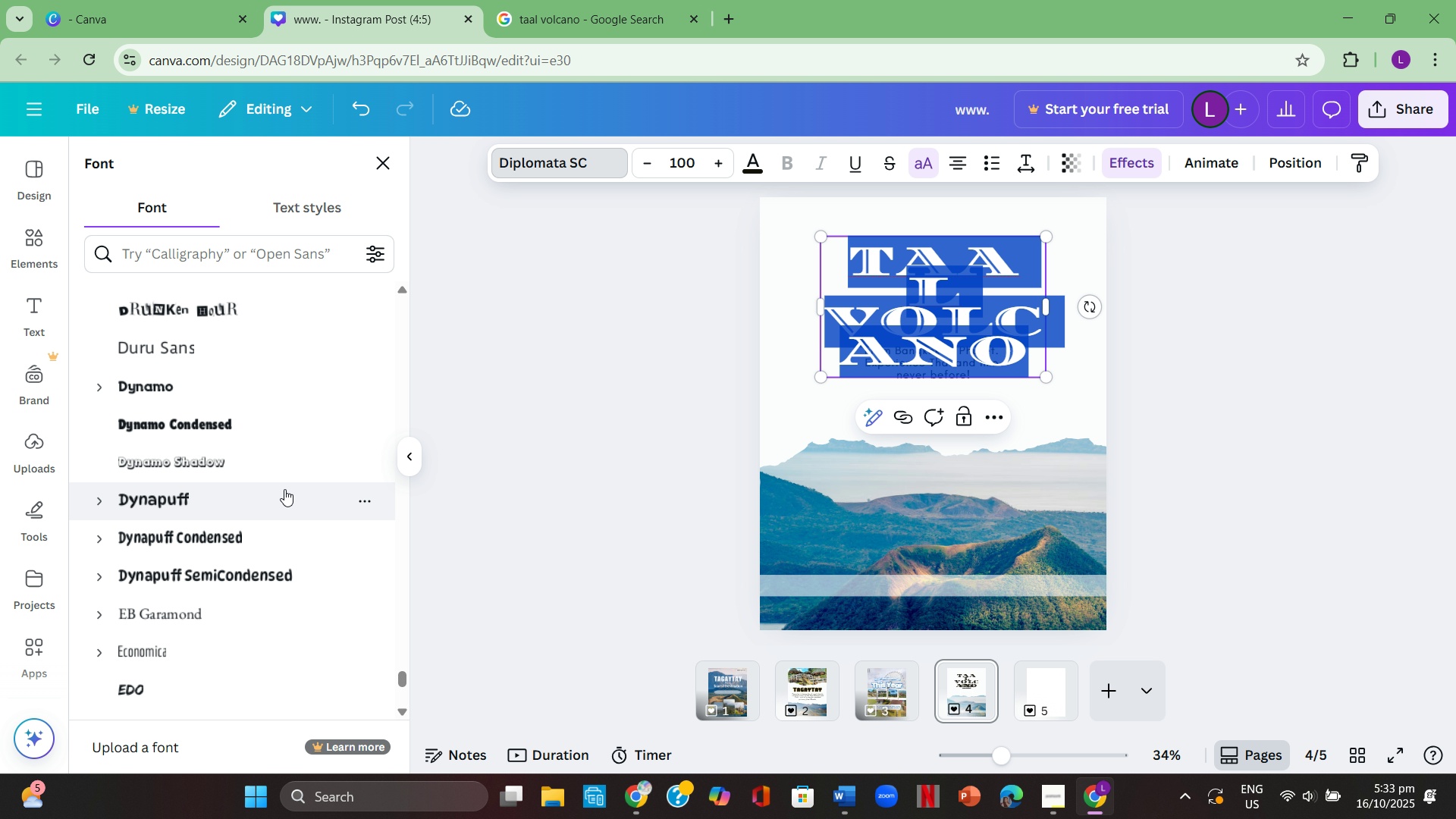 
scroll: coordinate [287, 429], scroll_direction: up, amount: 3.0
 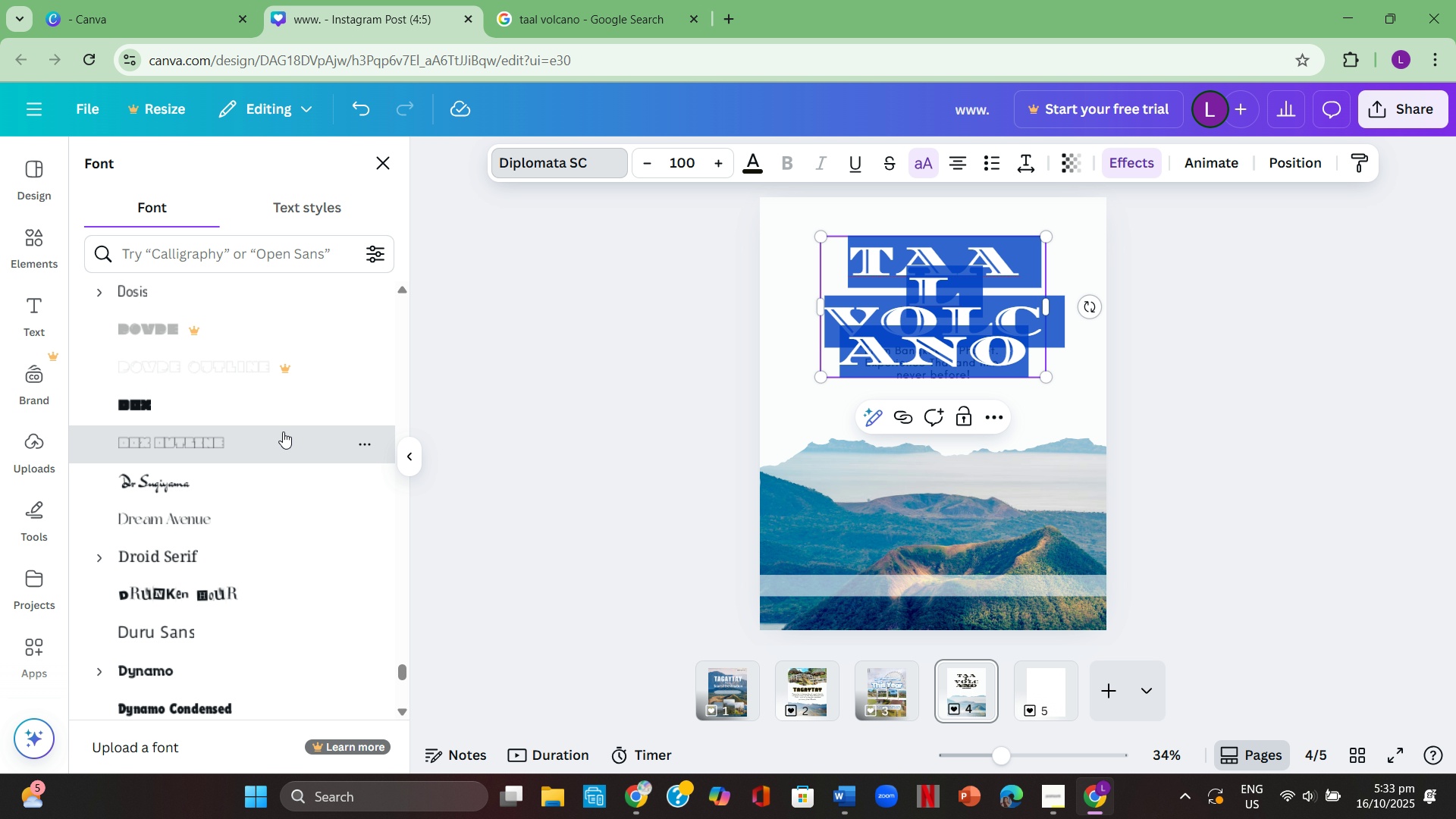 
left_click([283, 431])
 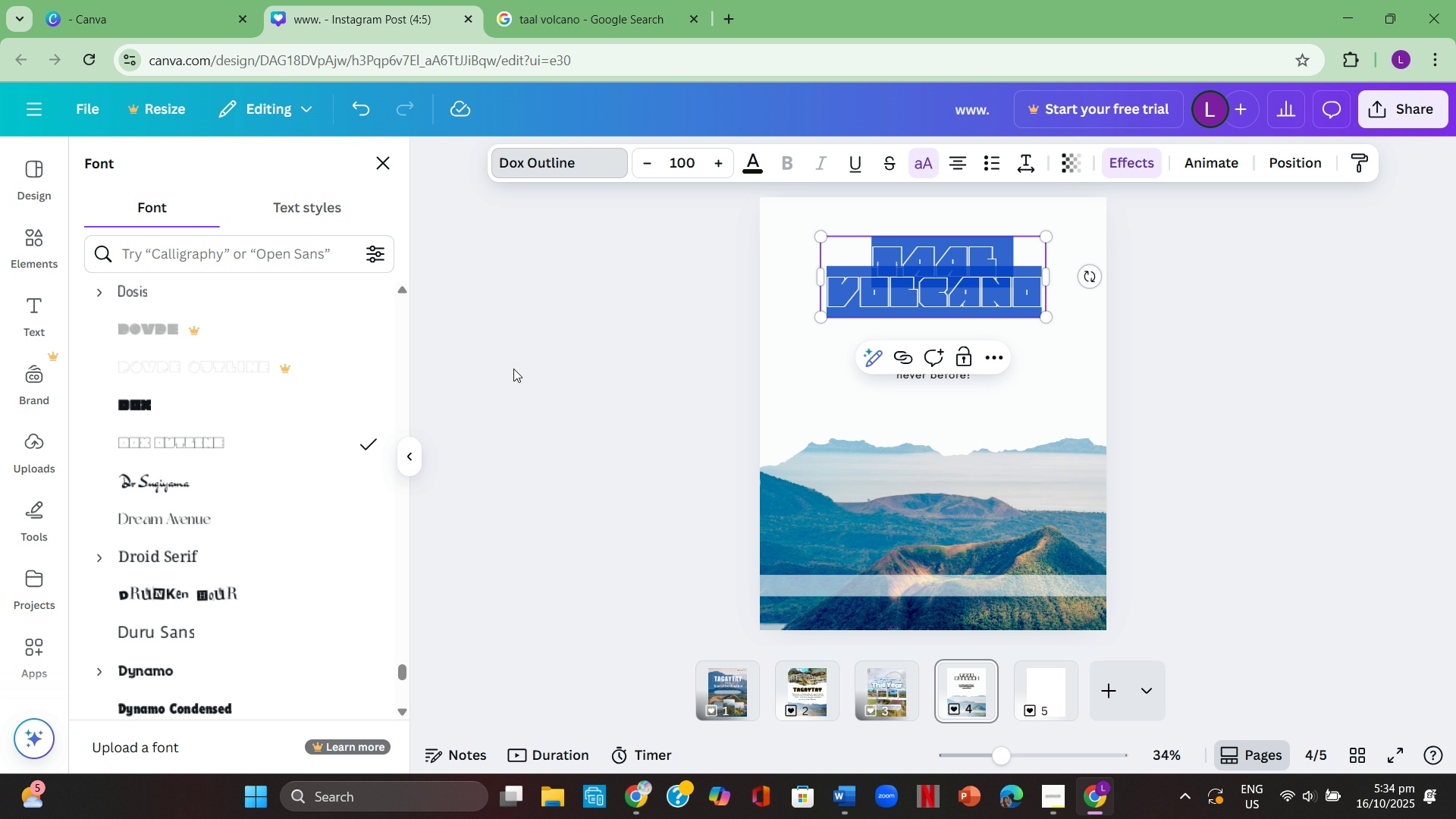 
left_click([513, 369])
 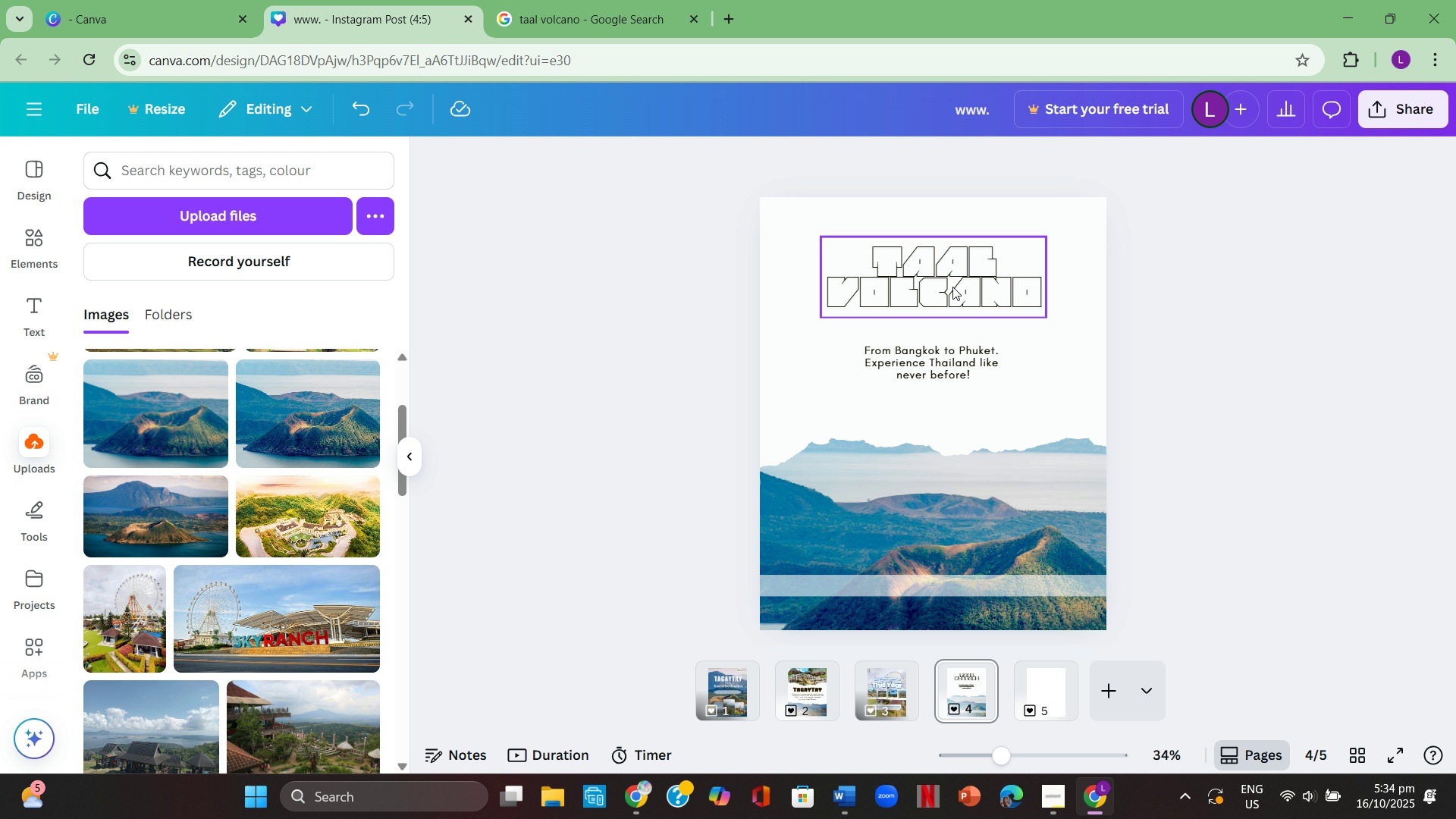 
left_click([959, 283])
 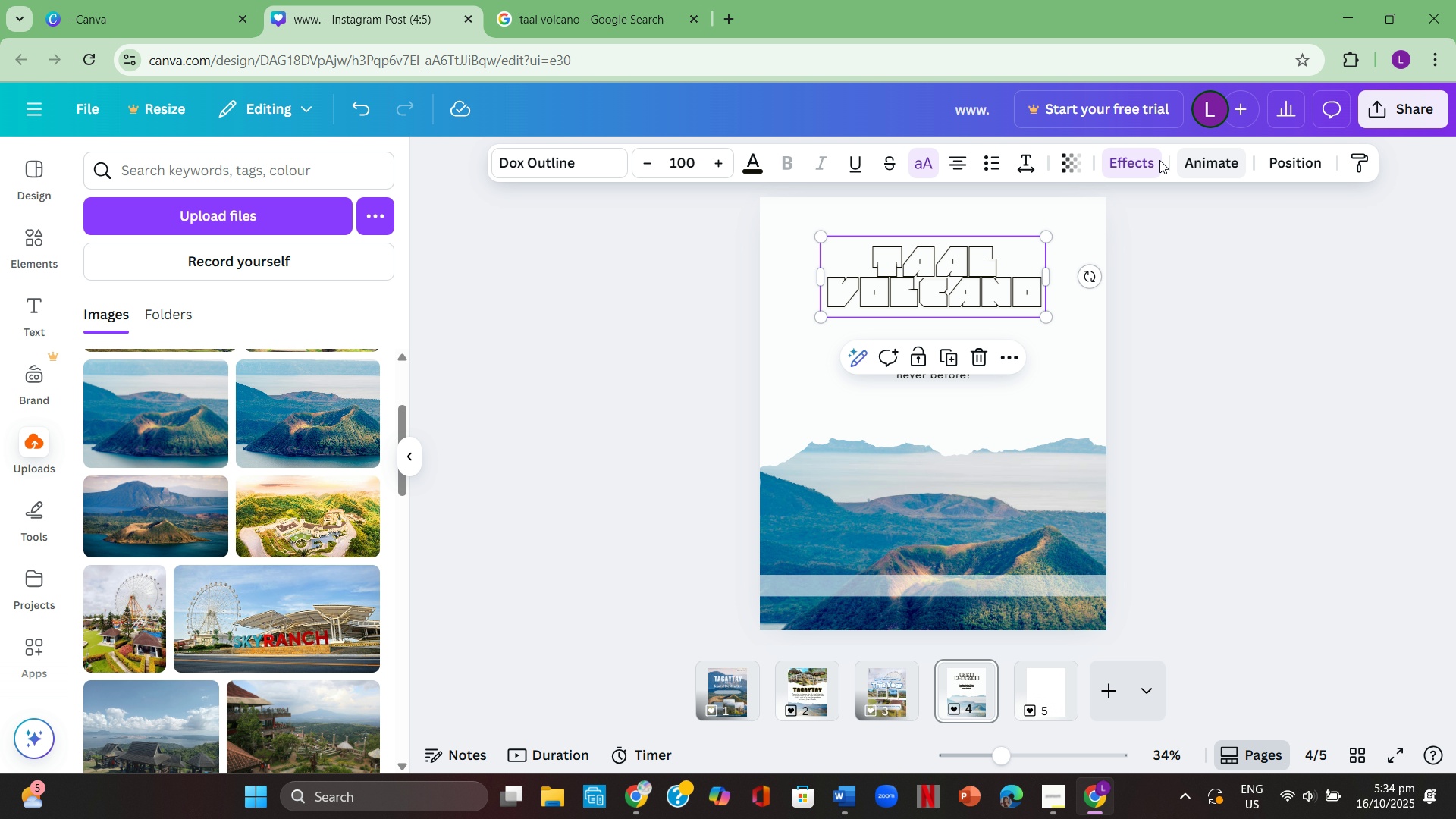 
left_click([1140, 163])
 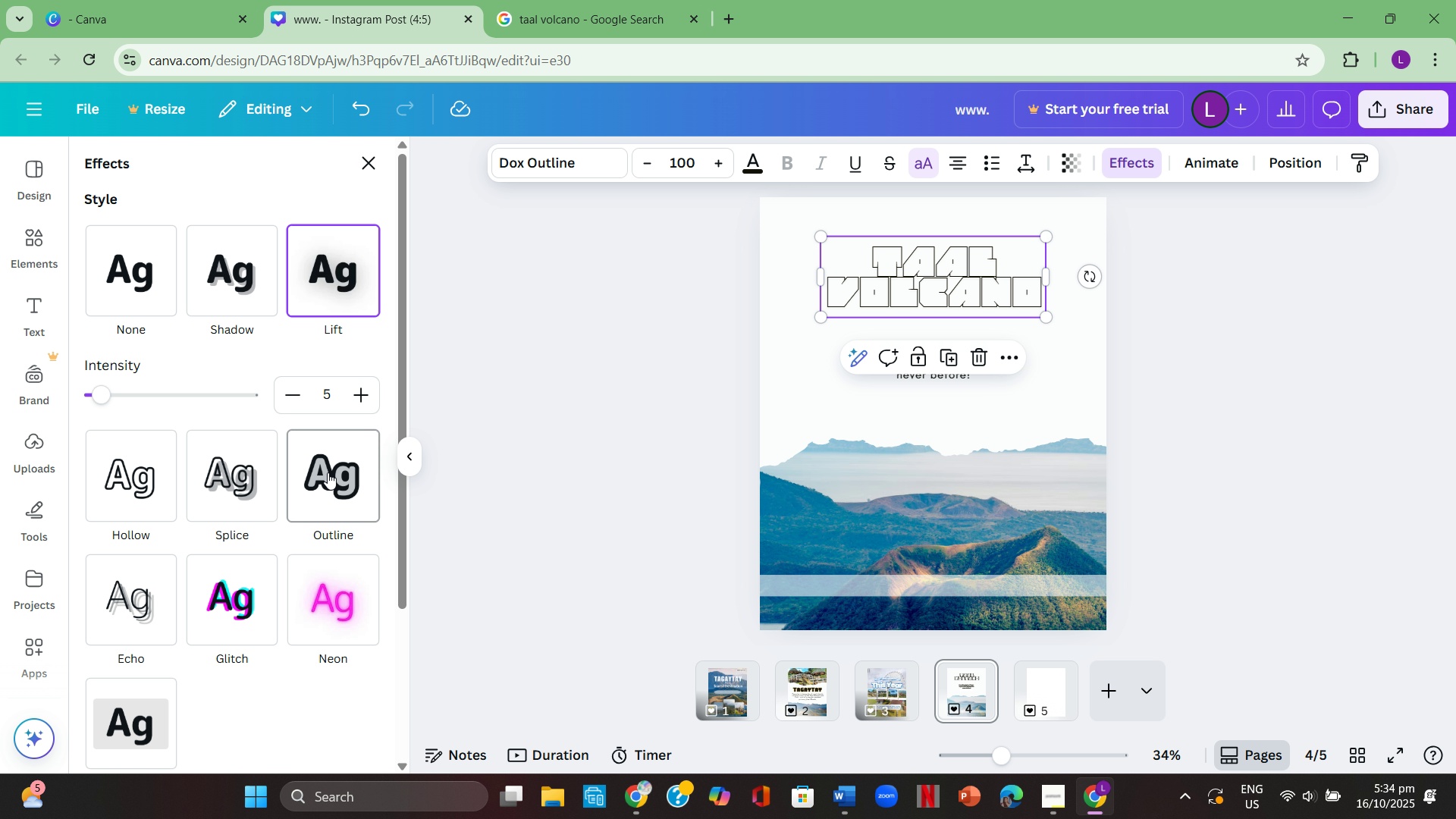 
left_click([325, 475])
 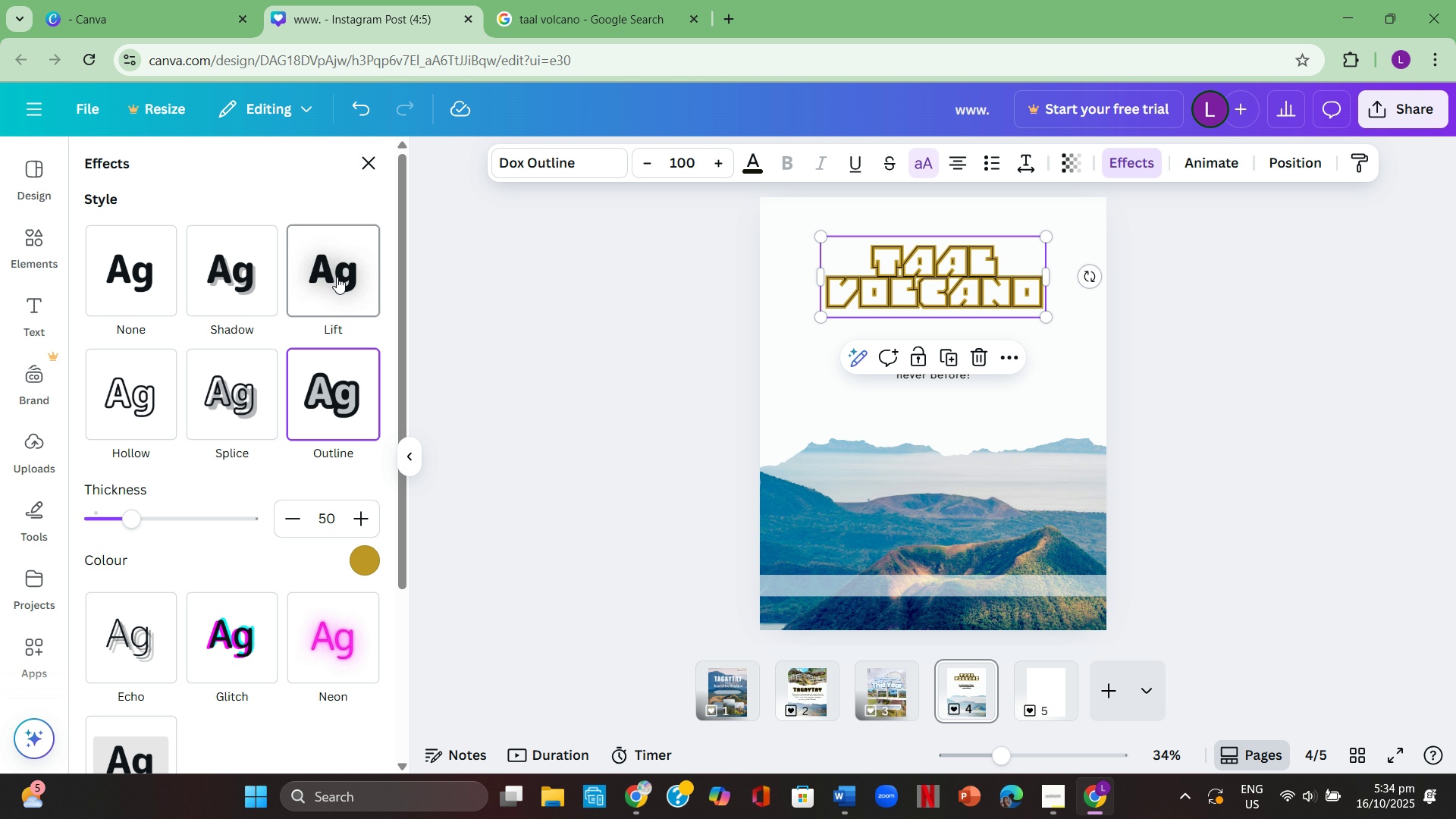 
left_click([338, 271])
 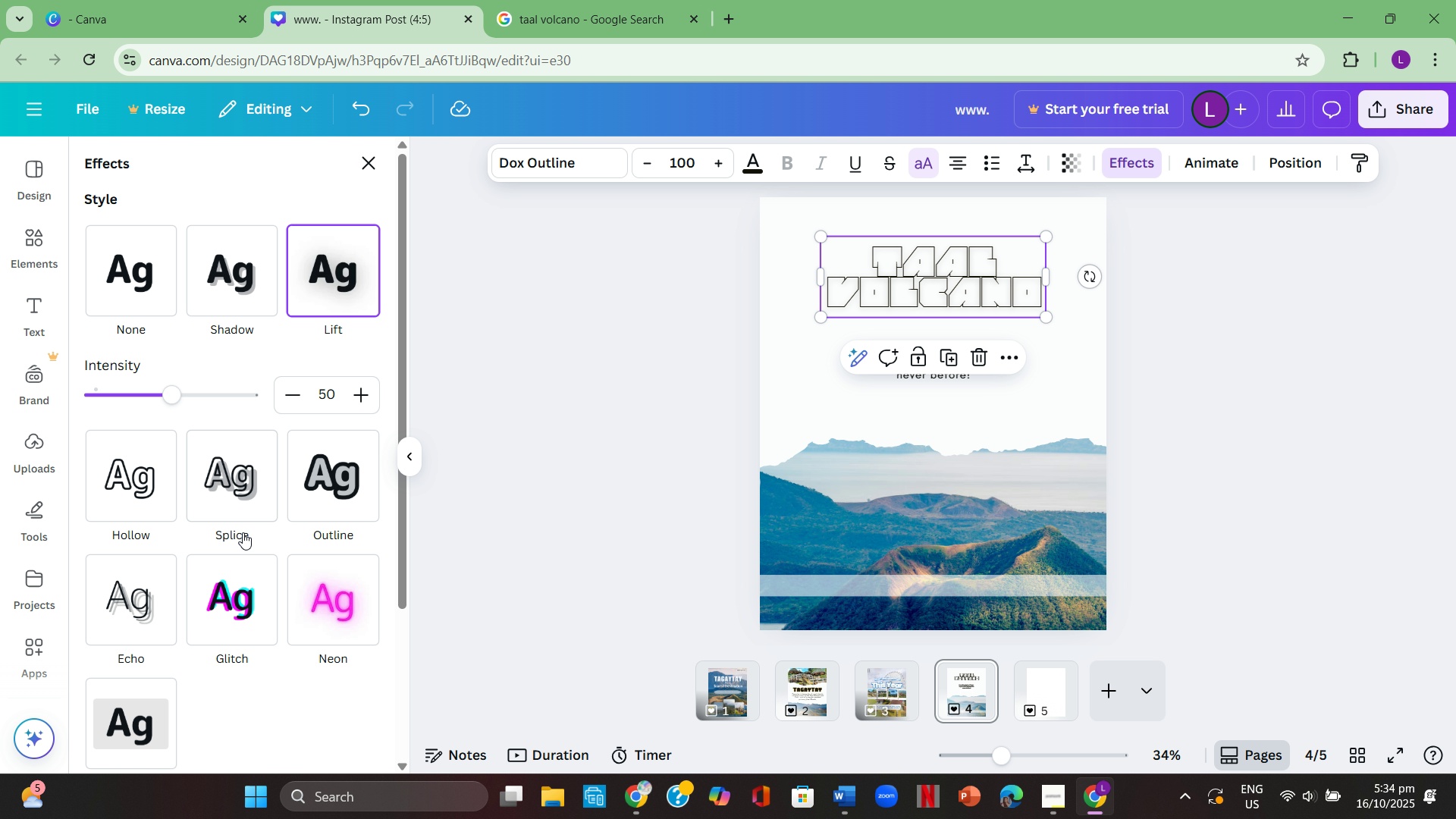 
scroll: coordinate [244, 543], scroll_direction: up, amount: 2.0
 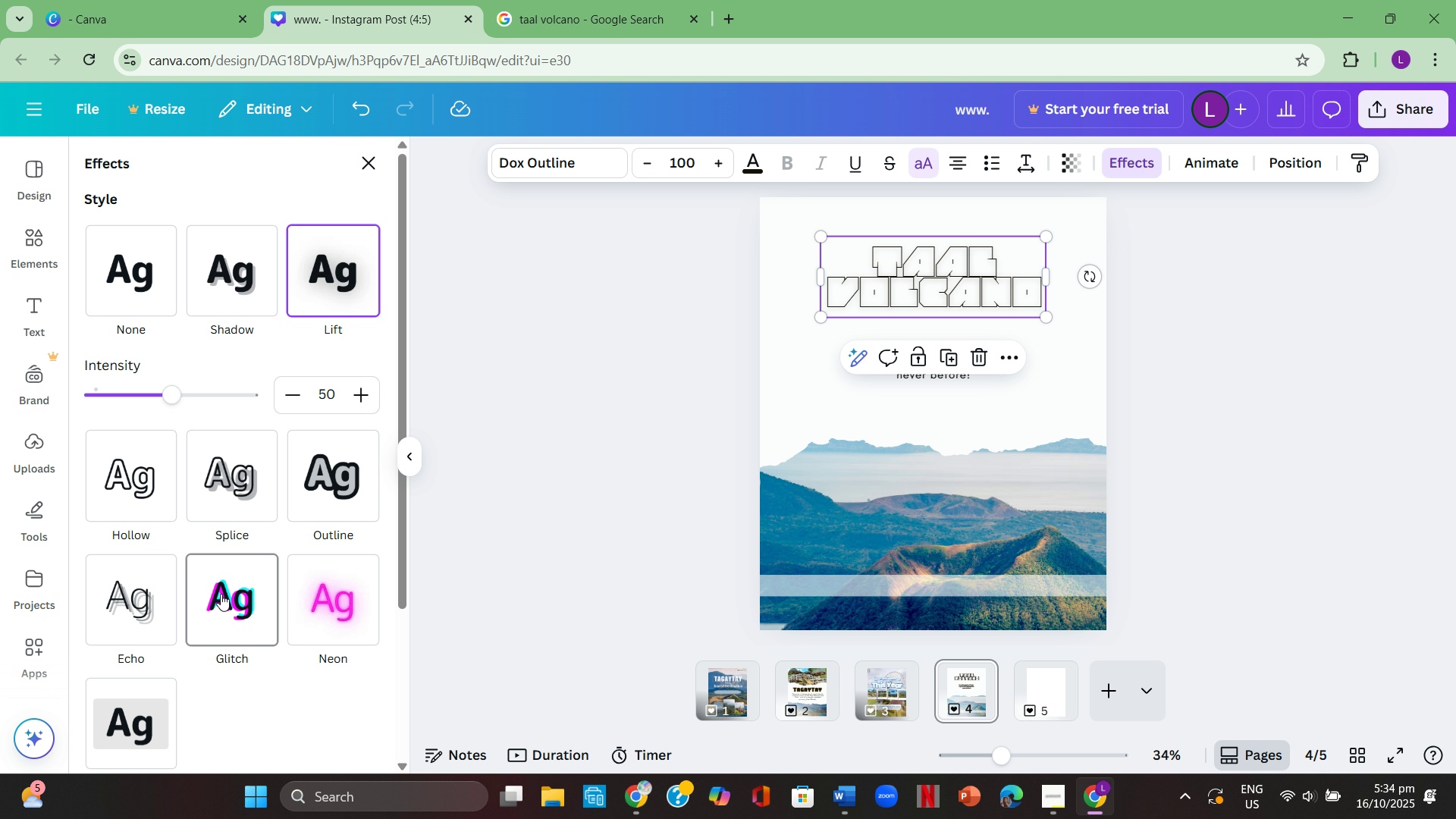 
left_click([221, 594])
 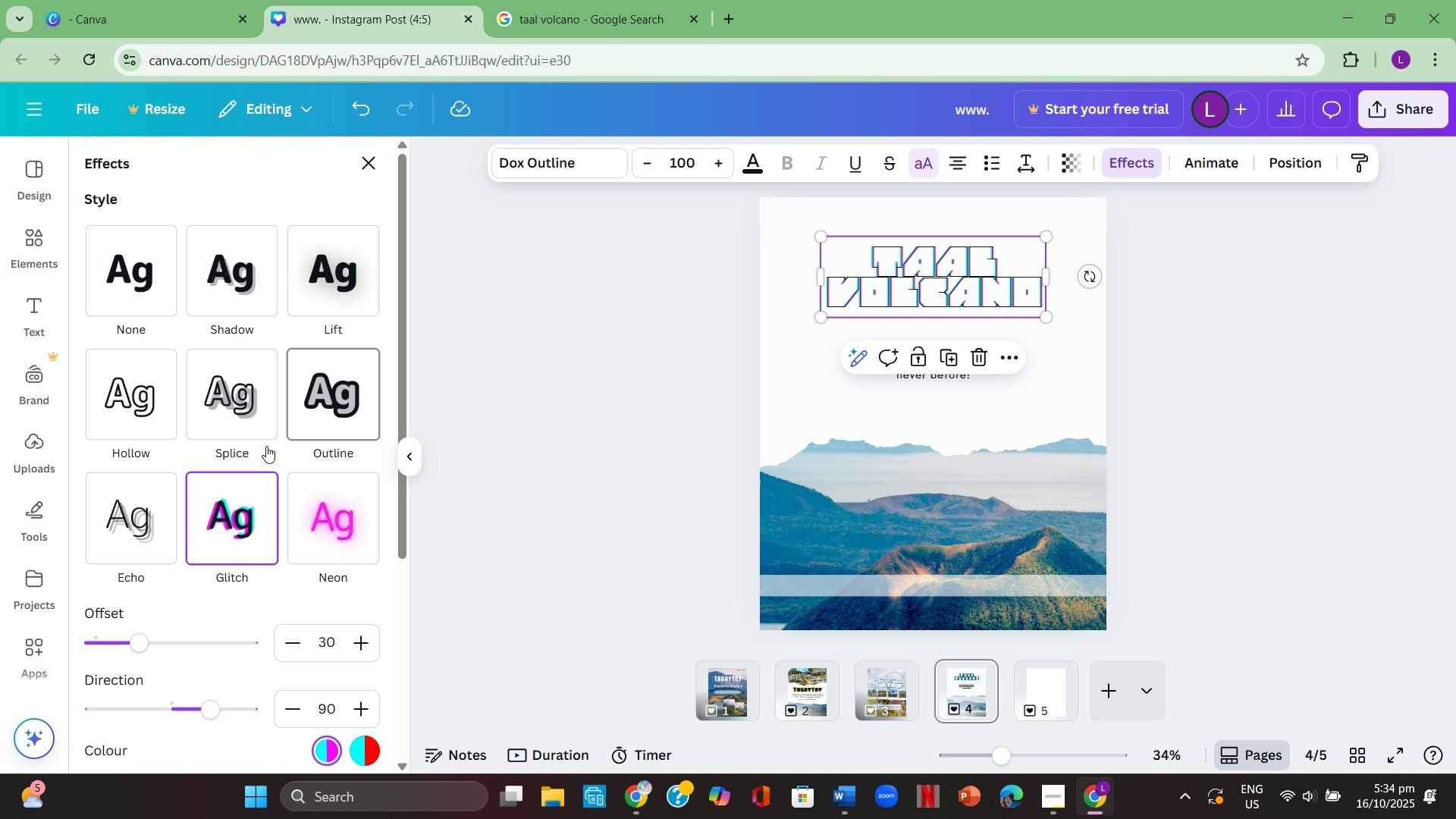 
left_click([121, 287])
 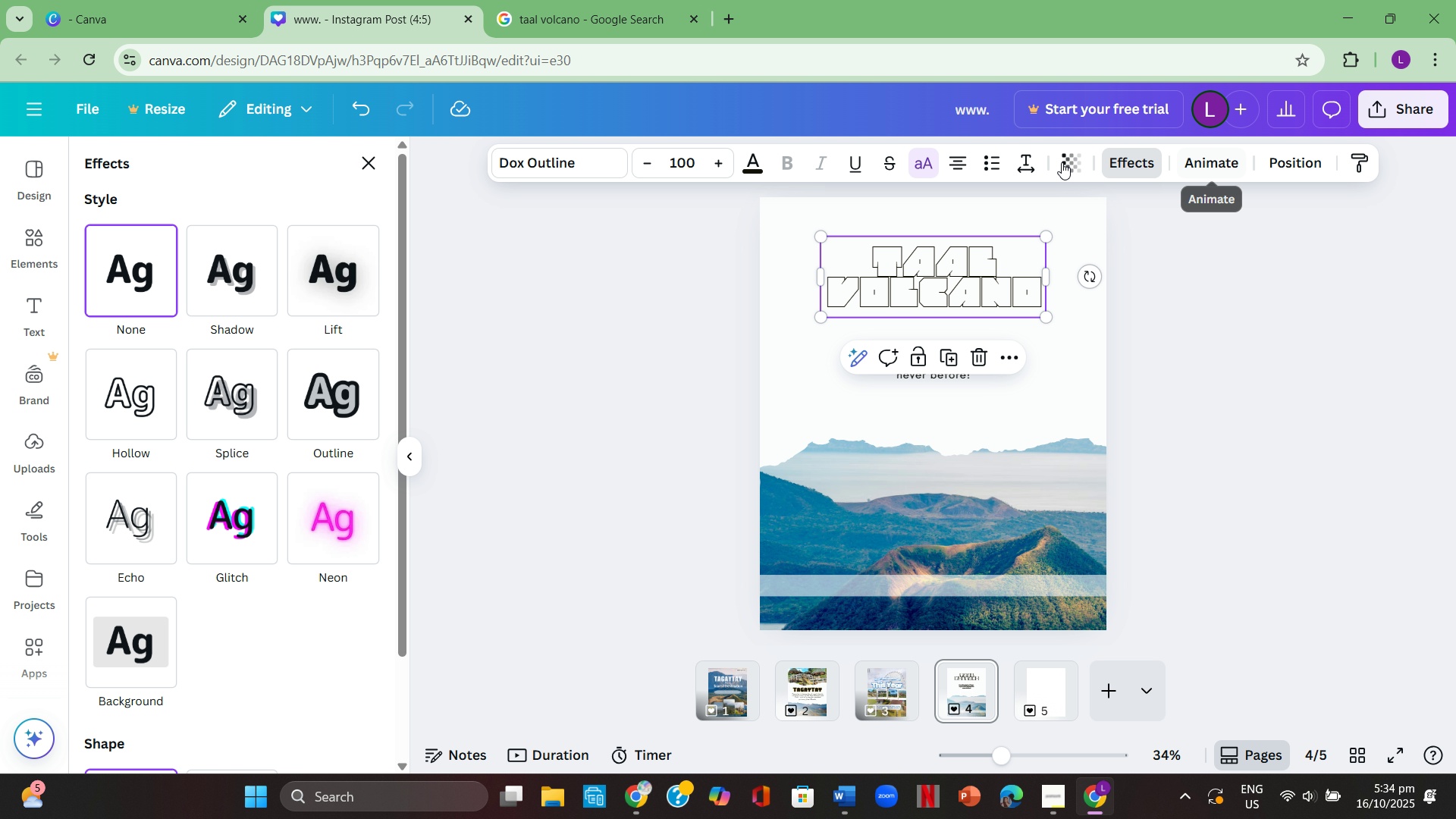 
scroll: coordinate [200, 585], scroll_direction: down, amount: 3.0
 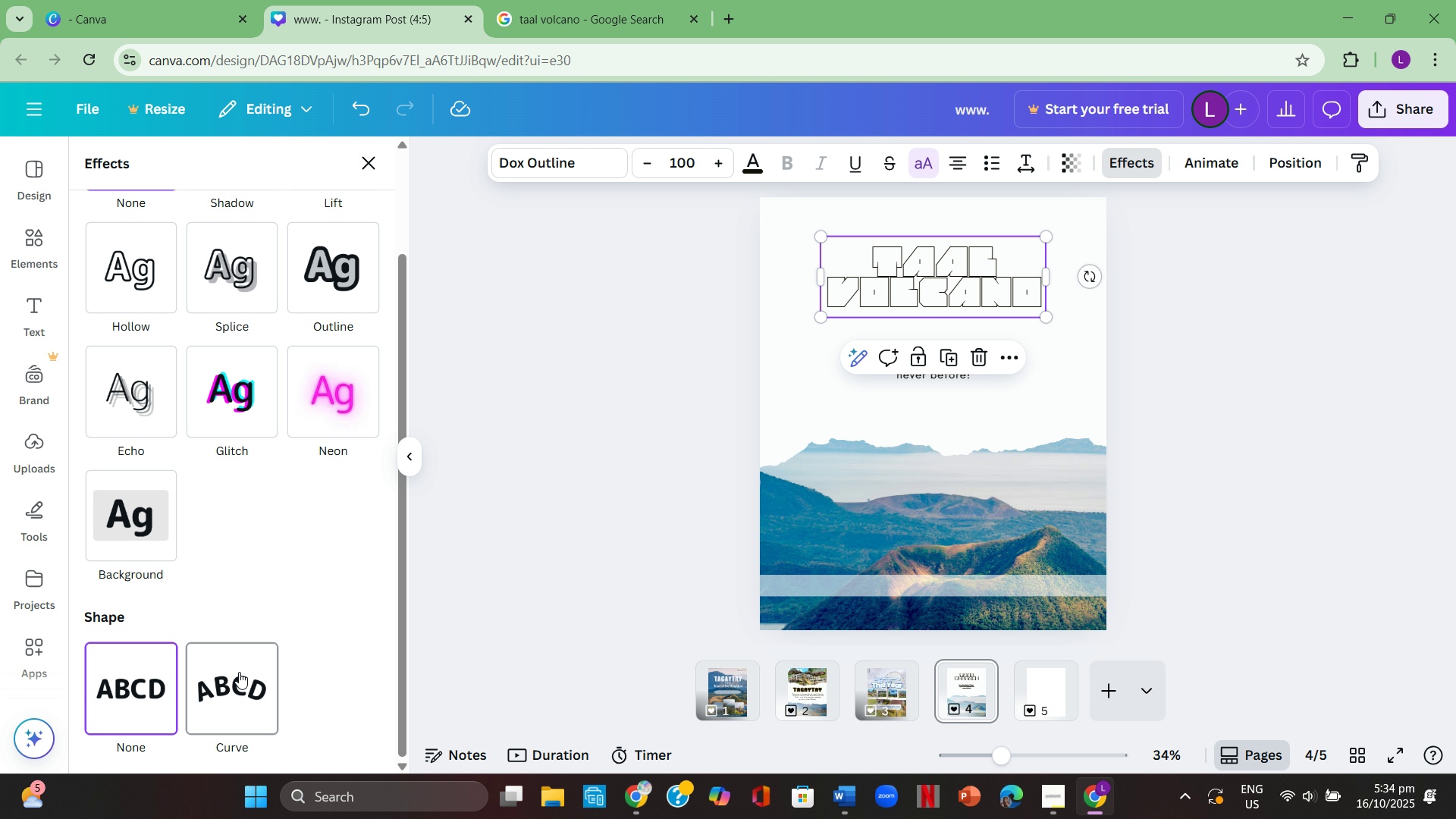 
left_click([239, 672])
 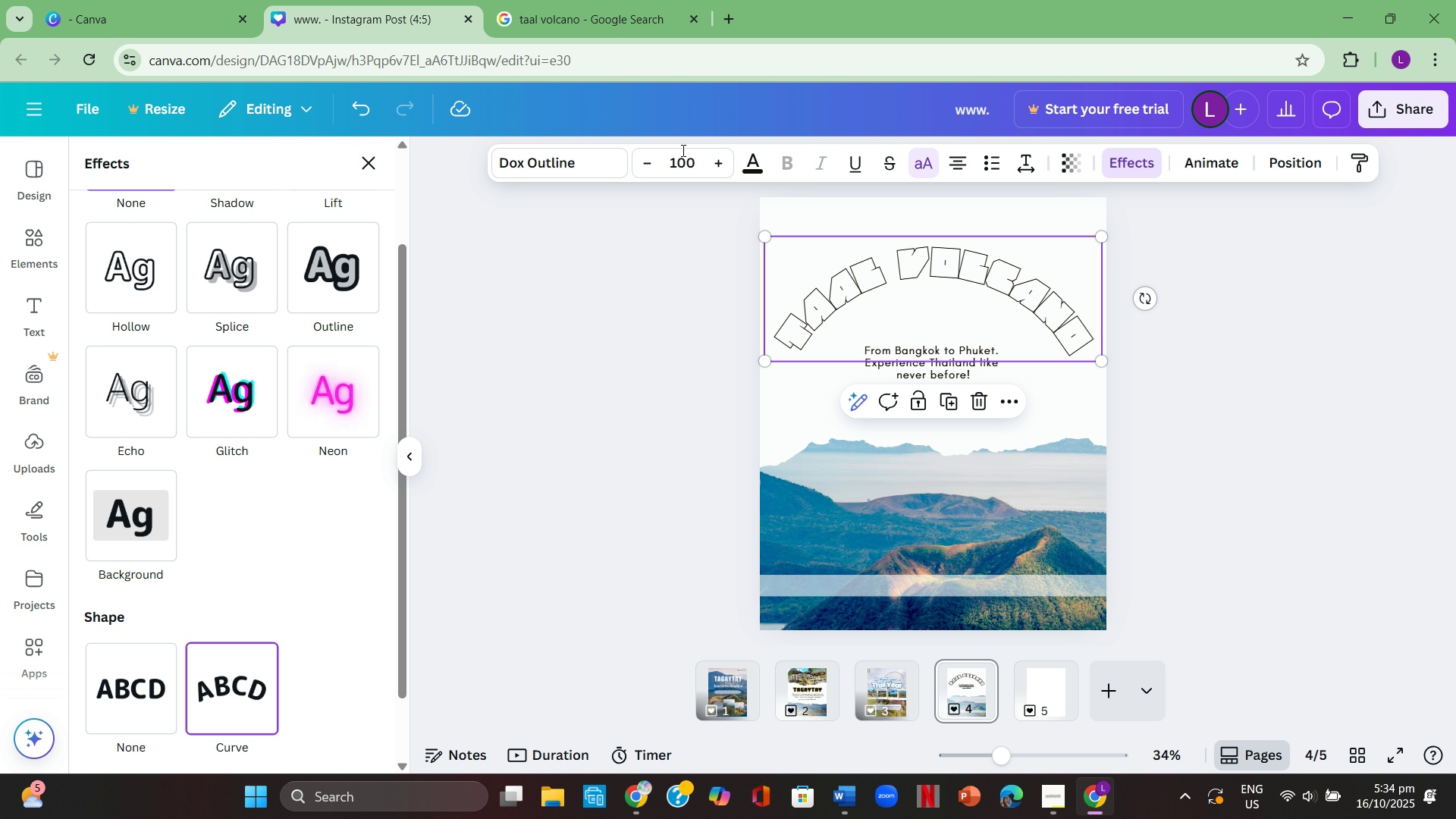 
left_click([554, 169])
 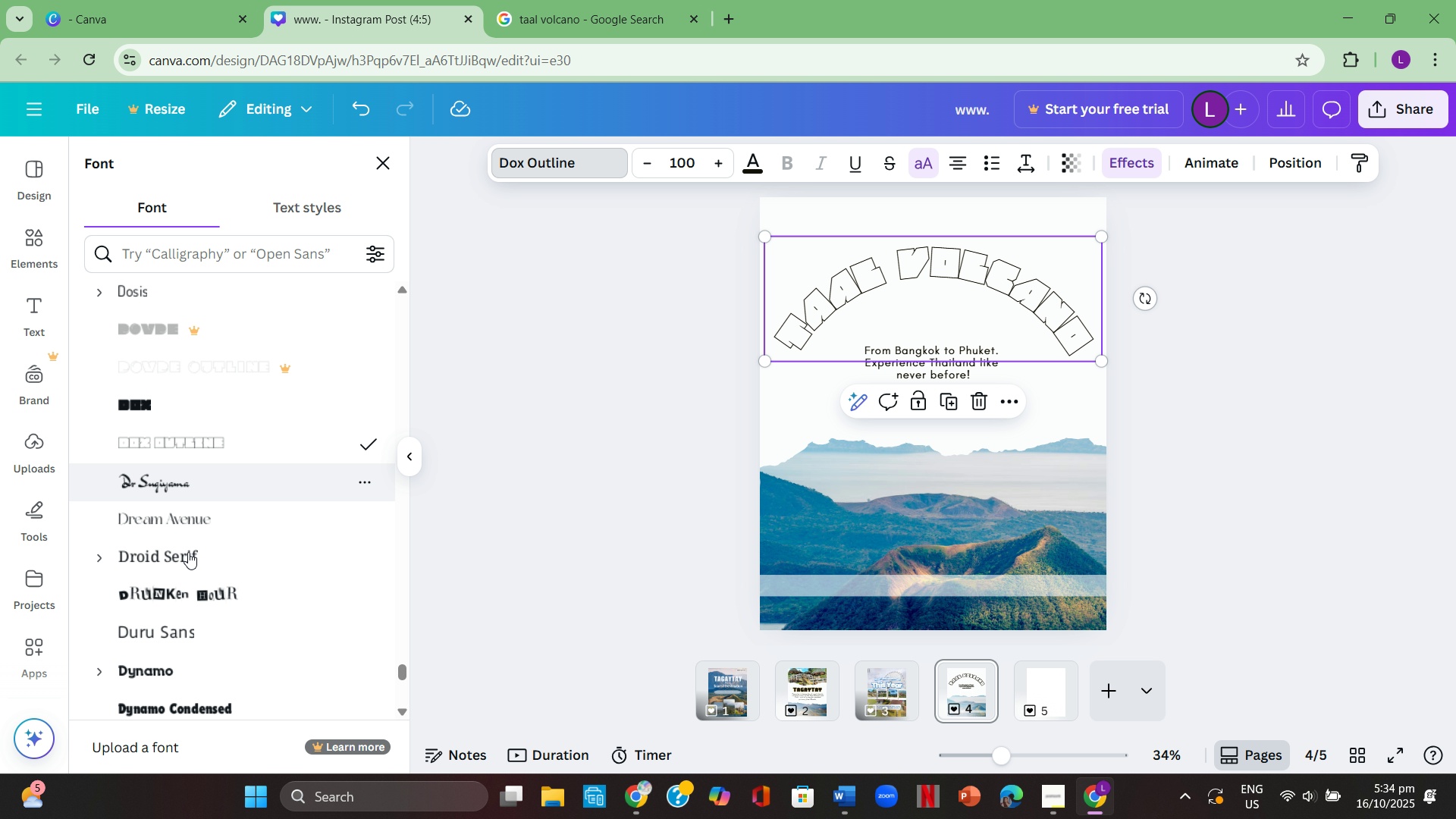 
scroll: coordinate [224, 570], scroll_direction: down, amount: 7.0
 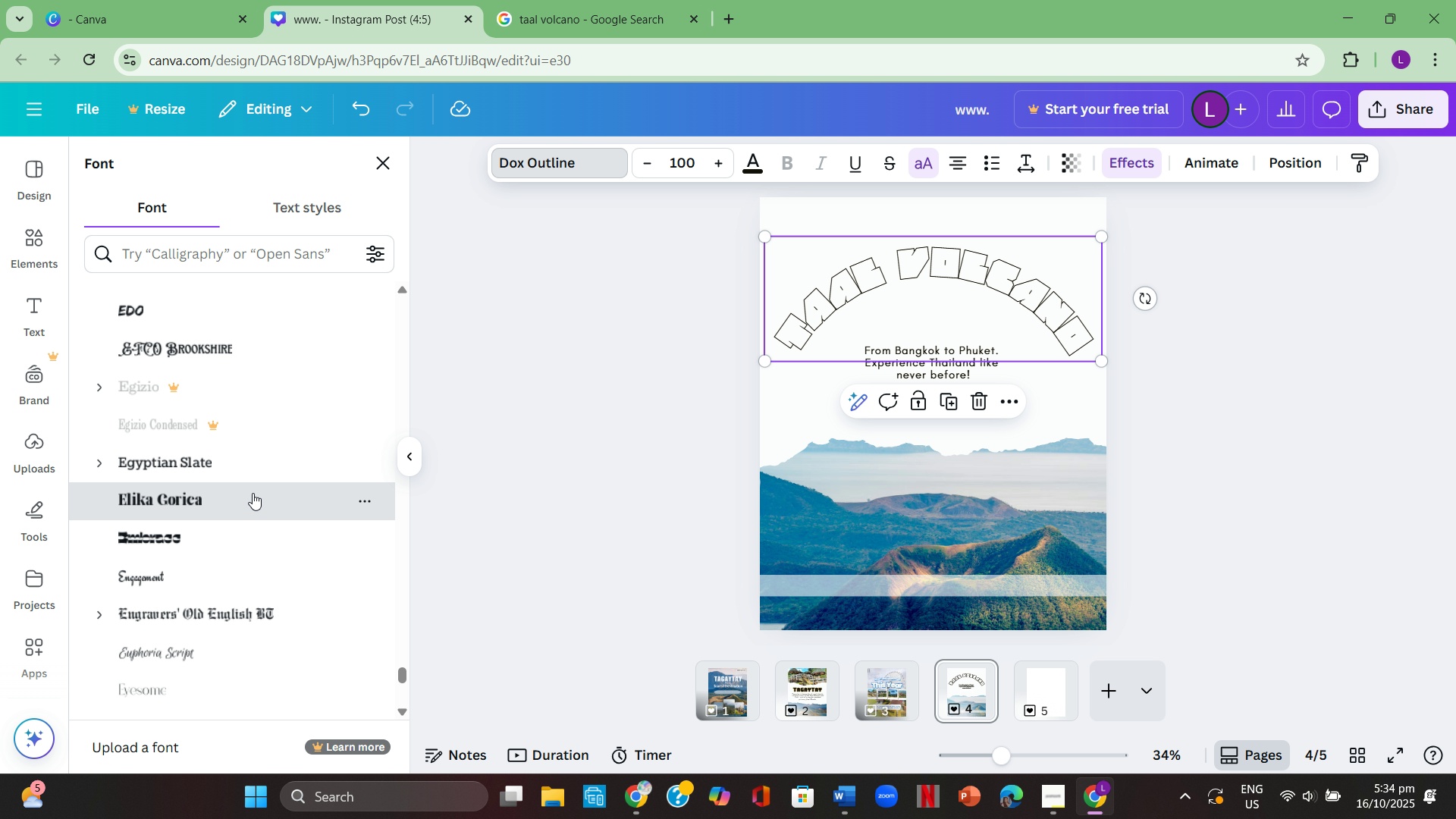 
left_click([253, 493])
 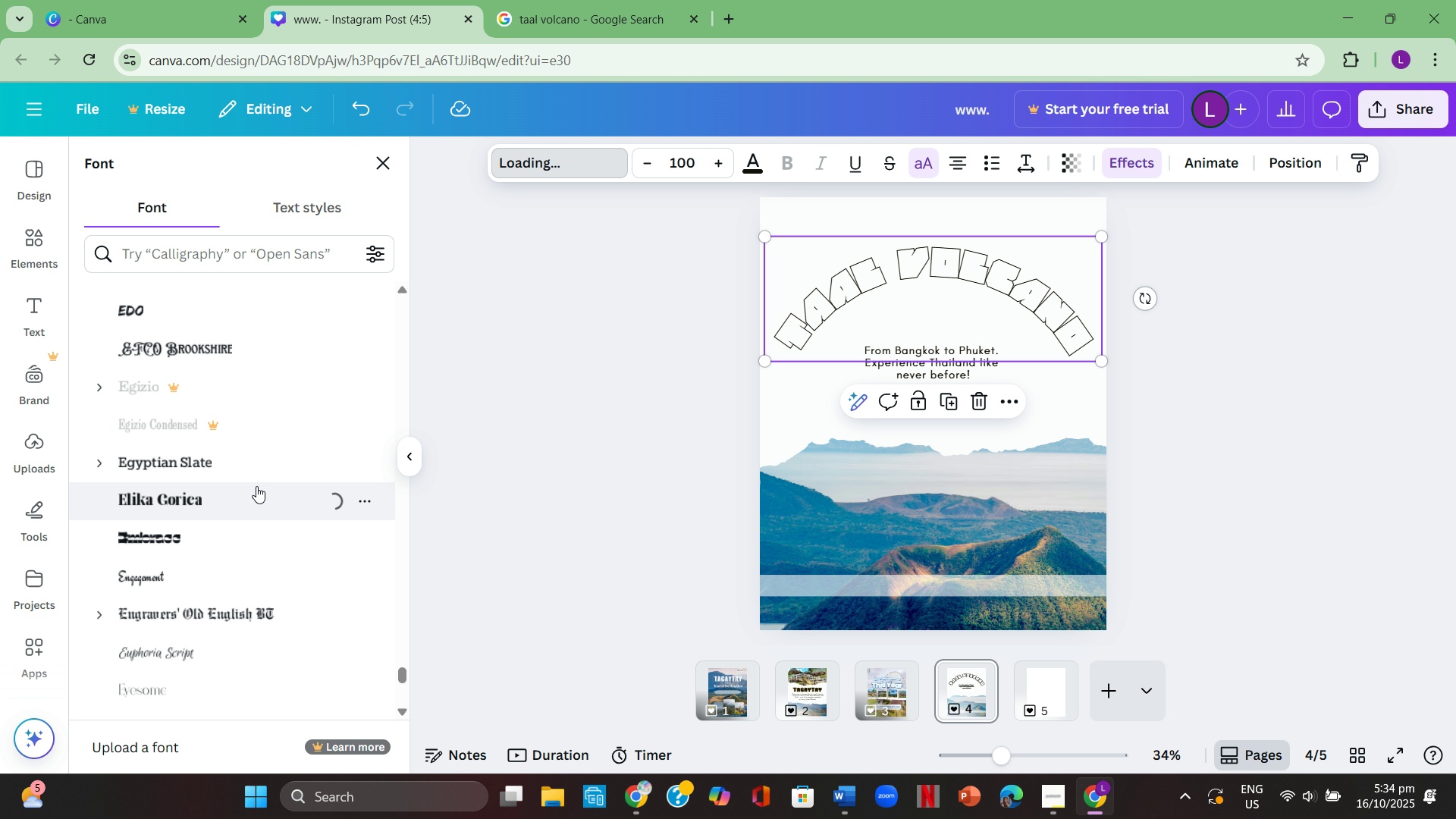 
mouse_move([271, 470])
 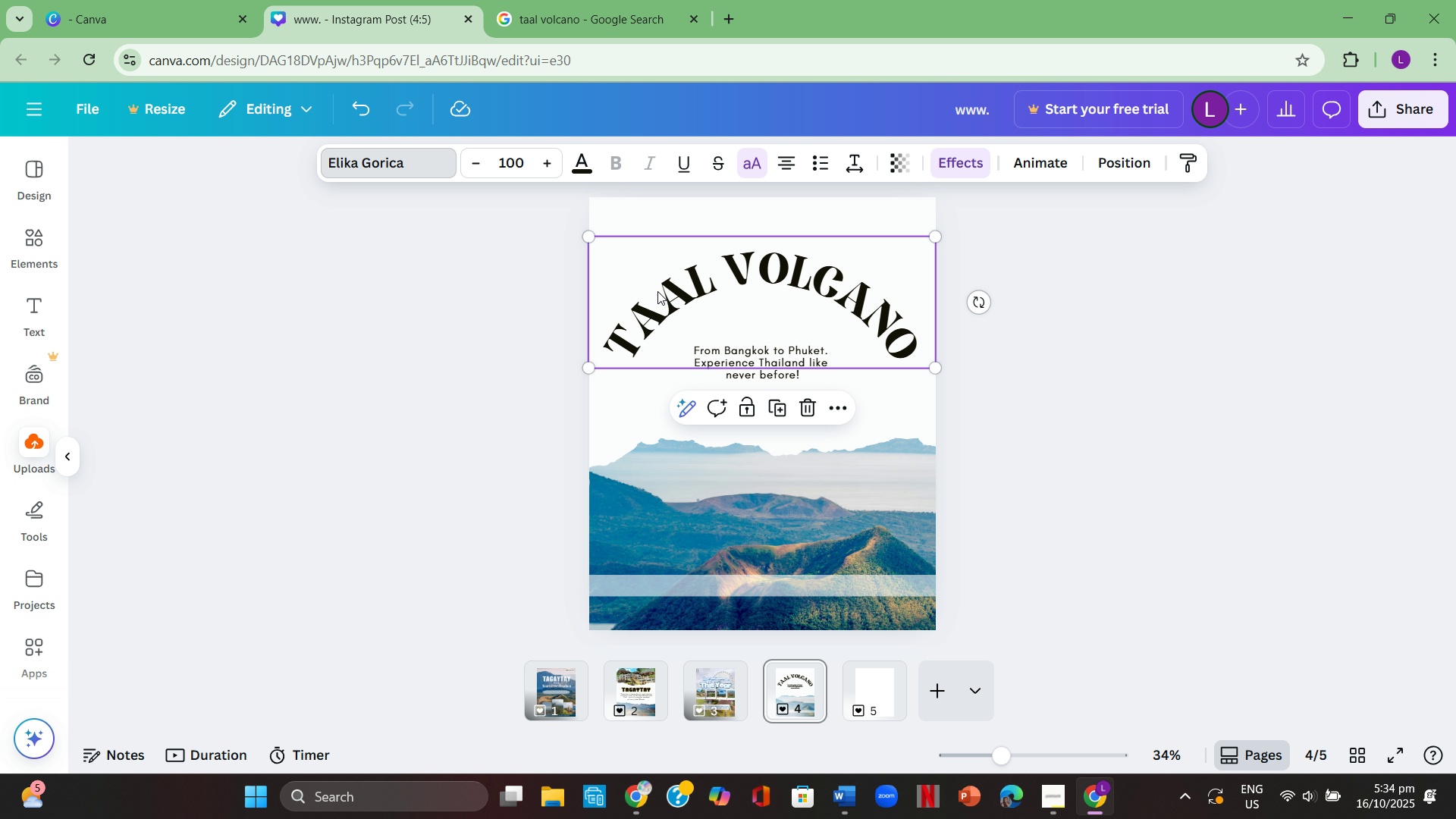 
left_click([657, 291])
 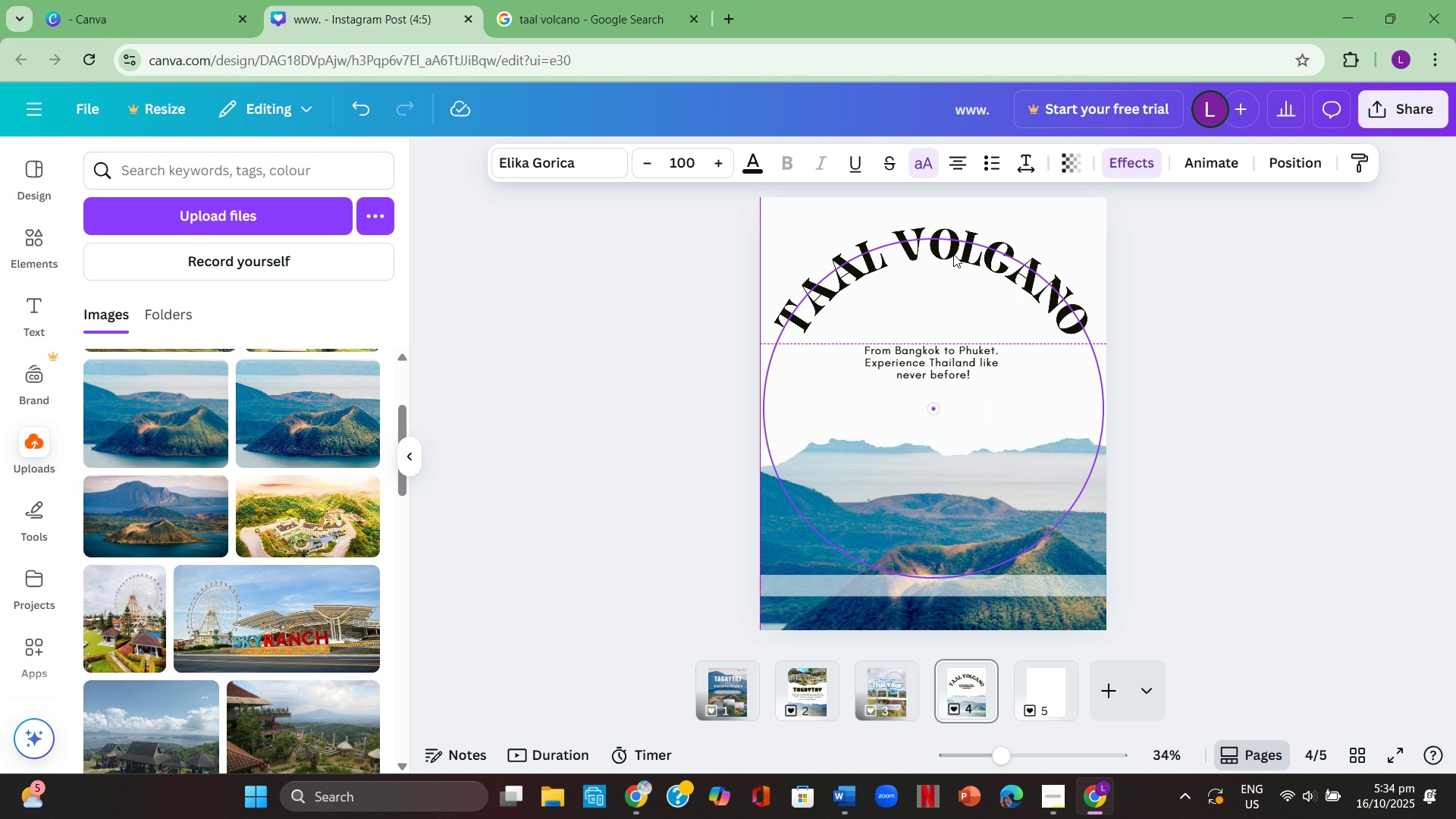 
left_click([1197, 265])
 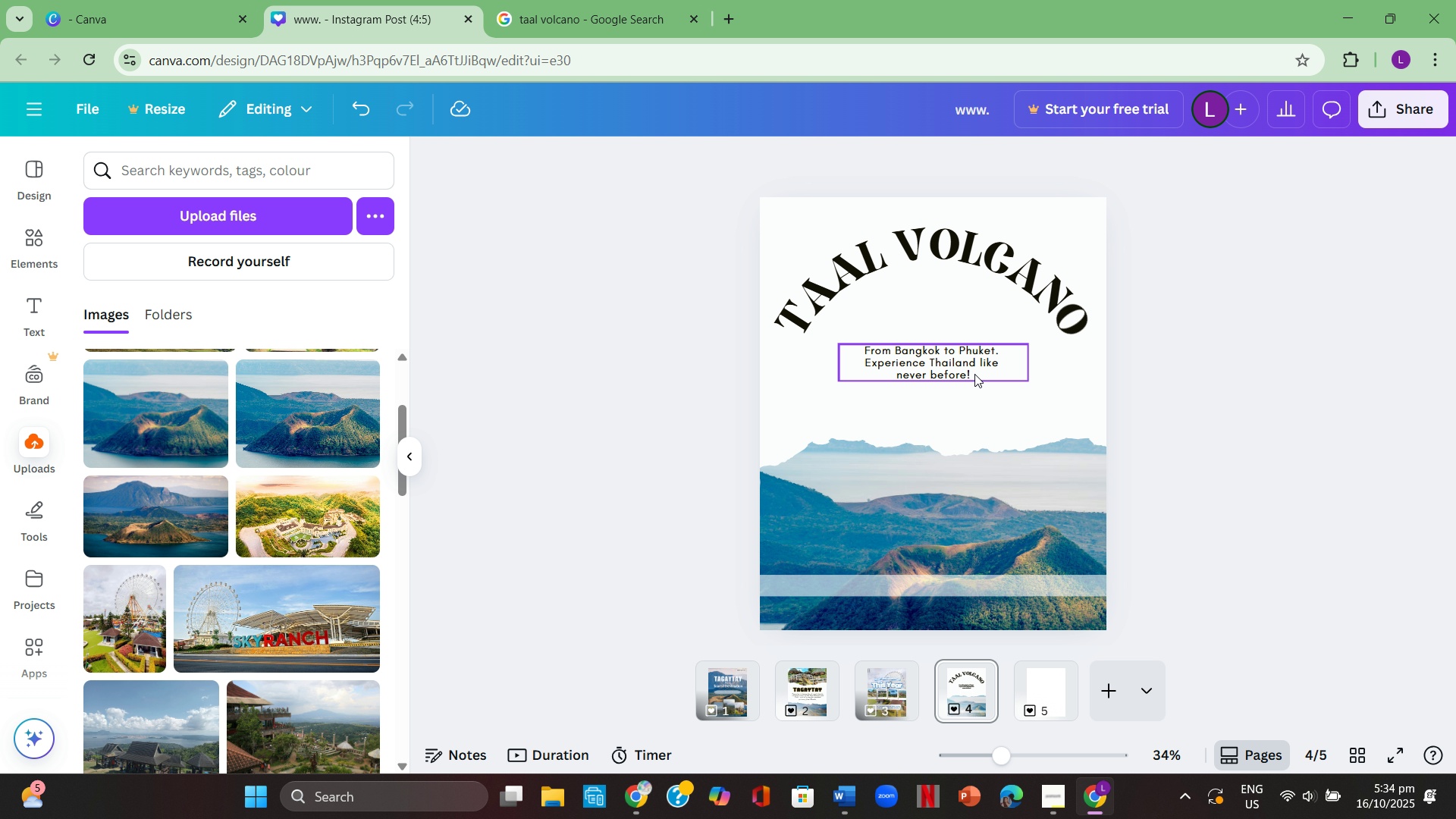 
mouse_move([1024, 293])
 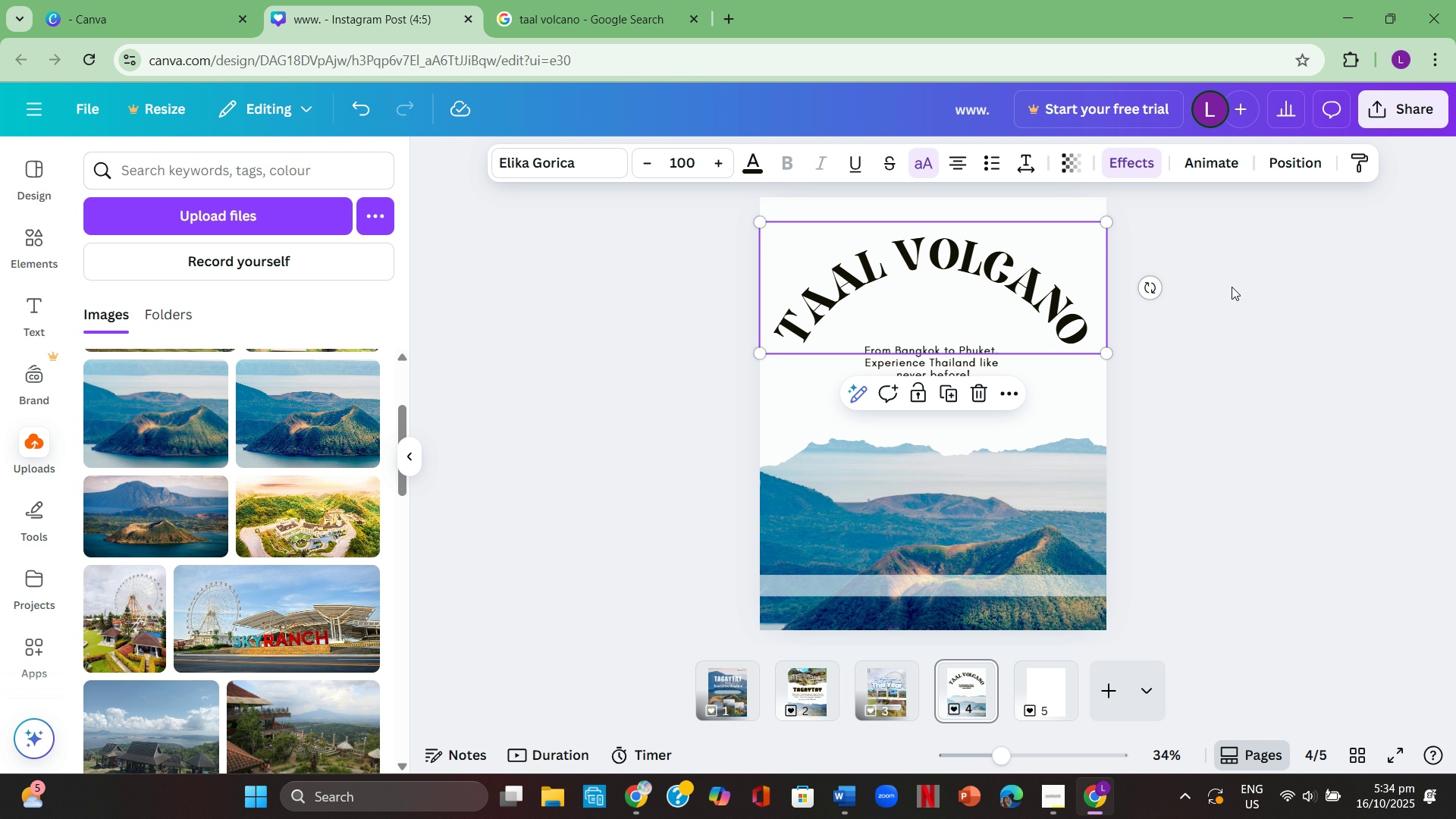 
left_click([1232, 287])
 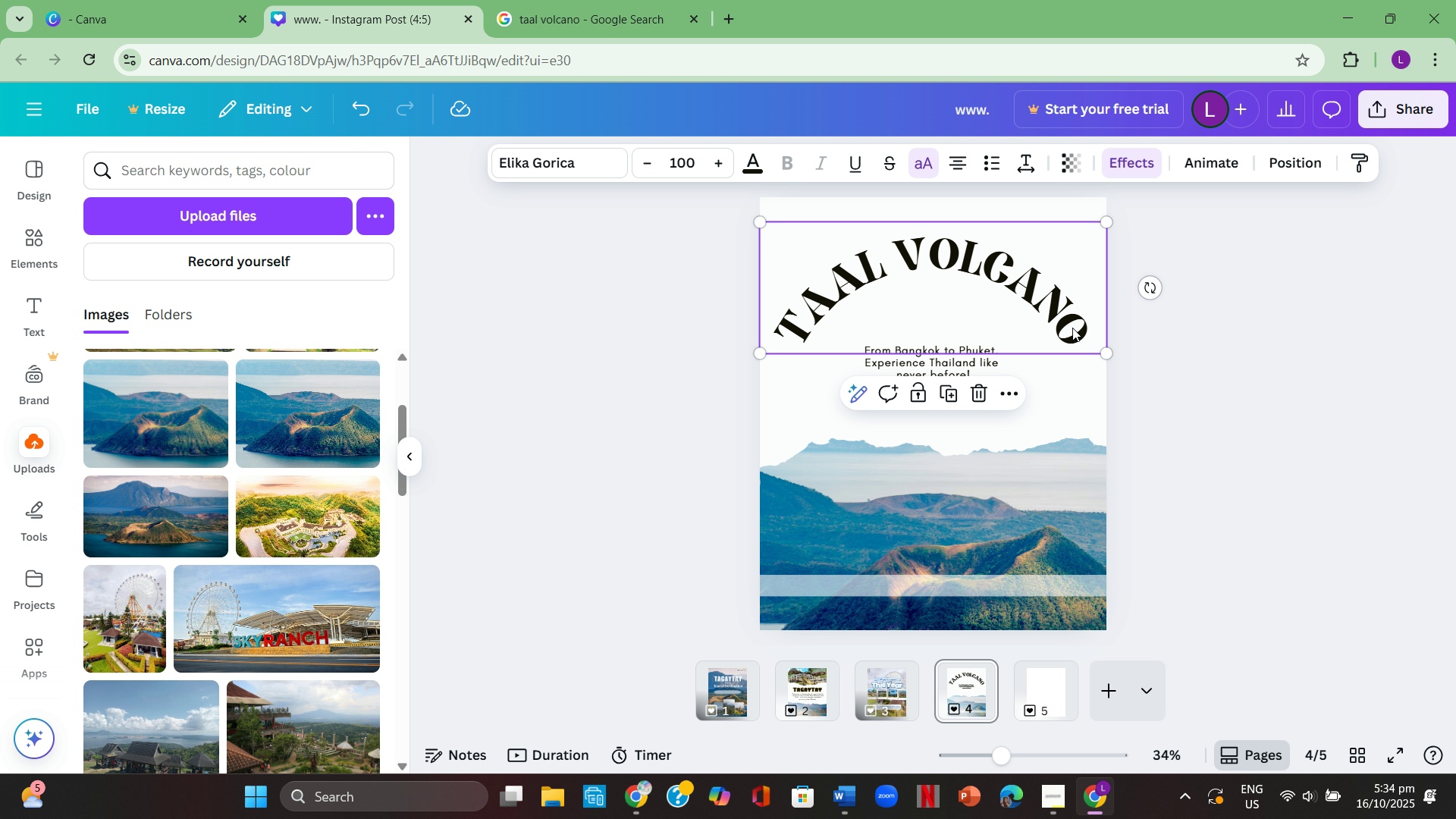 
left_click([1072, 328])
 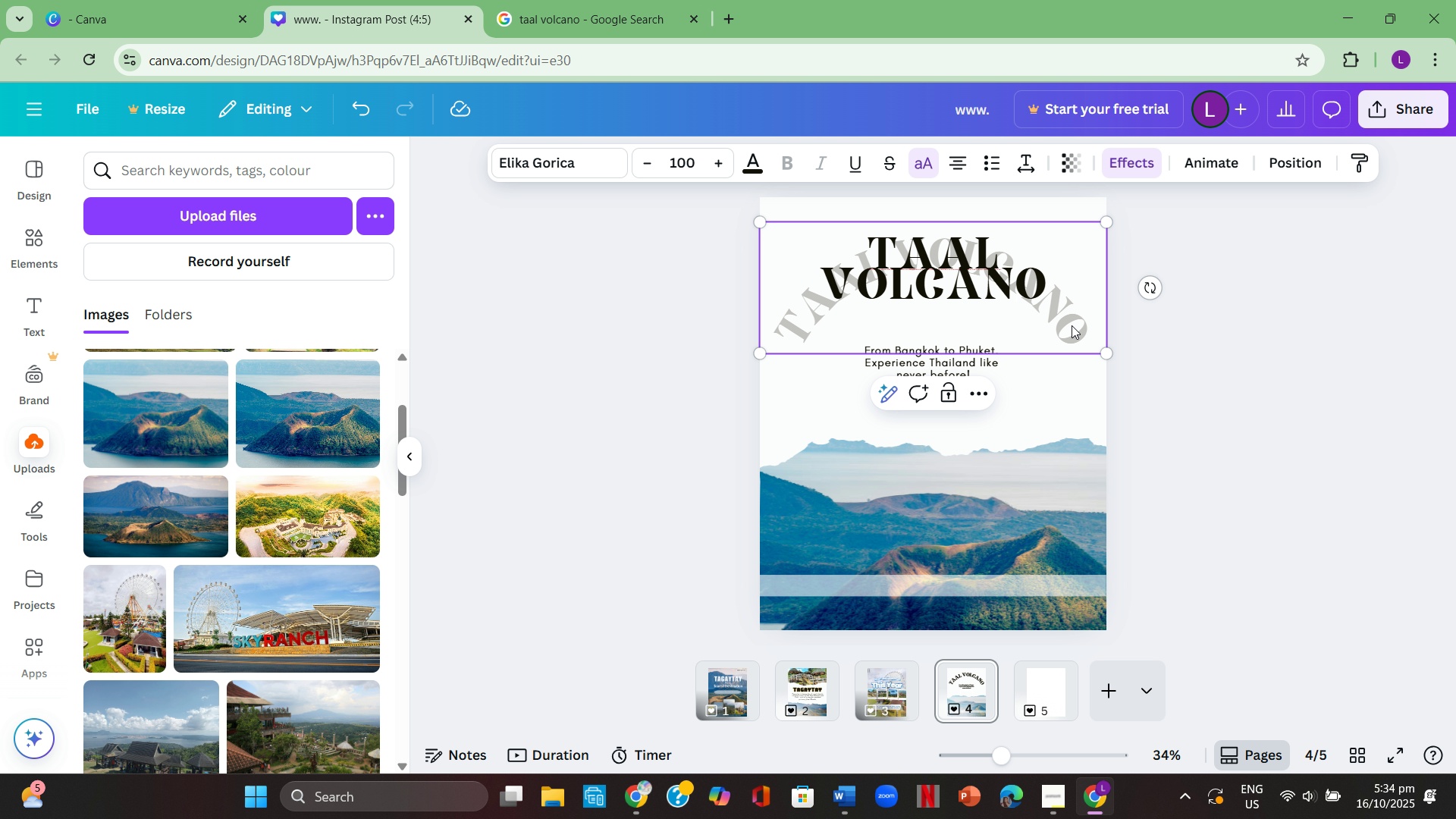 
double_click([1072, 325])
 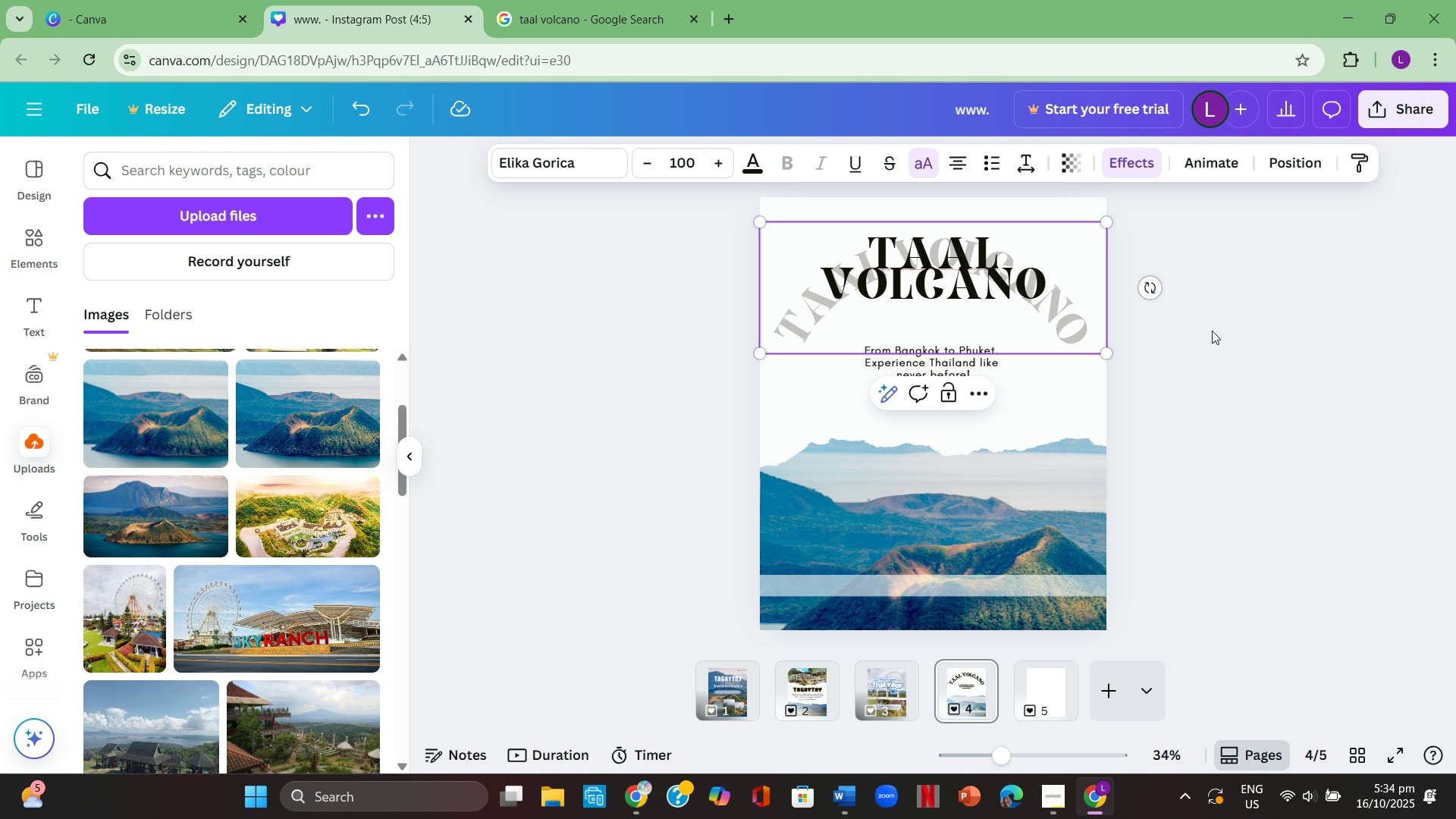 
left_click([1212, 331])
 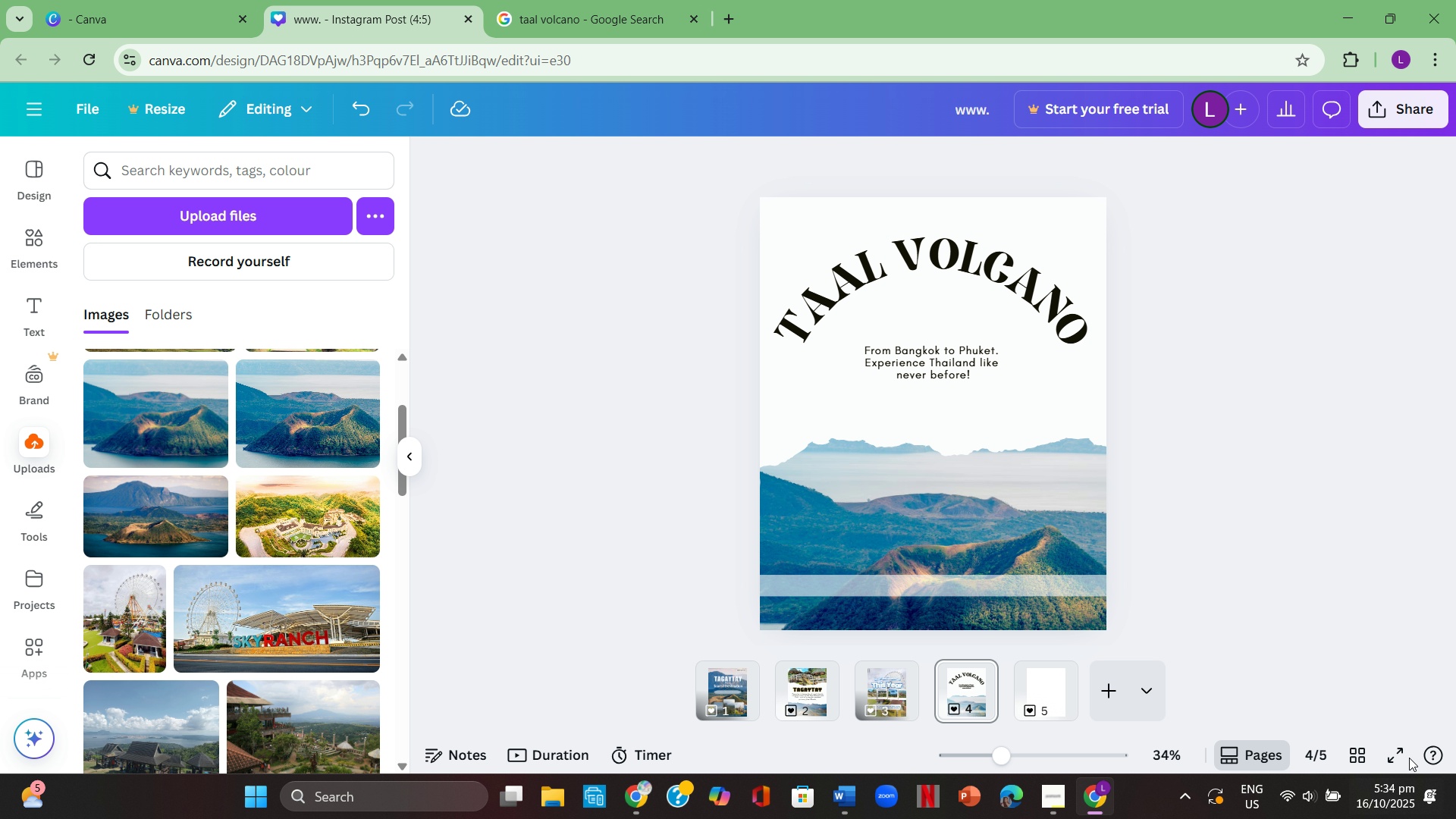 
left_click([1400, 755])
 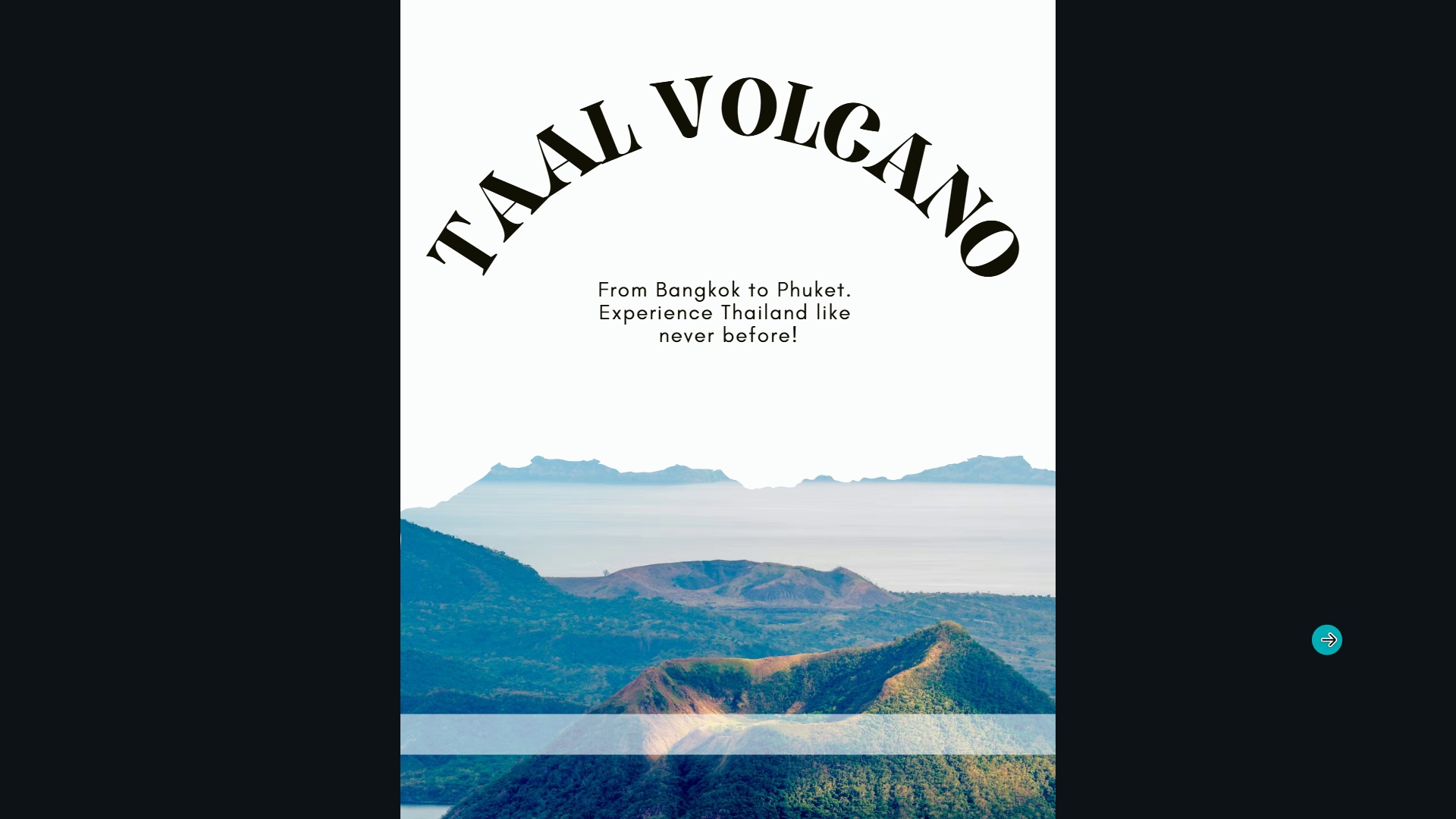 
wait(6.12)
 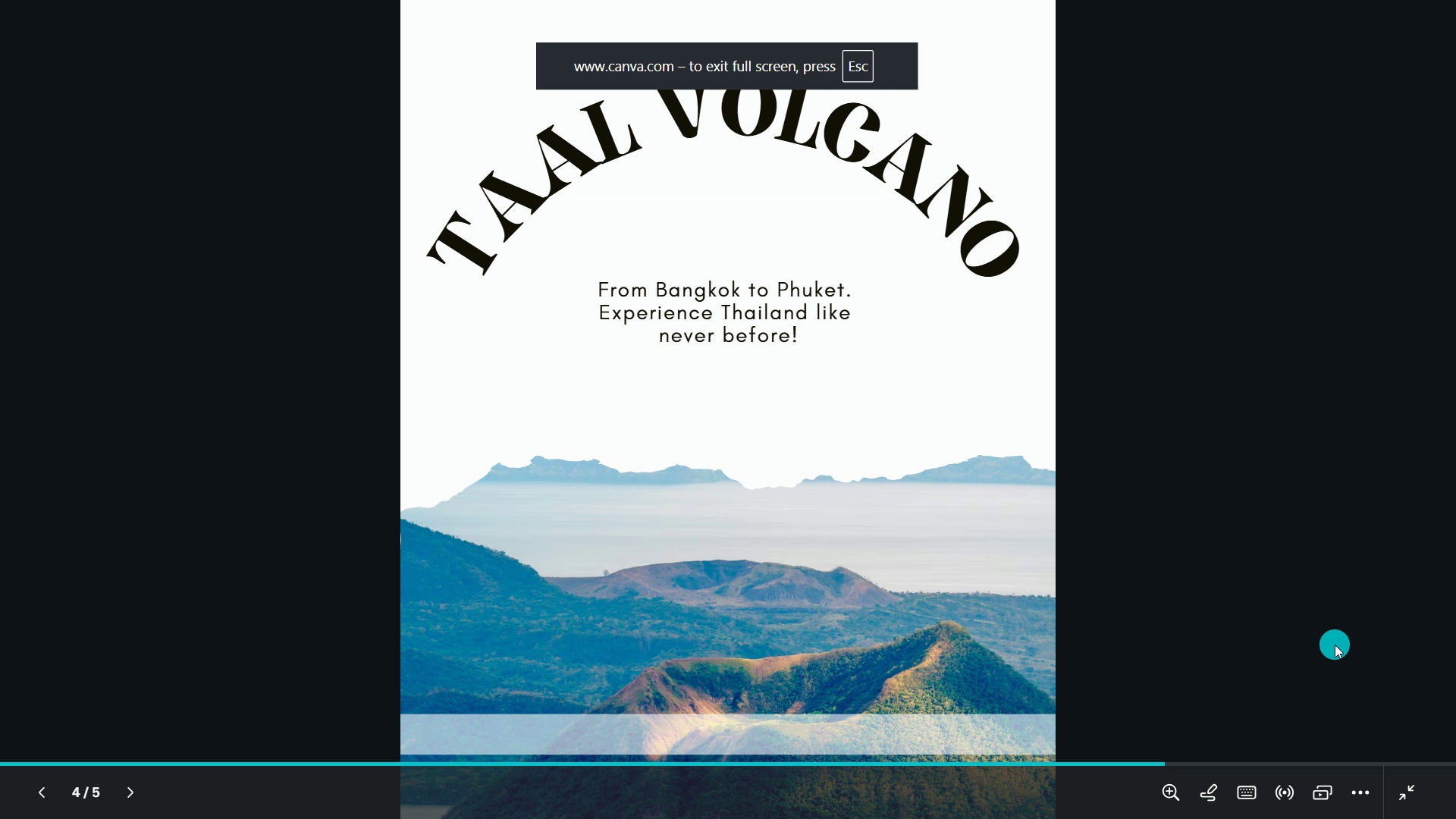 
key(Escape)
 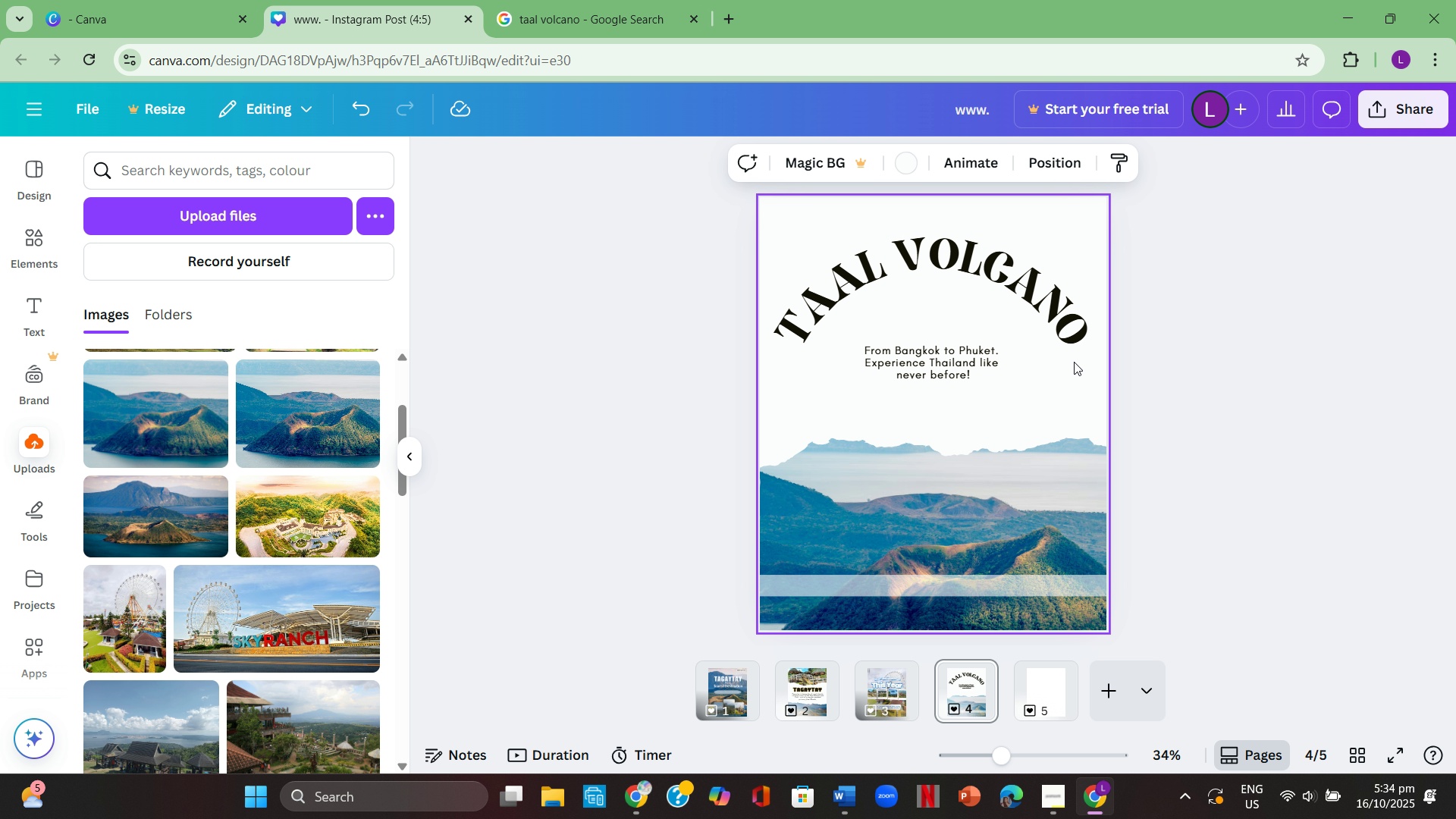 
left_click([1056, 300])
 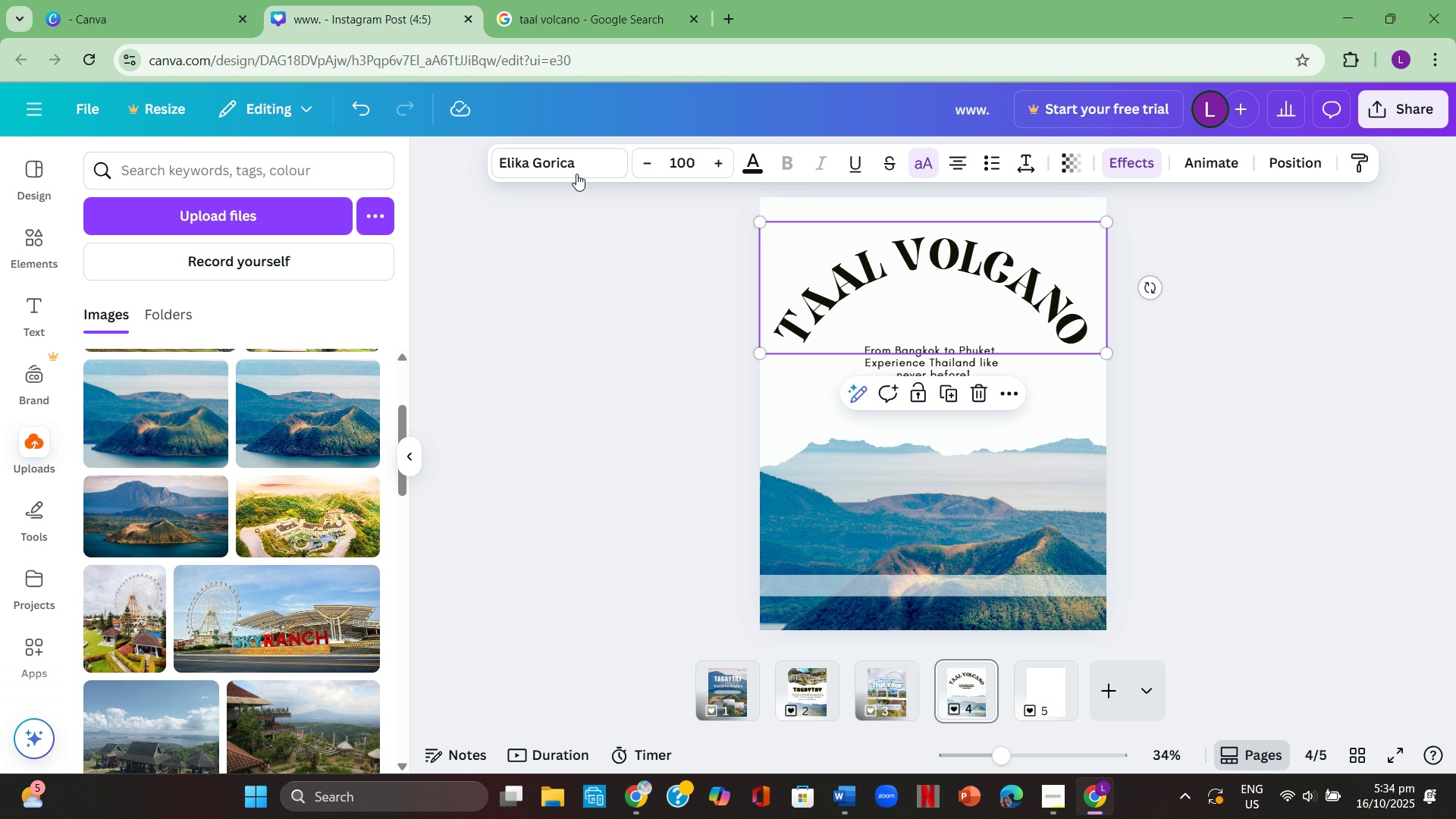 
wait(6.22)
 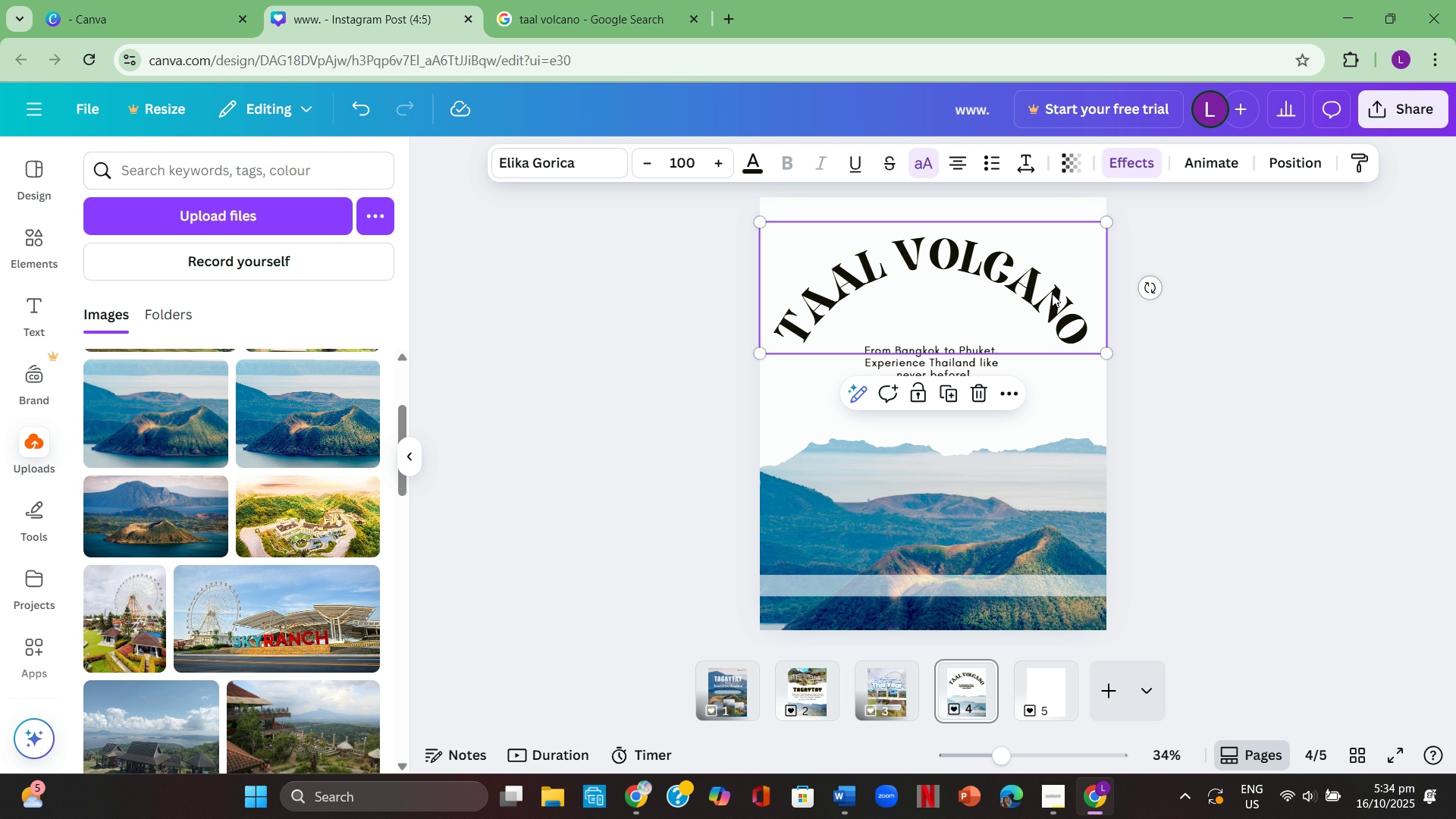 
scroll: coordinate [200, 516], scroll_direction: down, amount: 6.0
 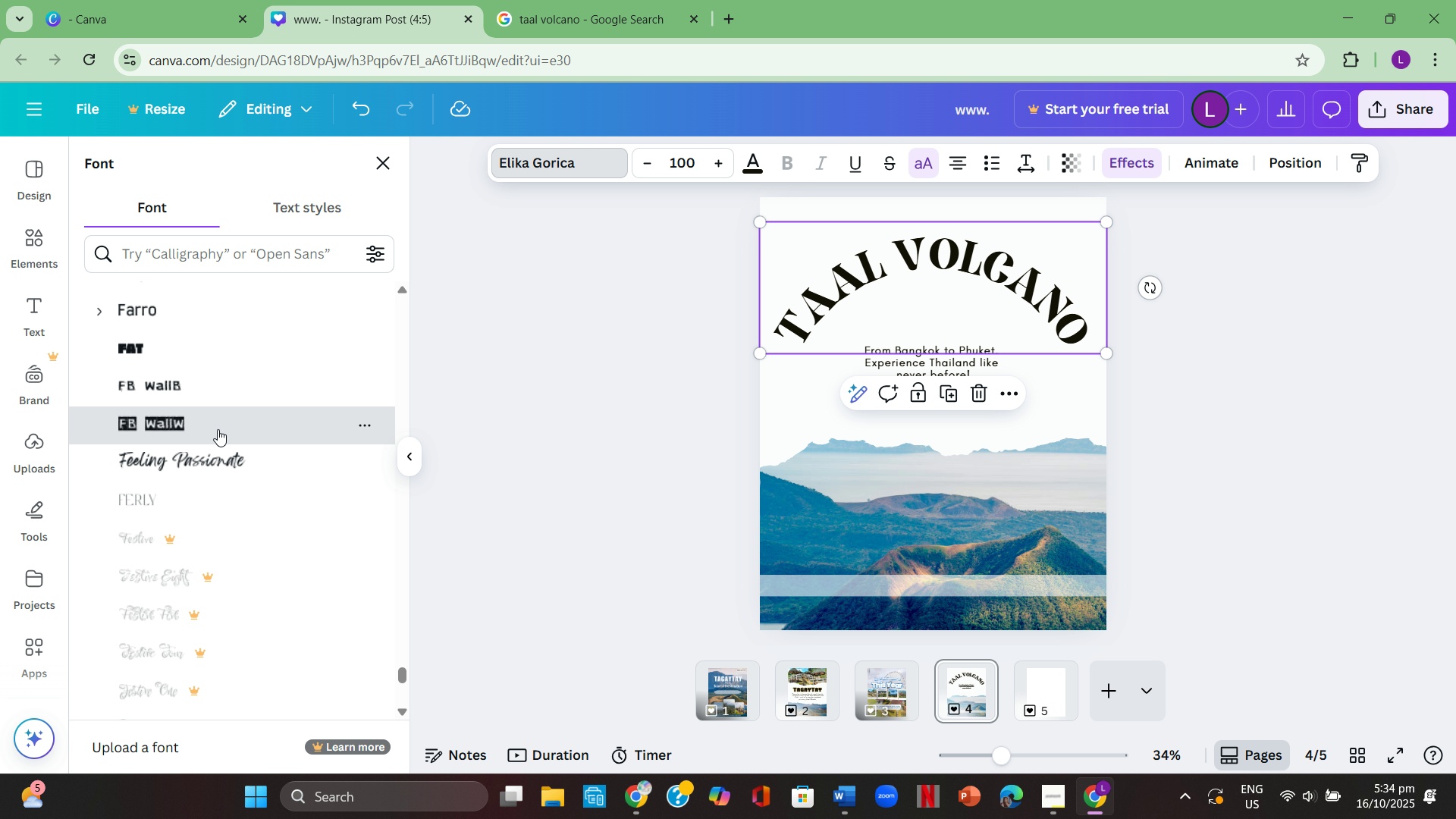 
left_click([218, 429])
 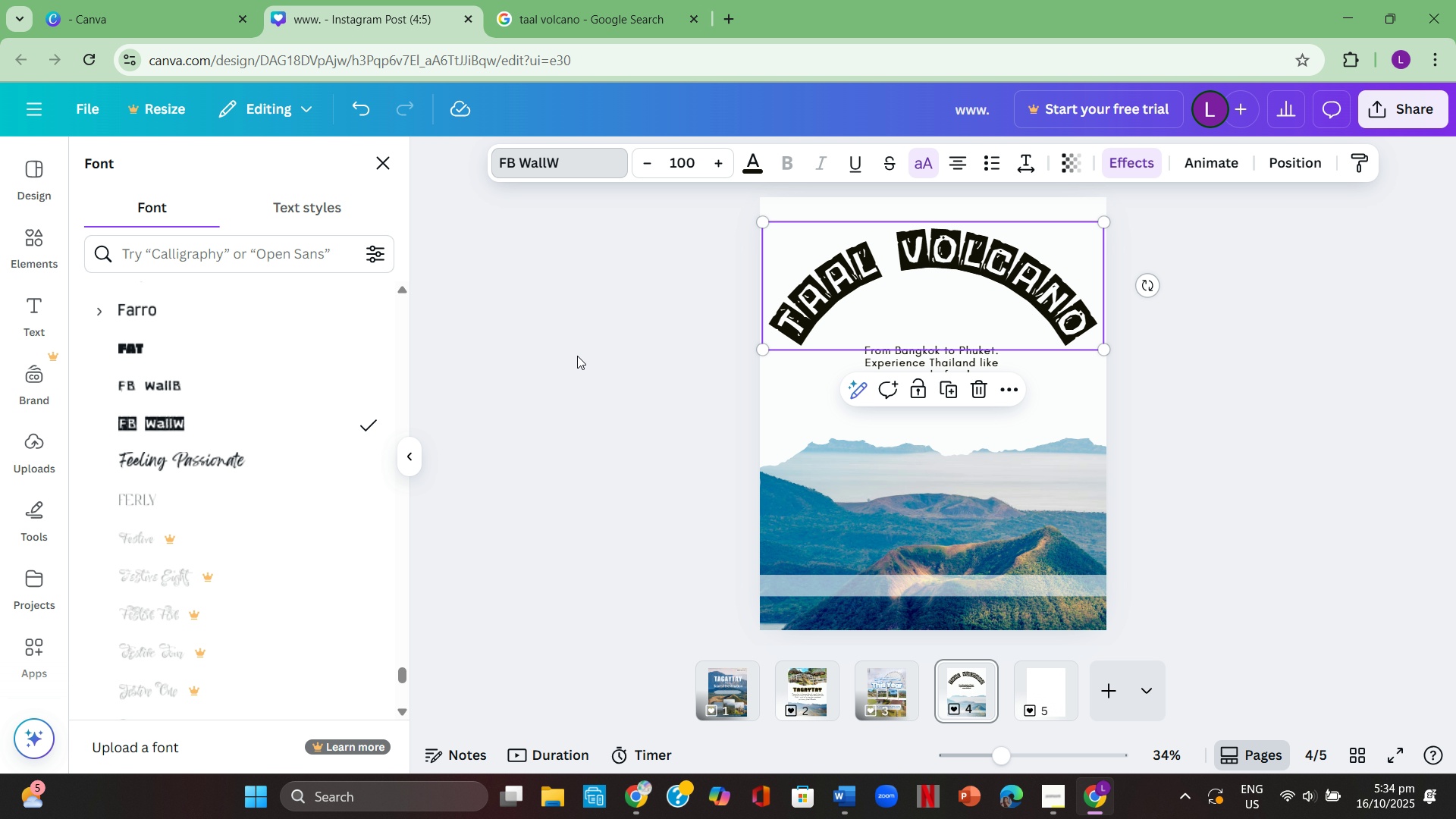 
double_click([586, 349])
 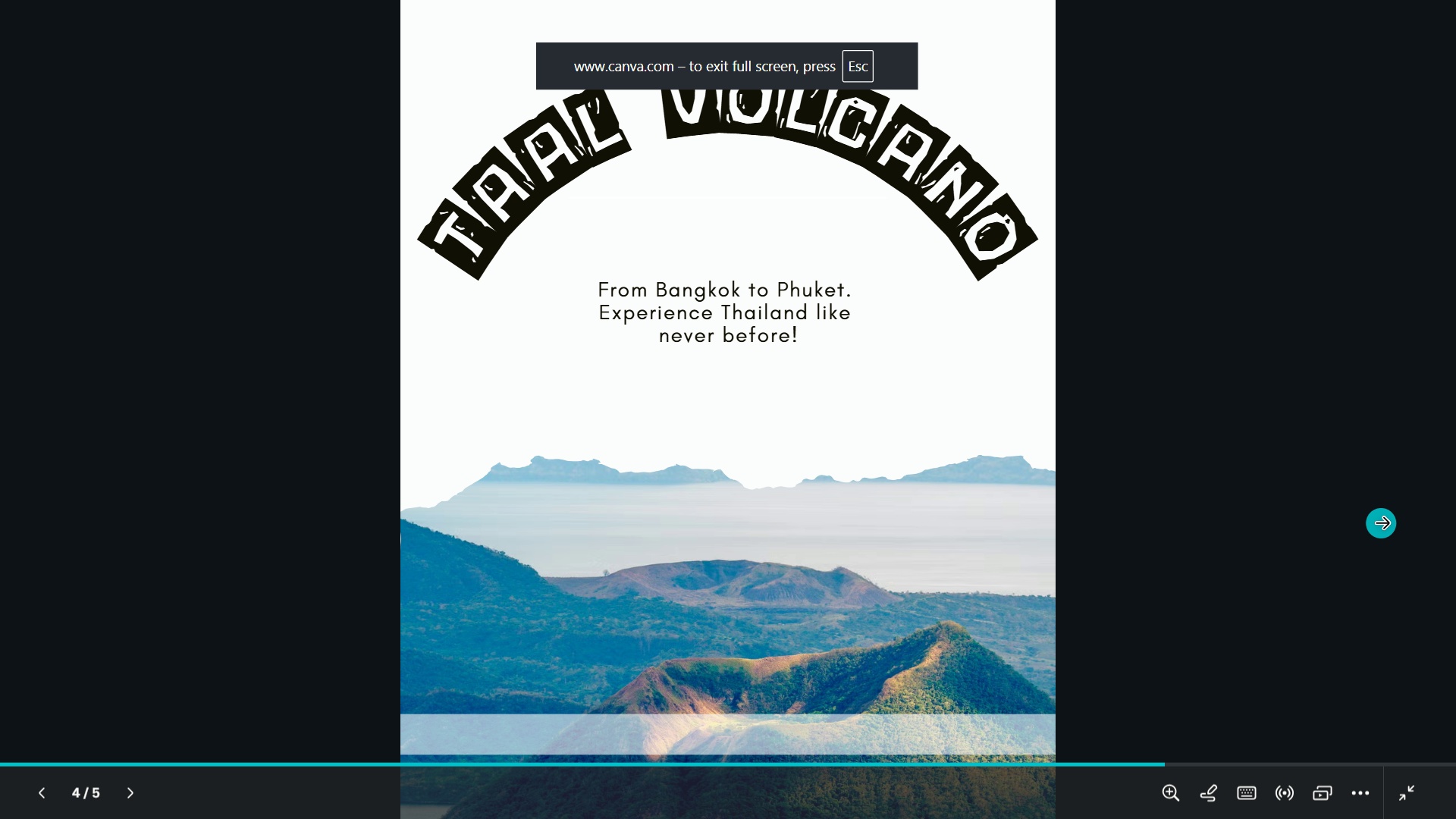 
wait(7.18)
 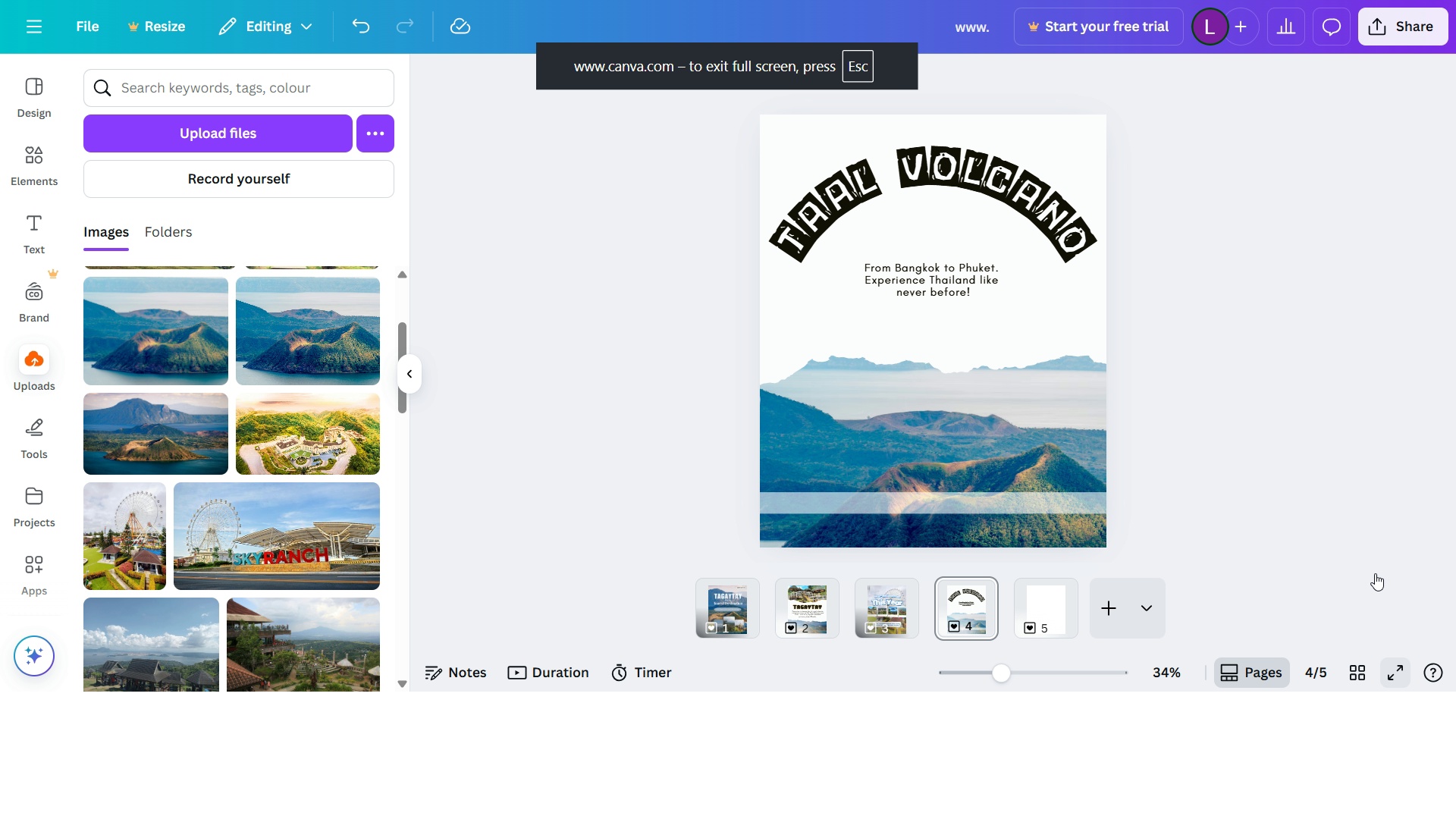 
key(Escape)
 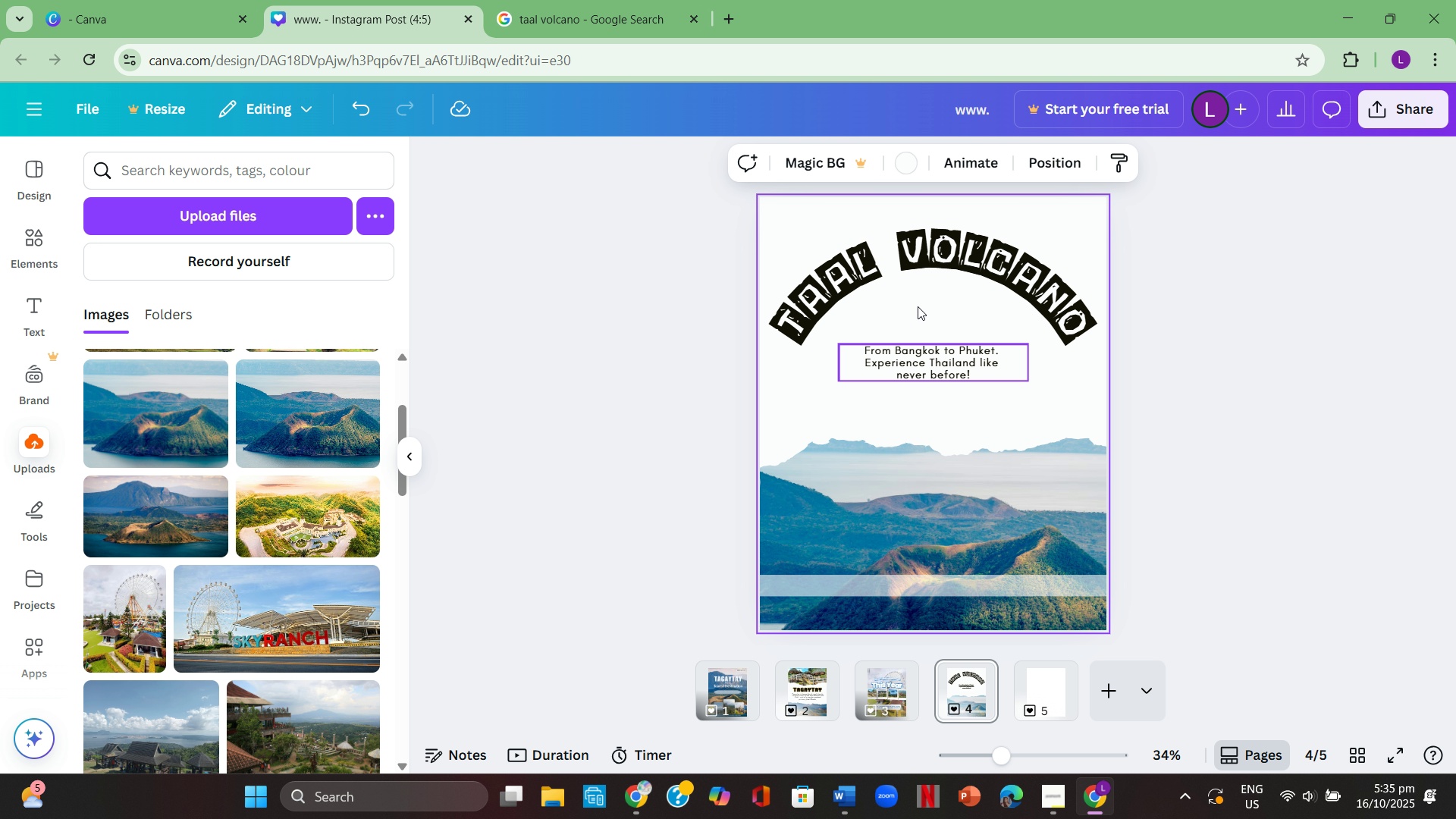 
left_click([884, 263])
 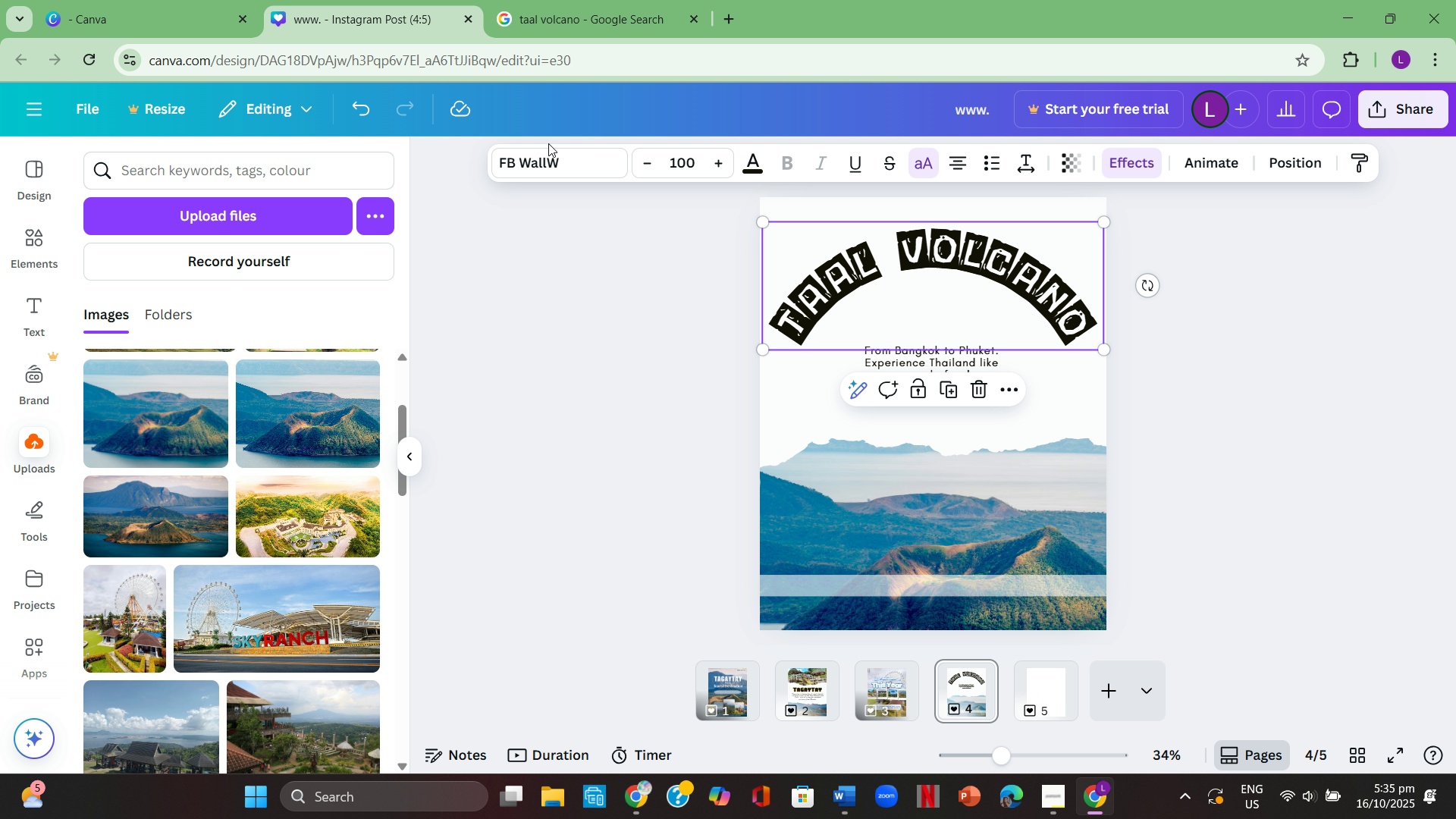 
left_click([556, 159])
 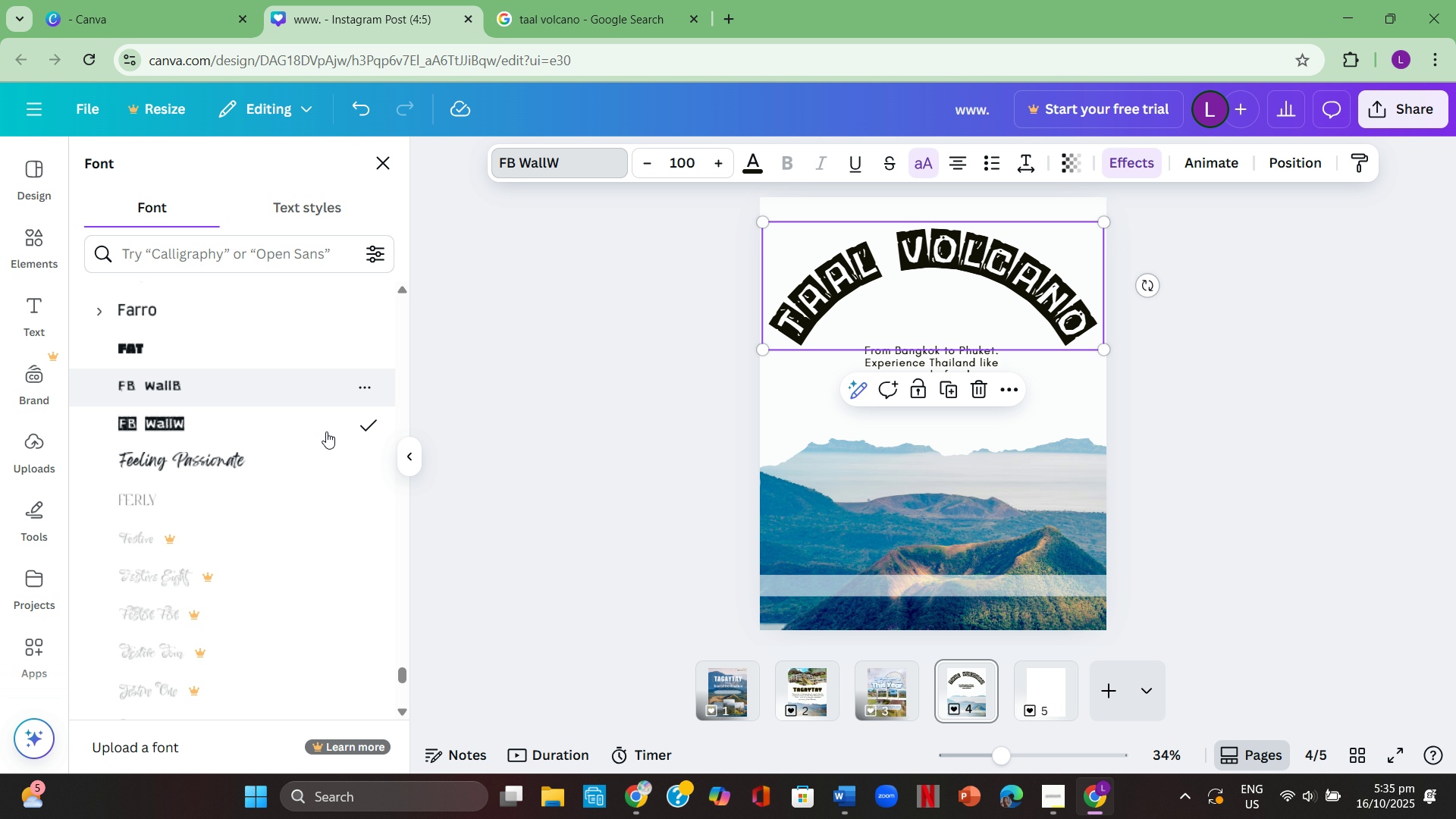 
scroll: coordinate [318, 443], scroll_direction: down, amount: 8.0
 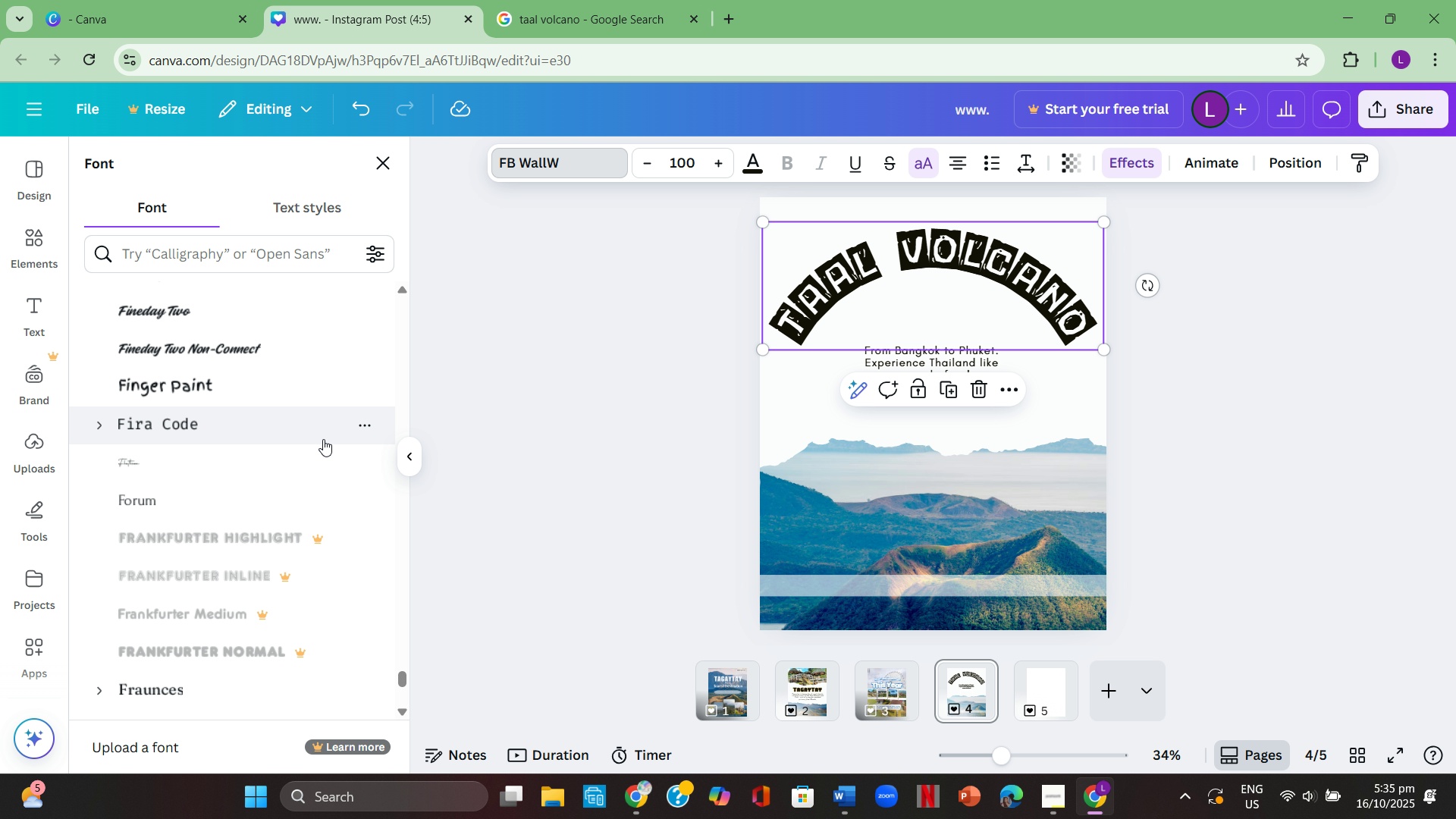 
scroll: coordinate [324, 438], scroll_direction: up, amount: 1.0
 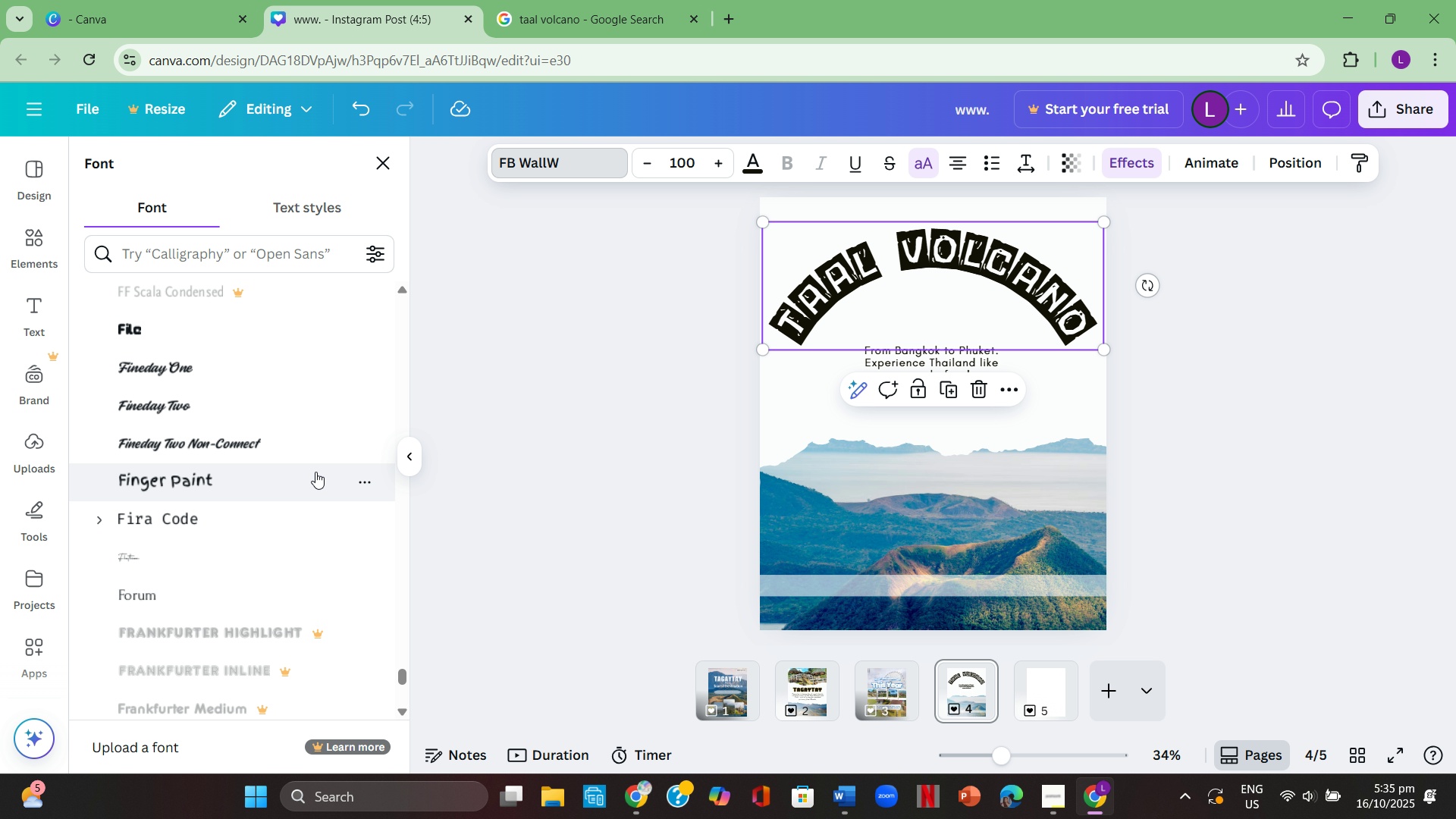 
left_click([315, 472])
 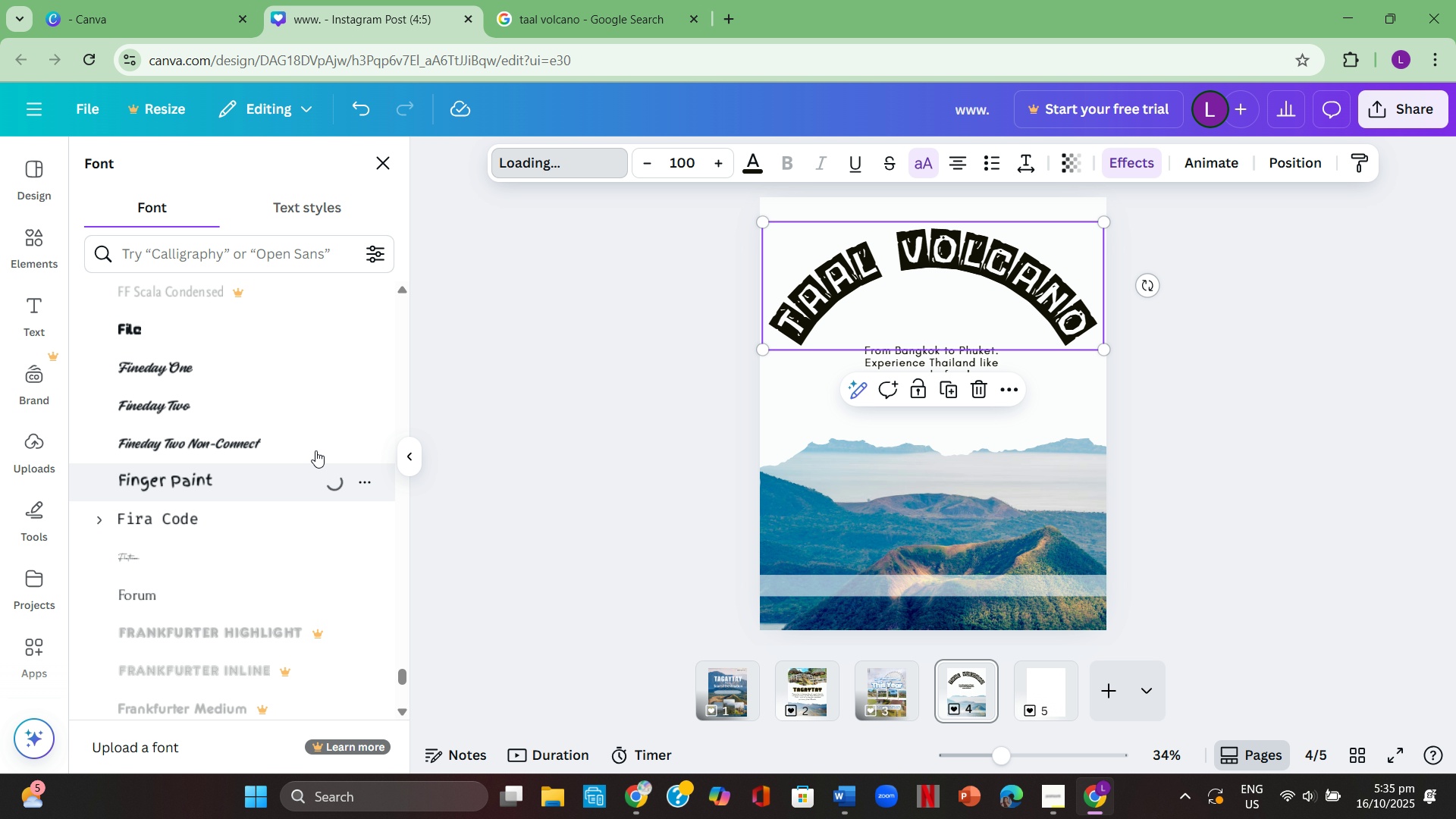 
mouse_move([315, 429])
 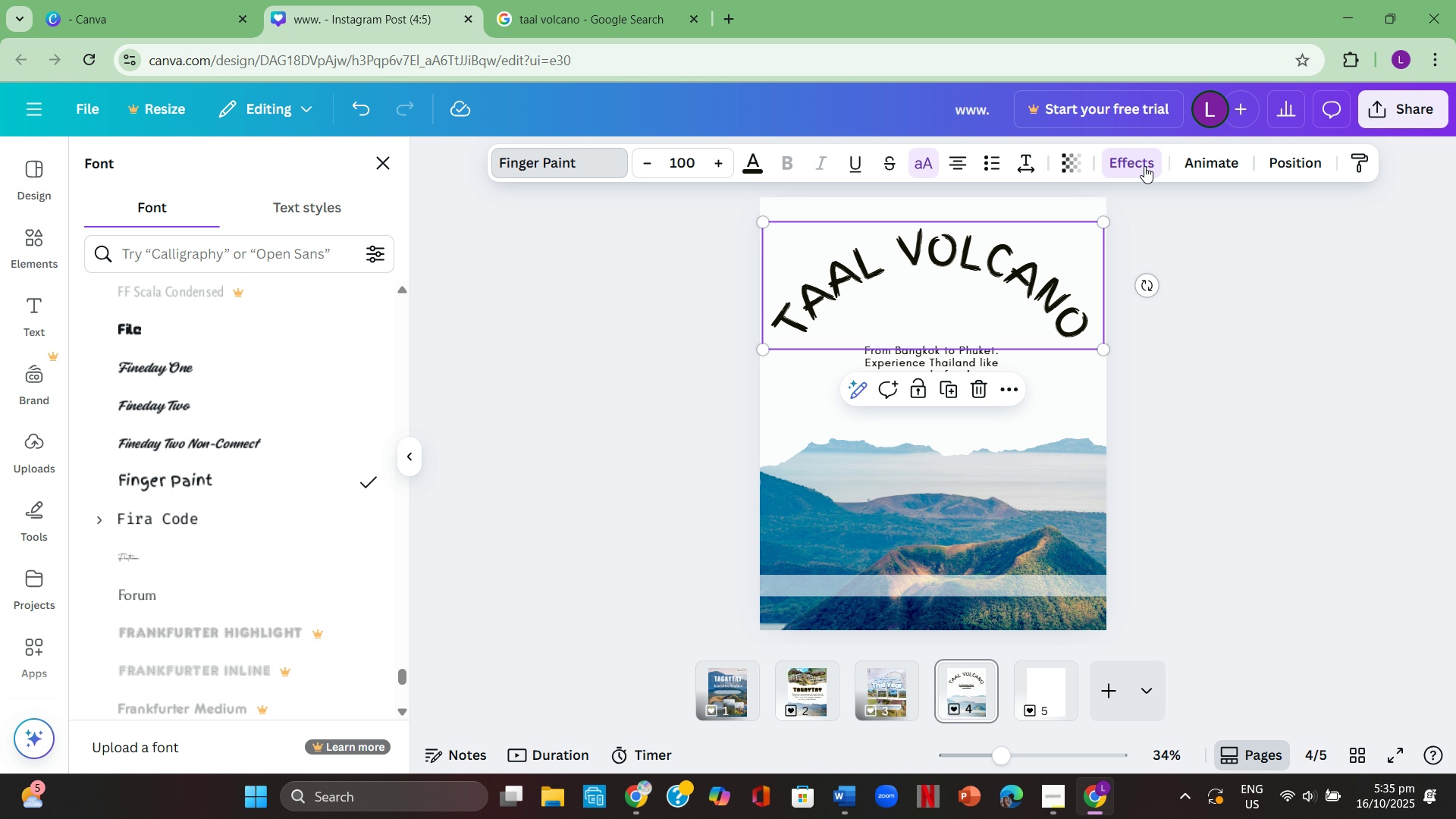 
left_click([1144, 166])
 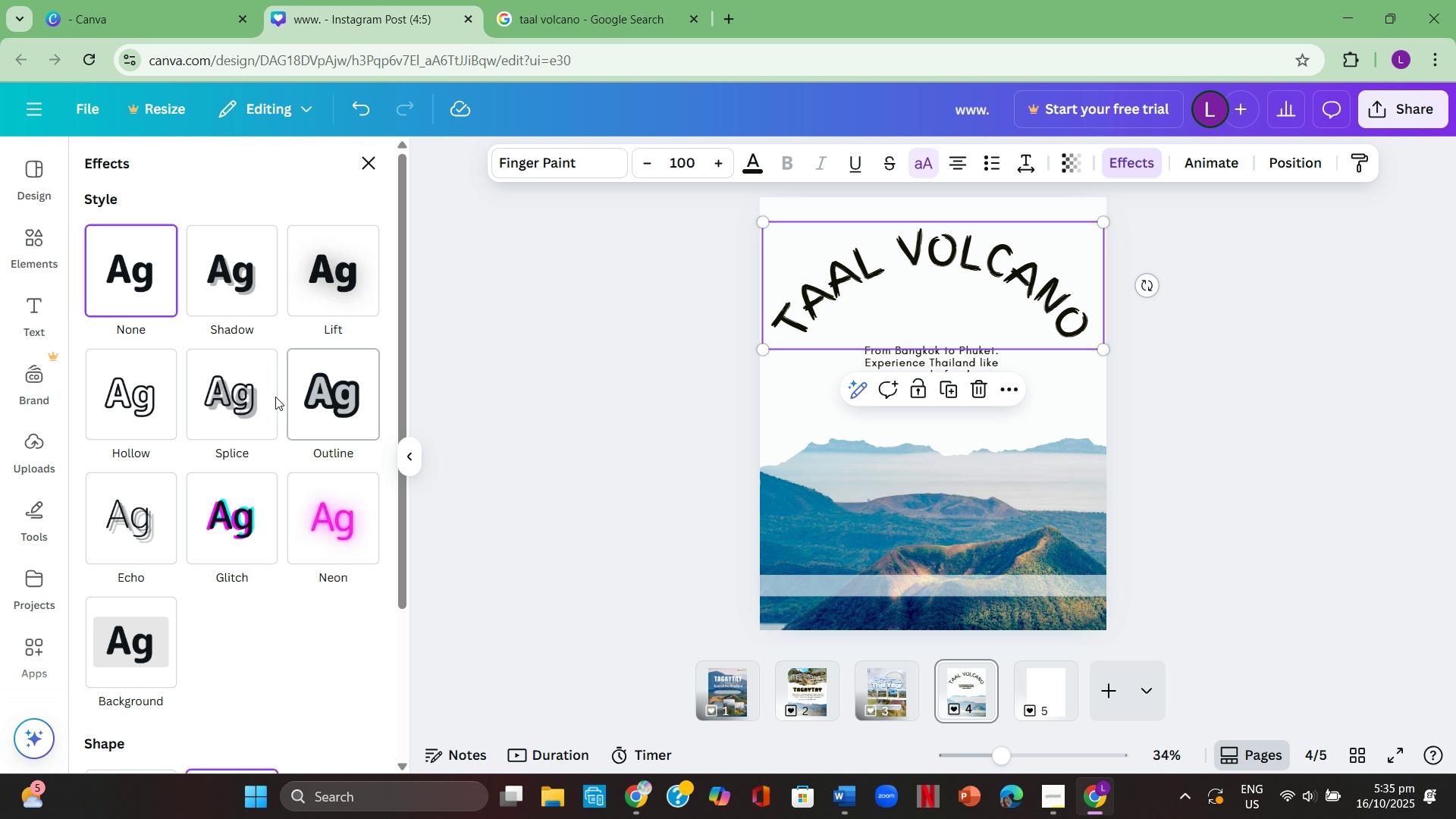 
left_click([251, 394])
 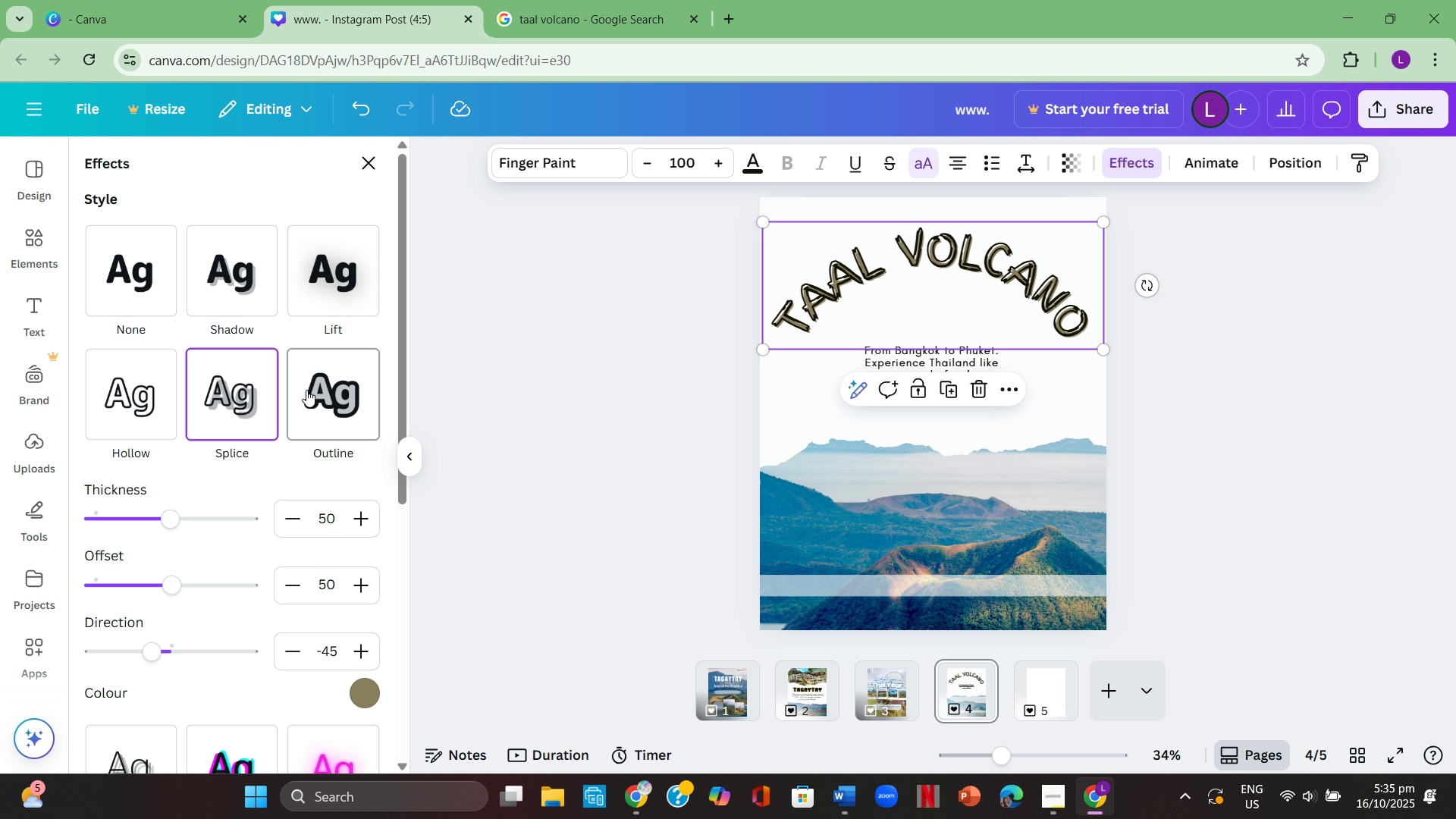 
left_click([306, 390])
 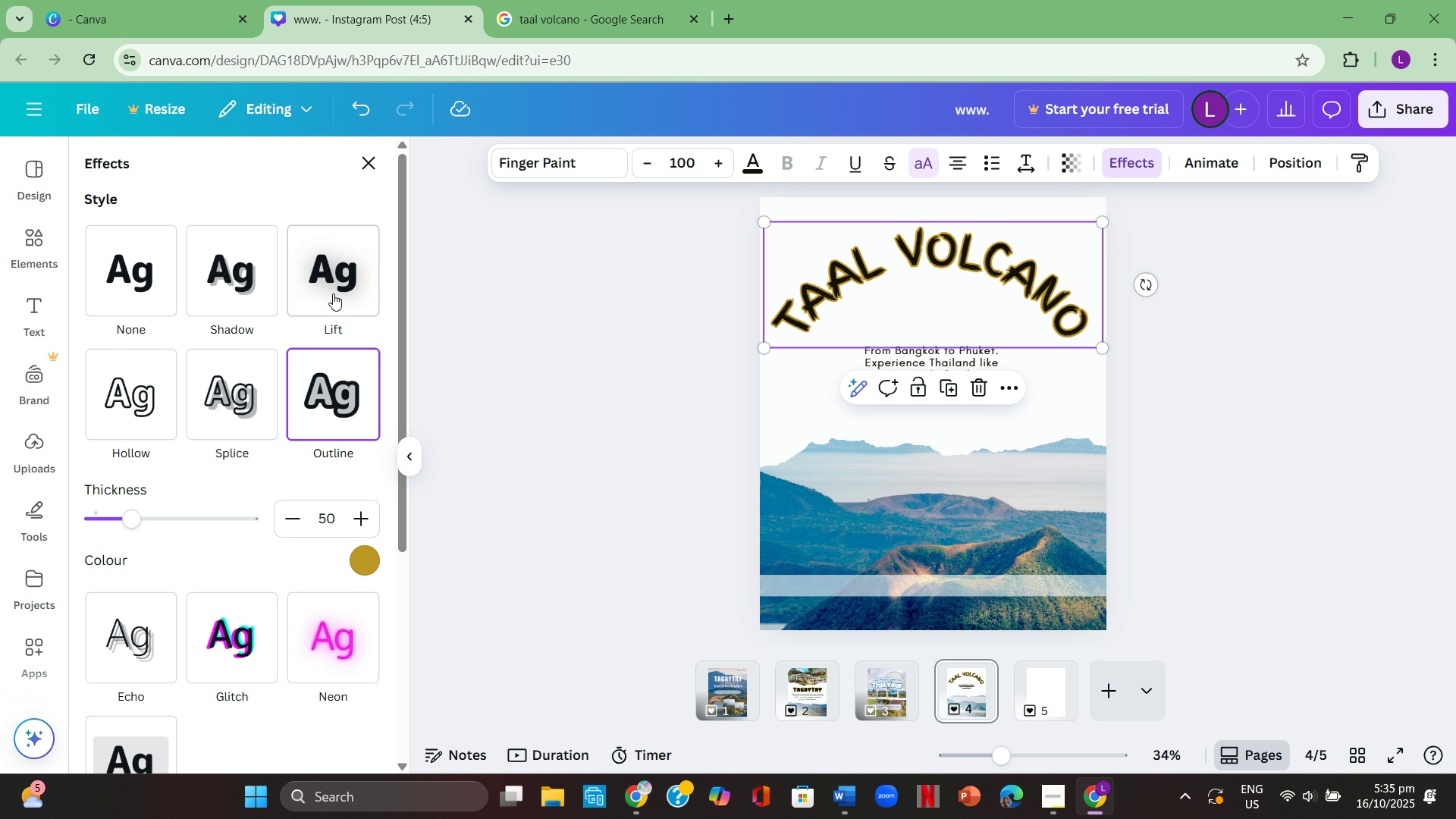 
left_click([333, 293])
 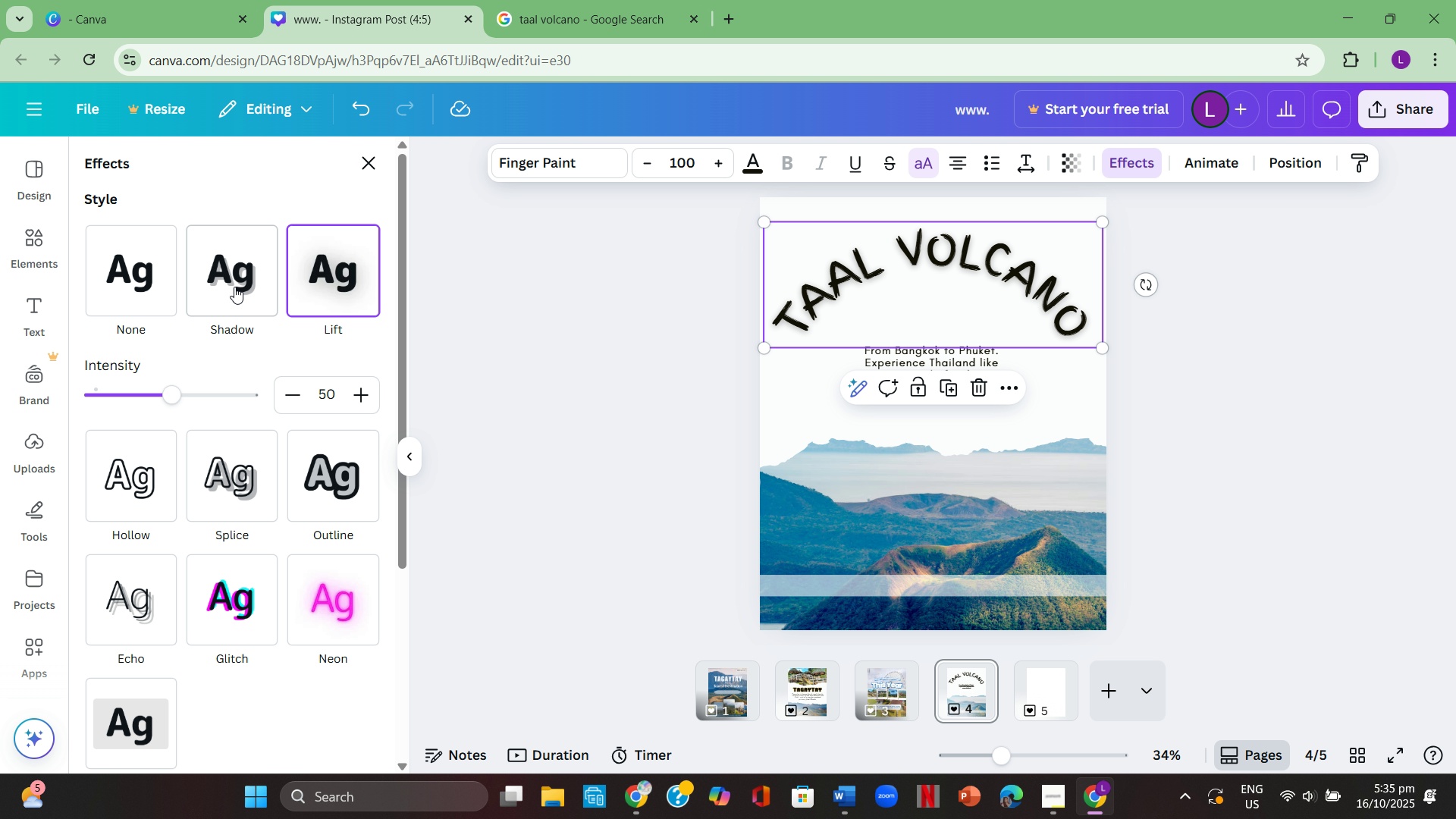 
left_click([234, 287])
 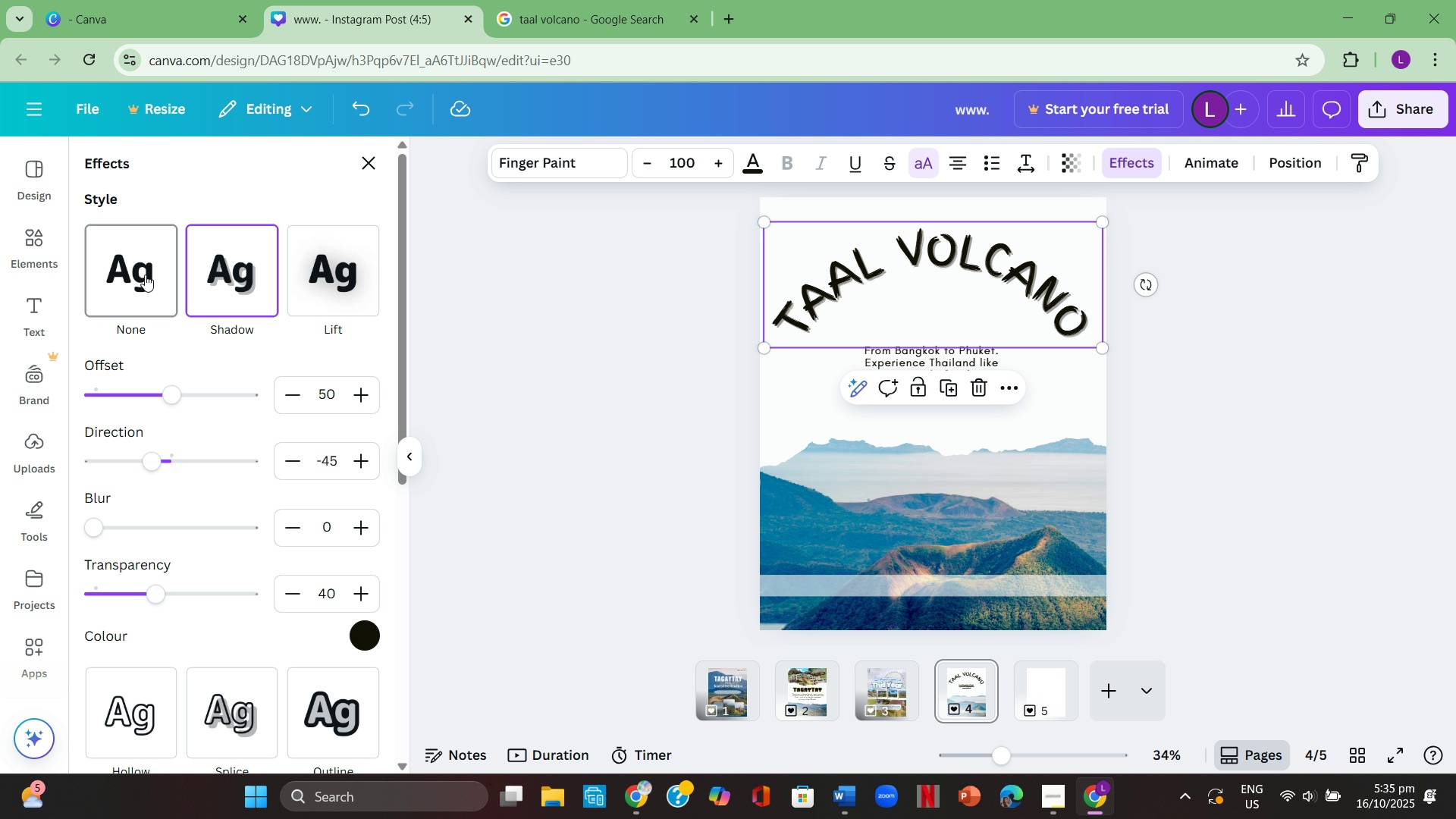 
left_click([136, 271])
 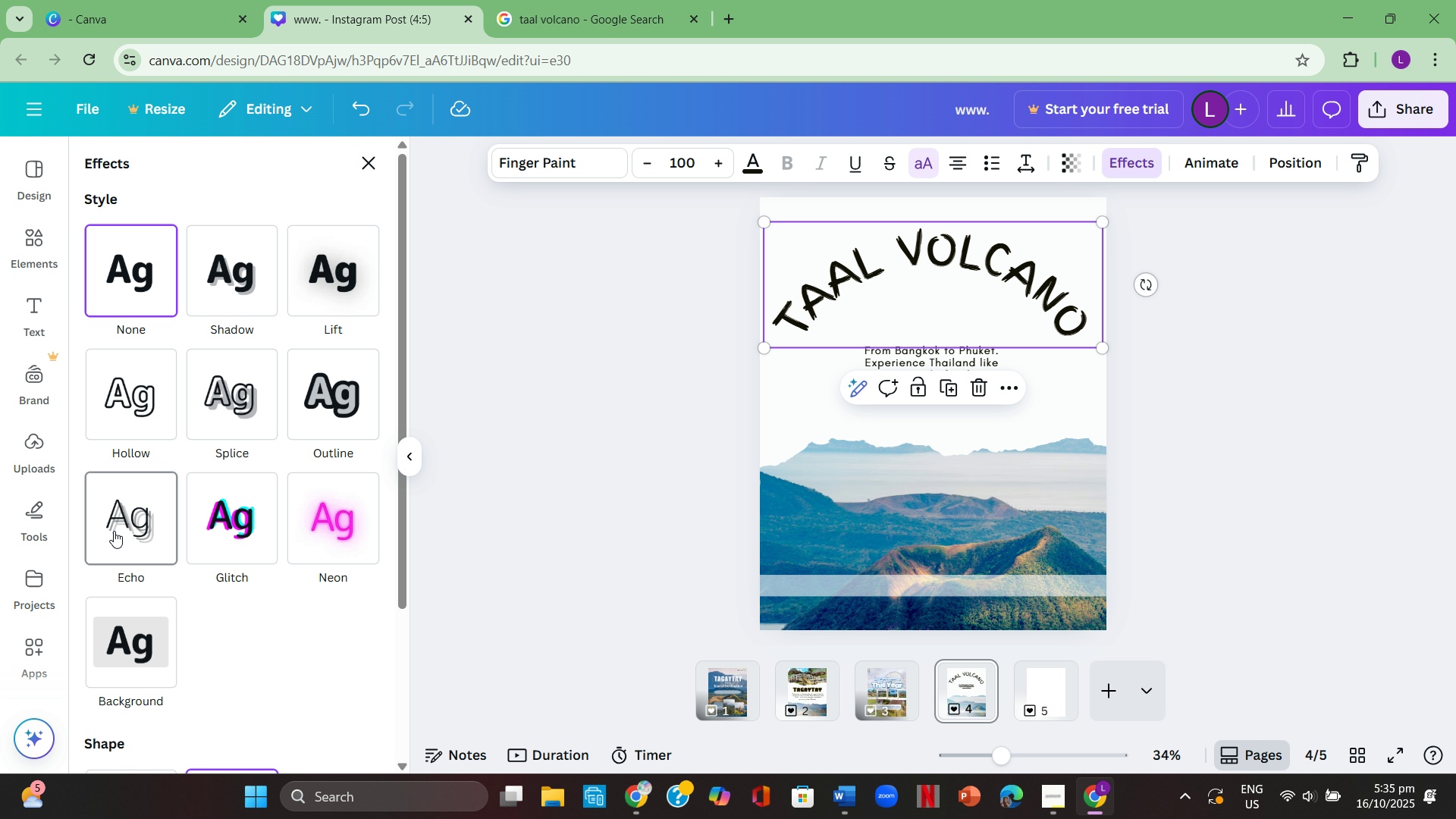 
left_click([114, 531])
 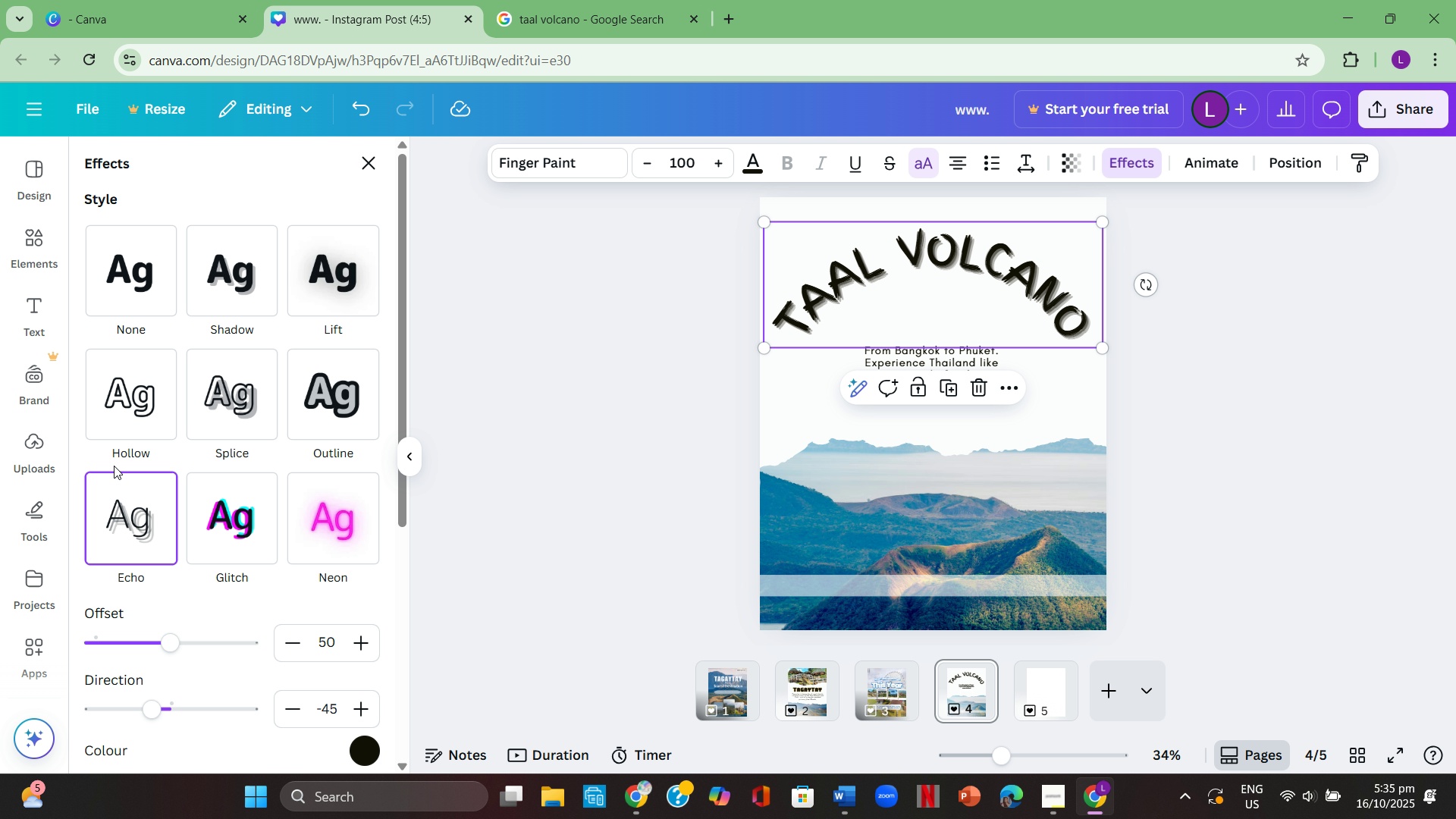 
left_click([114, 466])
 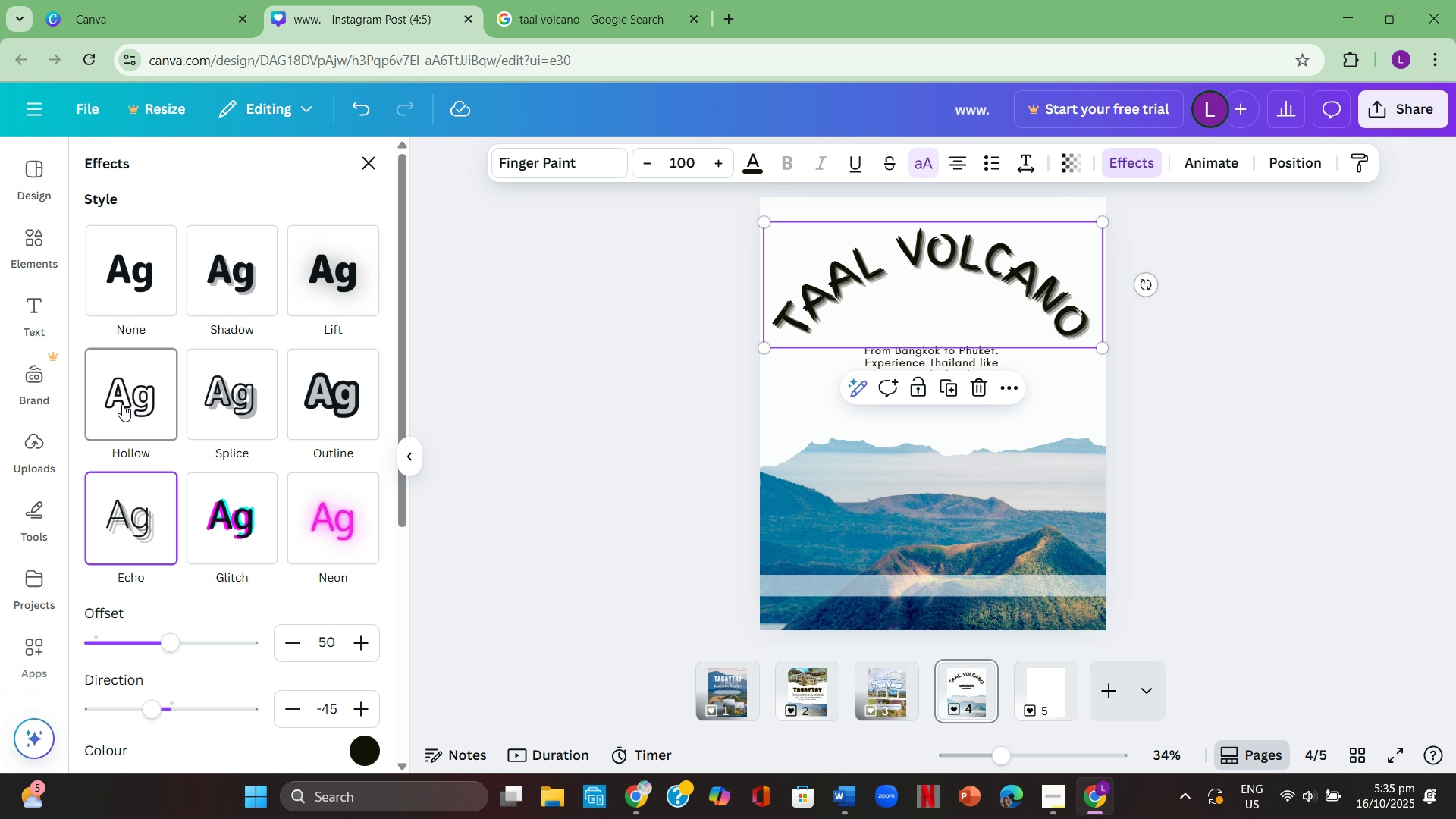 
left_click([122, 404])
 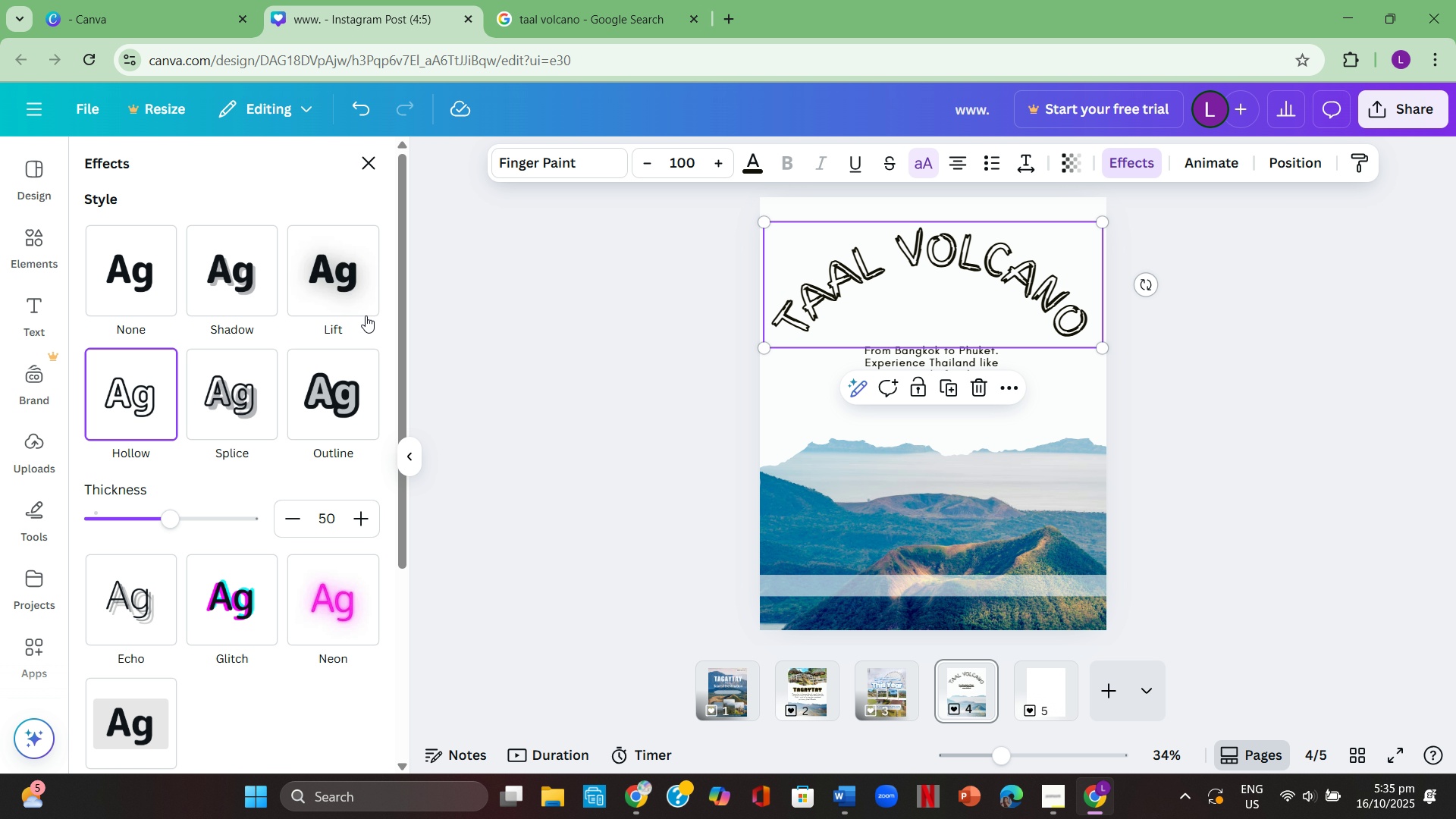 
left_click([372, 292])
 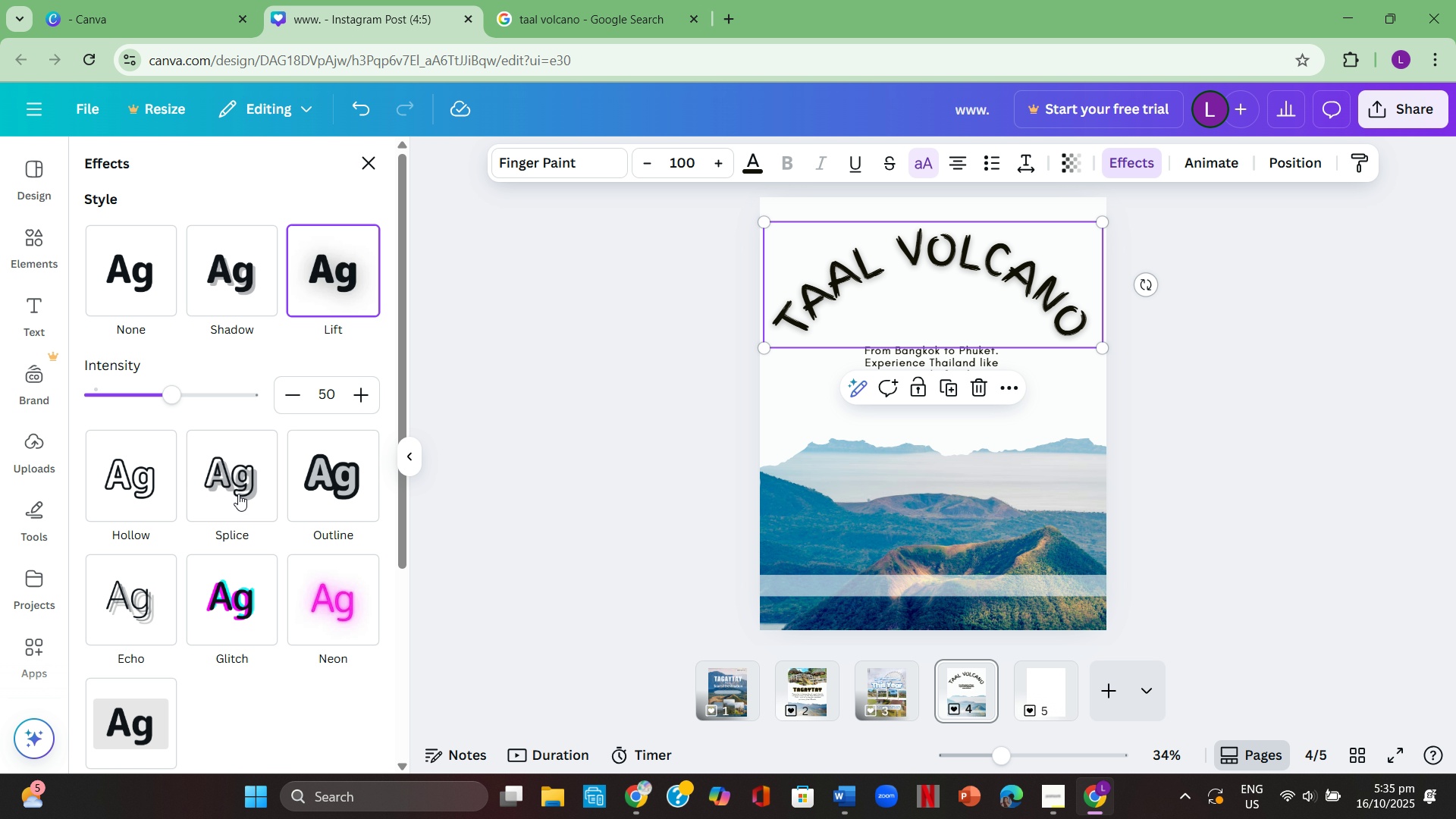 
scroll: coordinate [234, 512], scroll_direction: down, amount: 2.0
 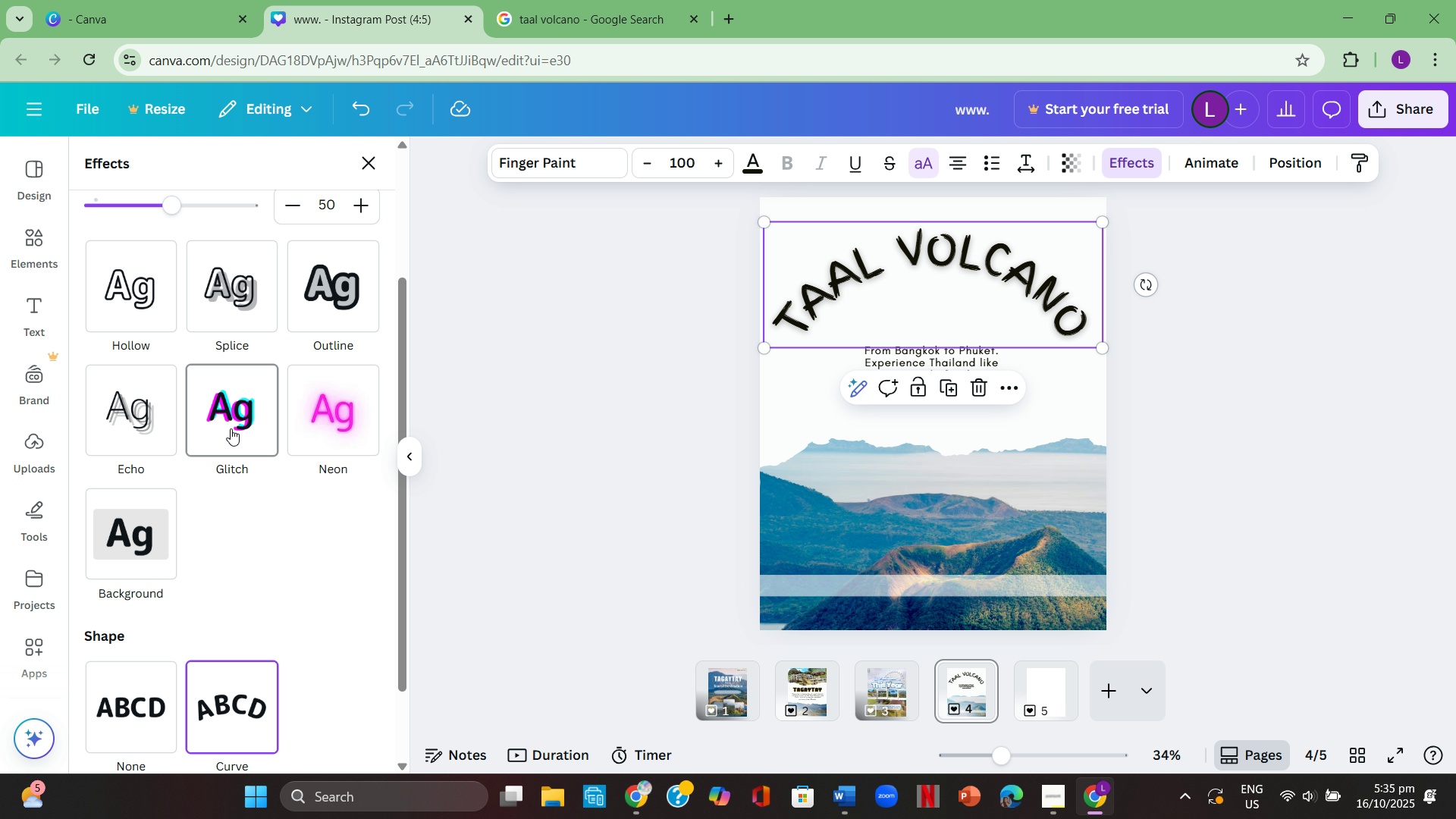 
left_click([231, 428])
 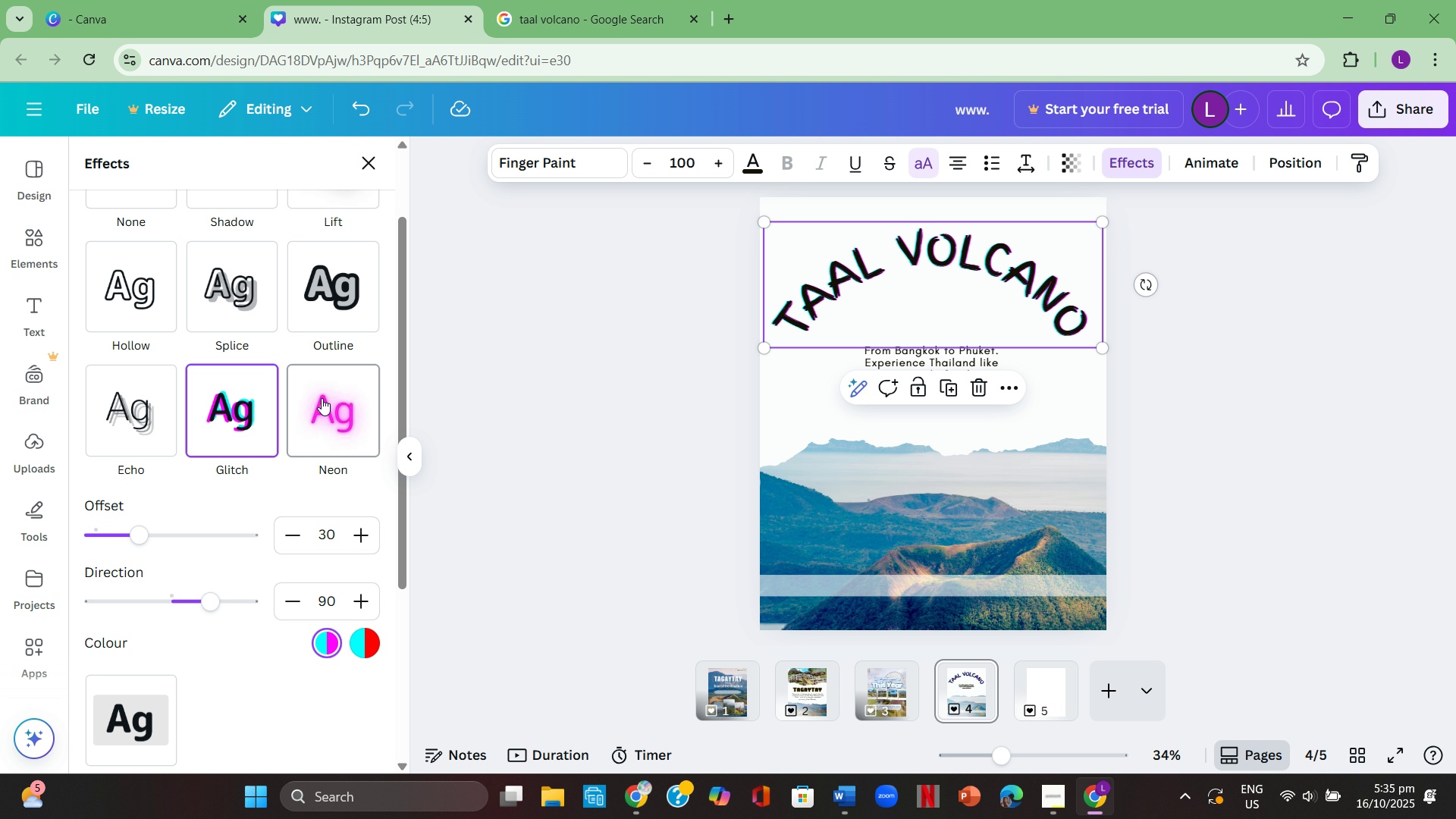 
left_click([322, 398])
 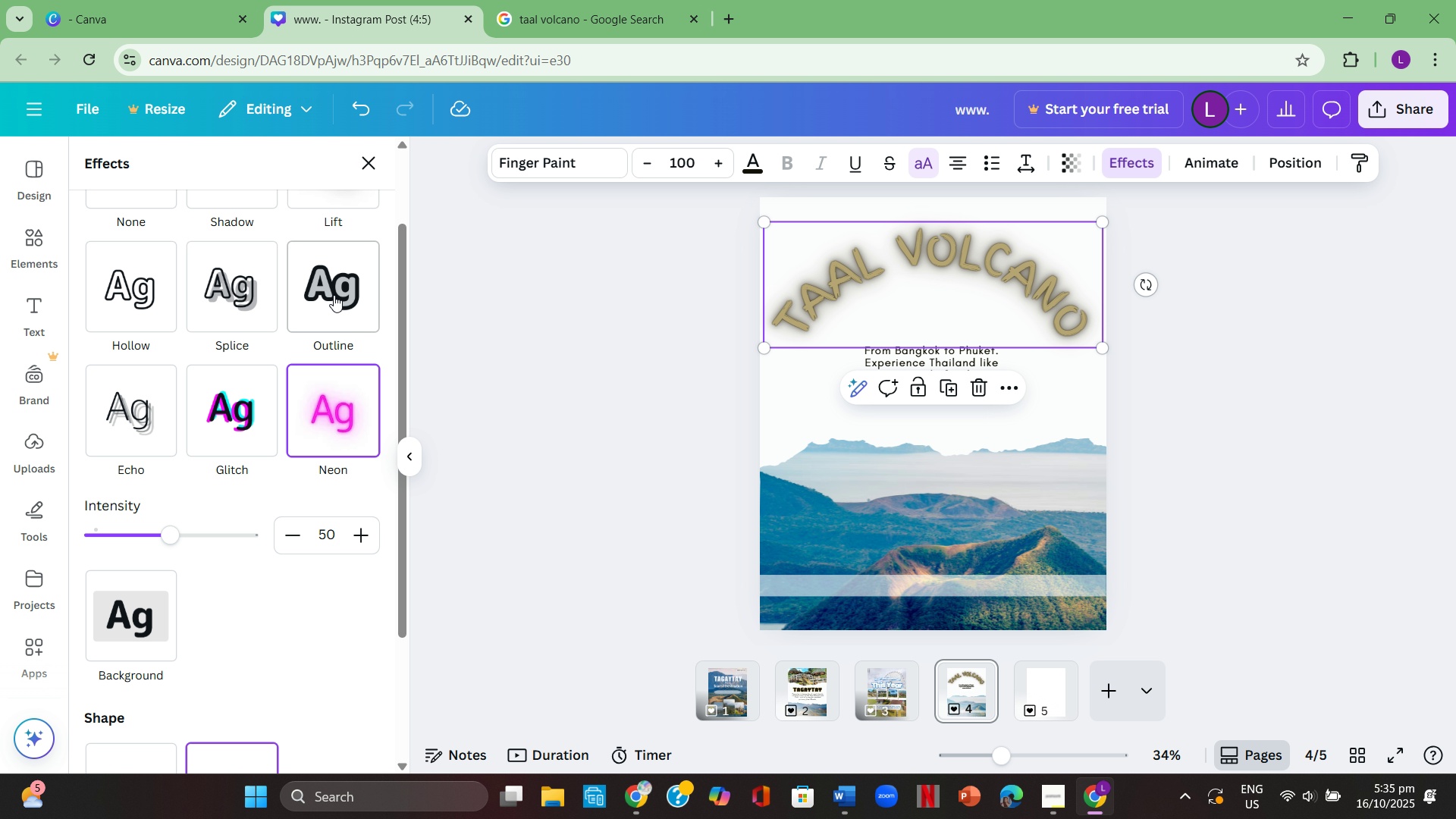 
left_click([334, 295])
 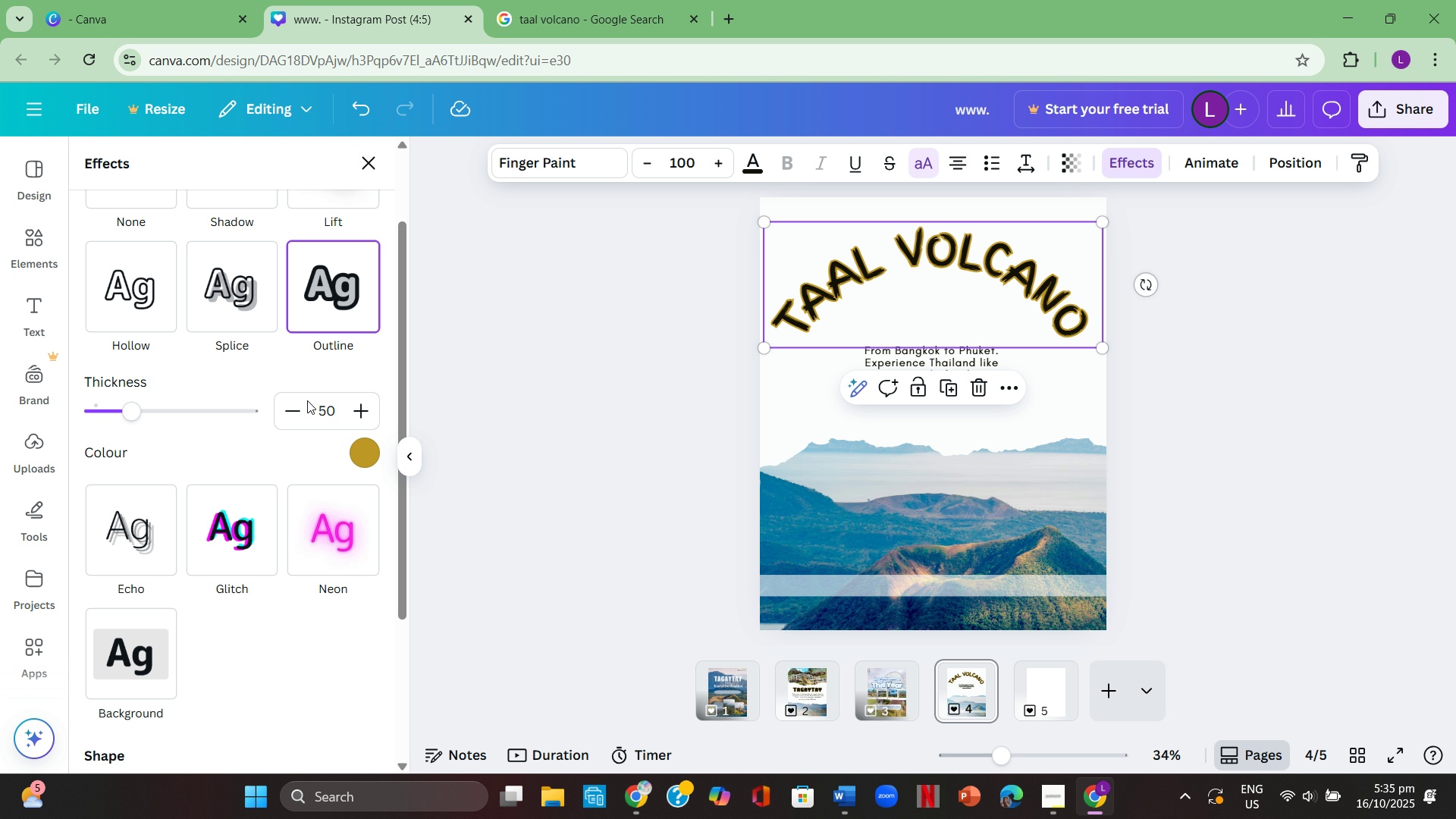 
scroll: coordinate [306, 417], scroll_direction: up, amount: 2.0
 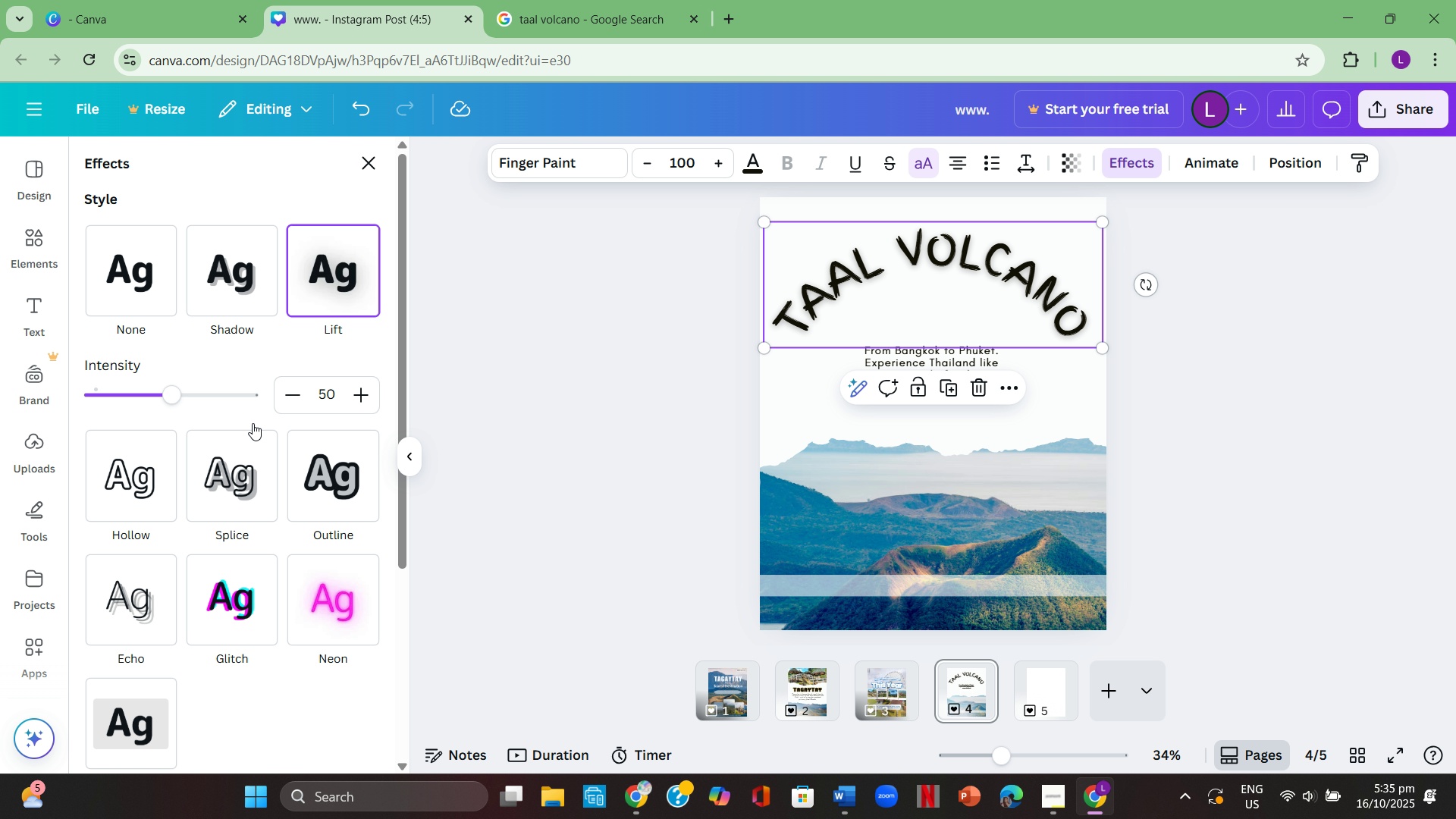 
scroll: coordinate [268, 472], scroll_direction: down, amount: 4.0
 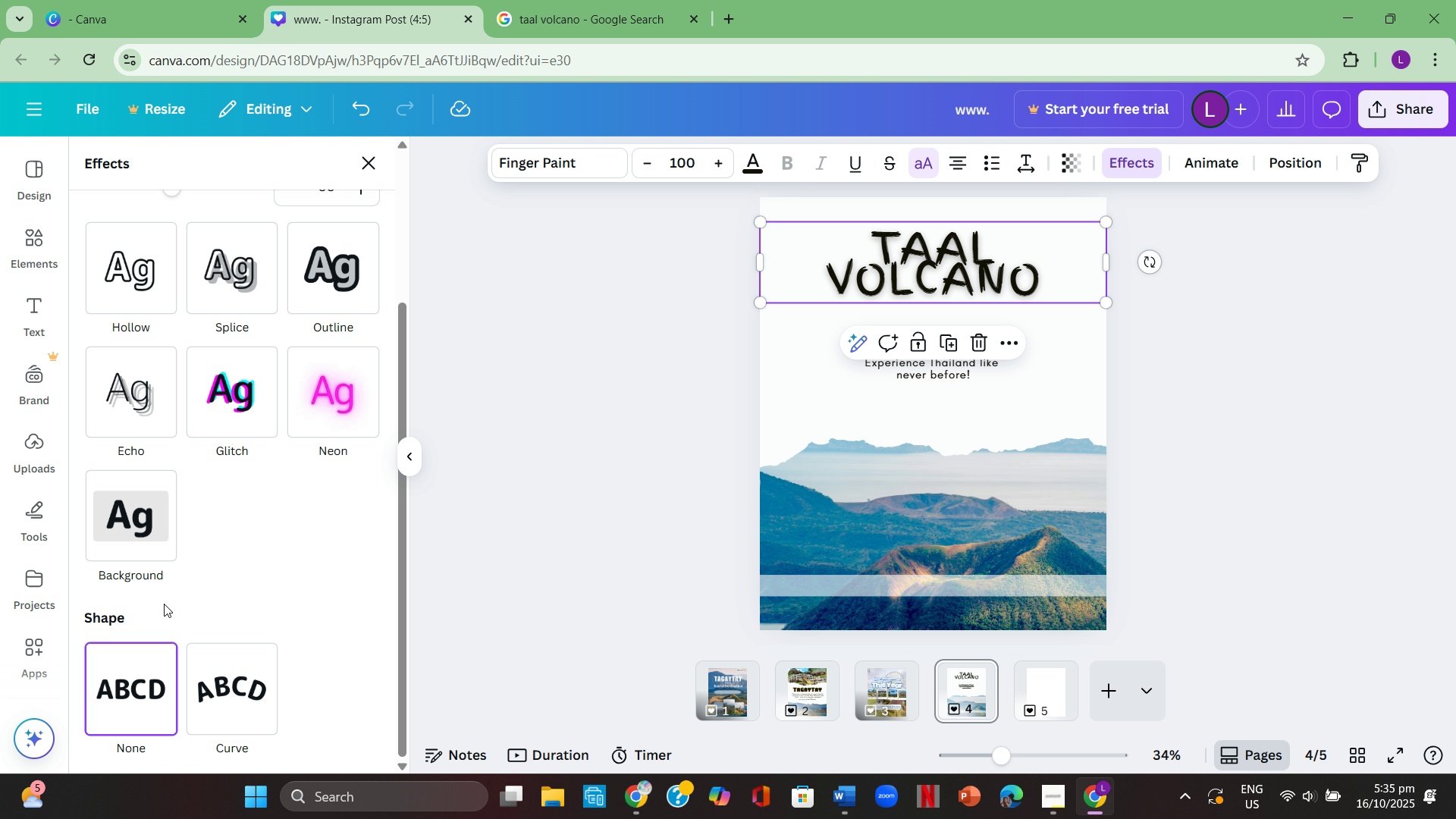 
left_click([665, 437])
 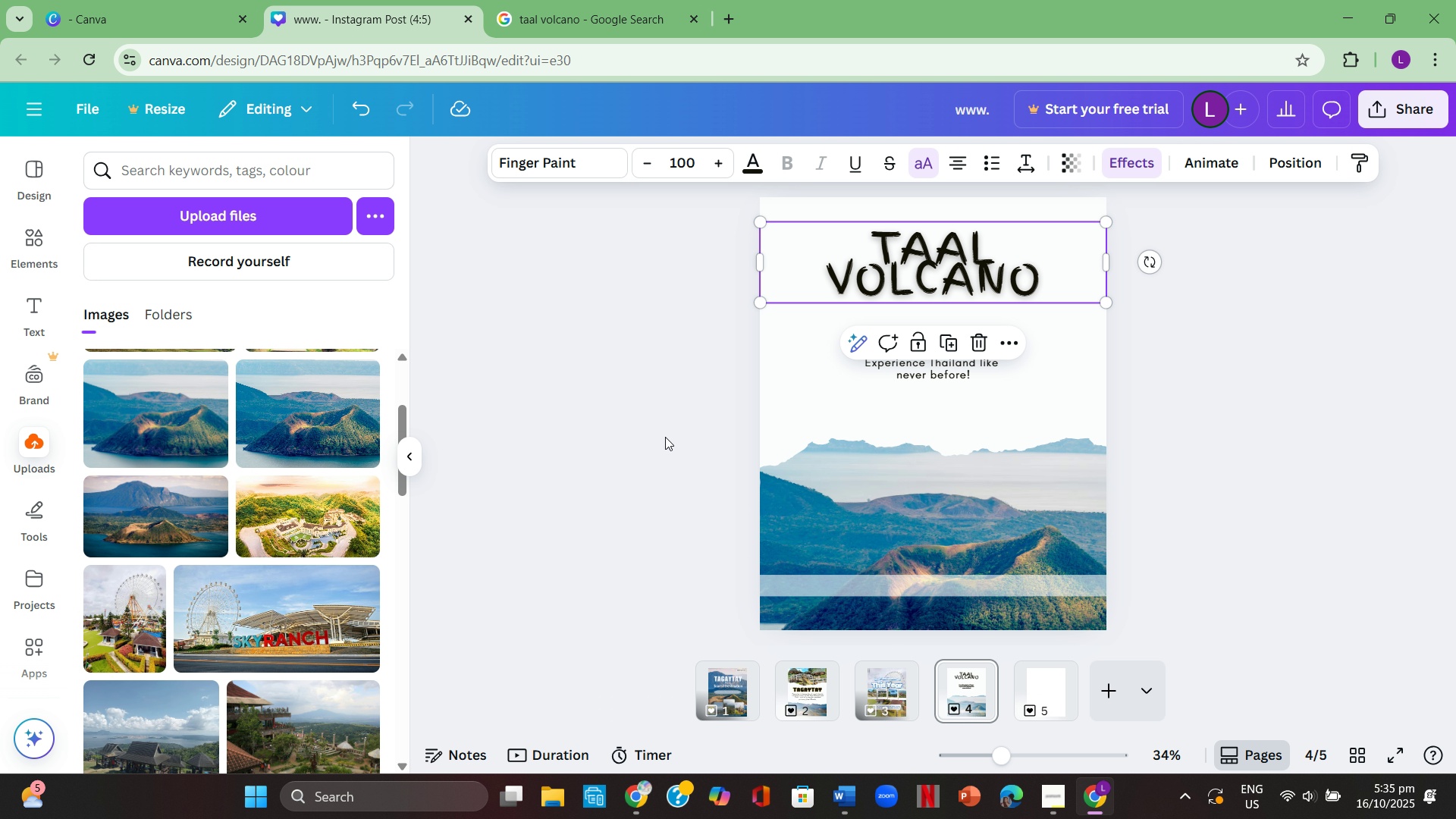 
left_click([665, 437])
 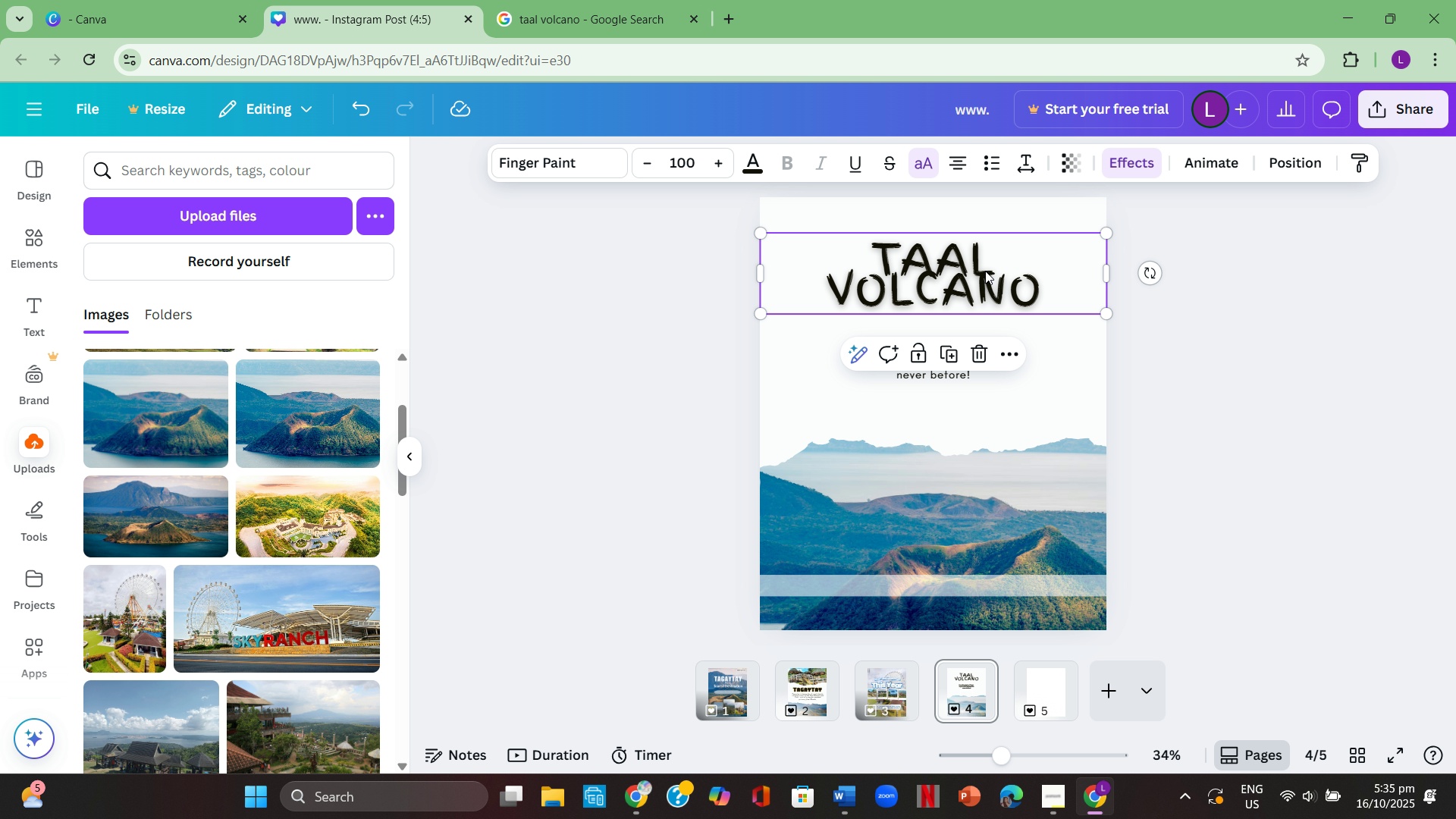 
double_click([1304, 340])
 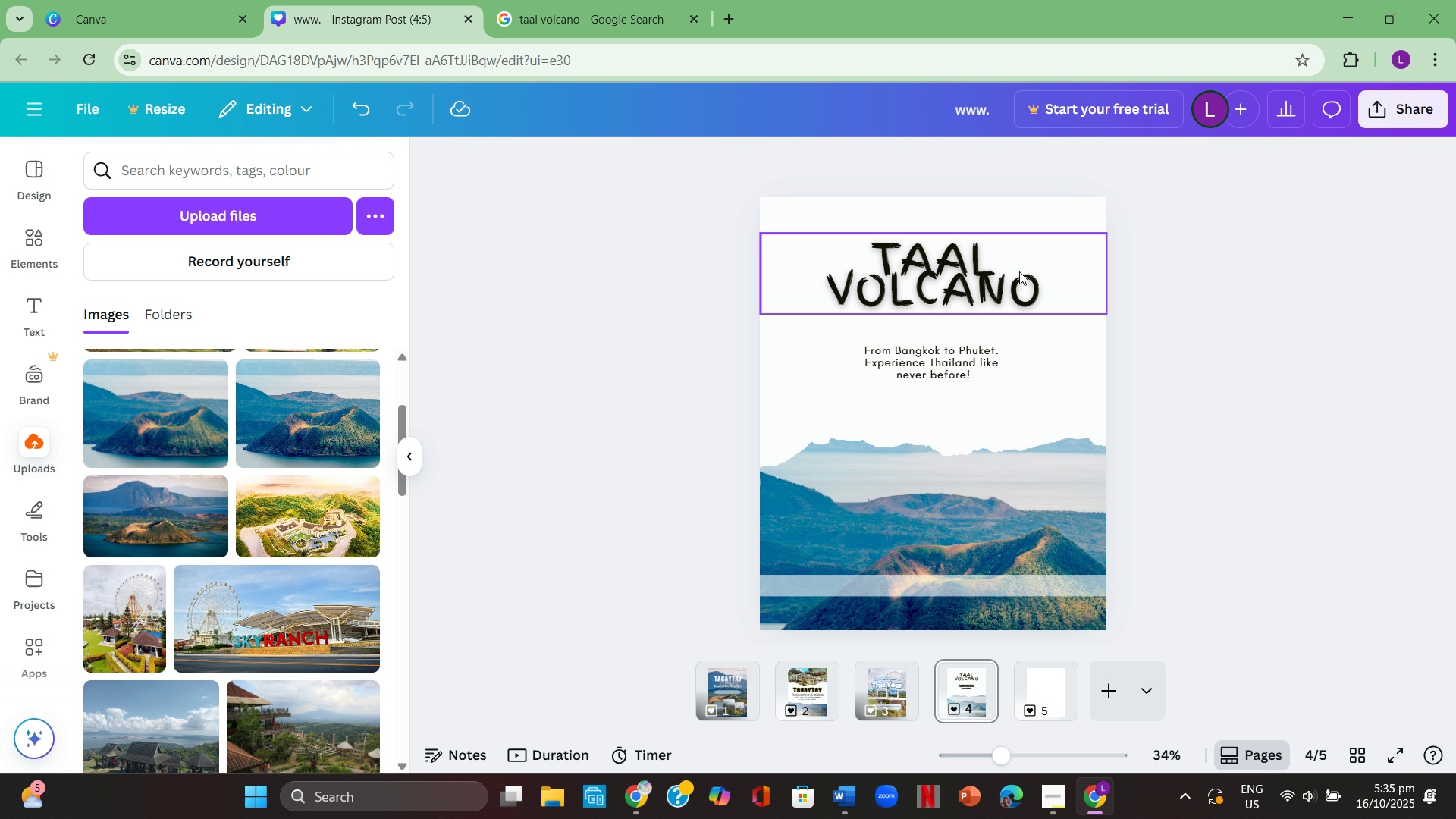 
left_click([1018, 271])
 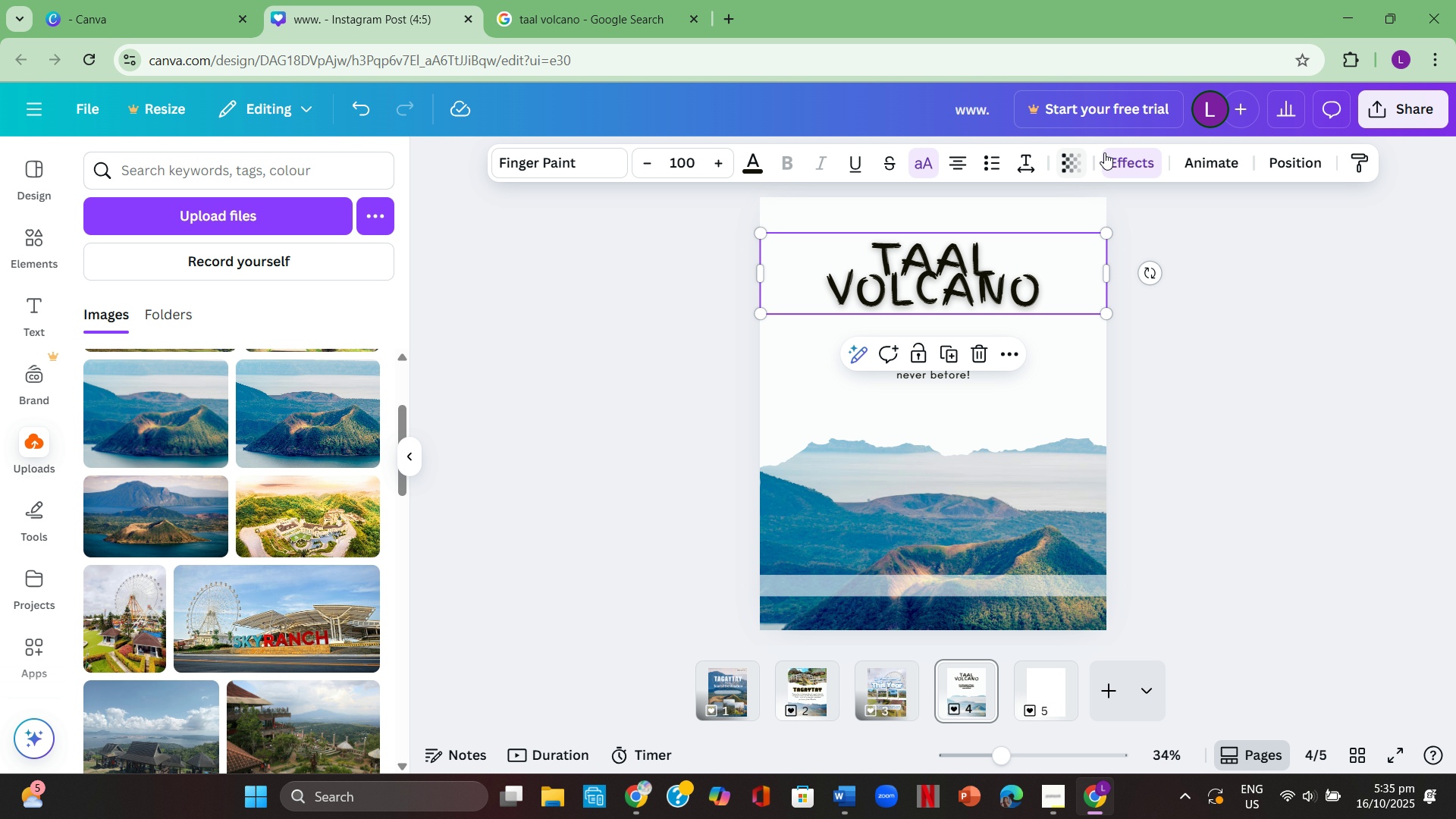 
left_click([1104, 152])
 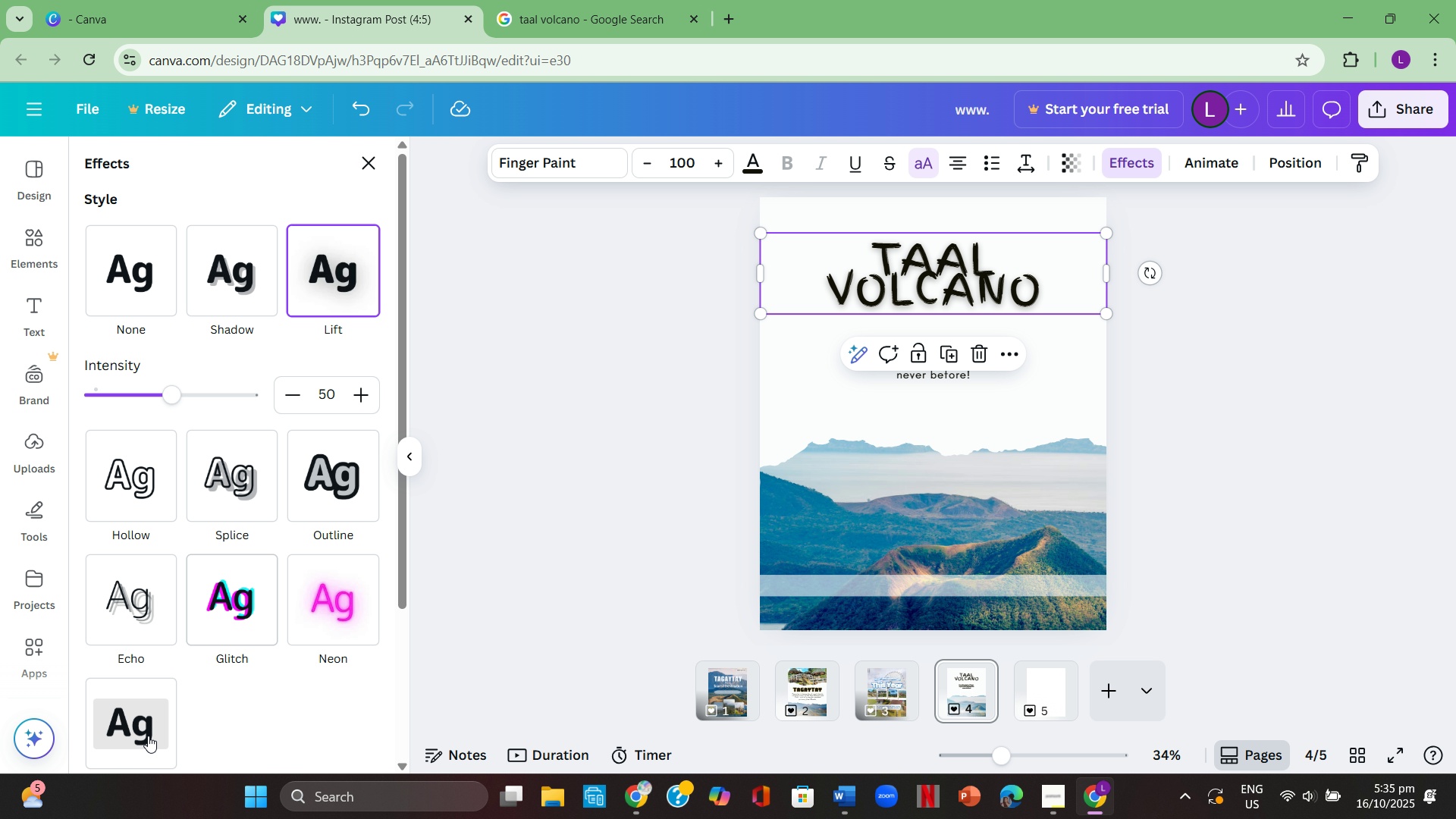 
scroll: coordinate [232, 714], scroll_direction: down, amount: 4.0
 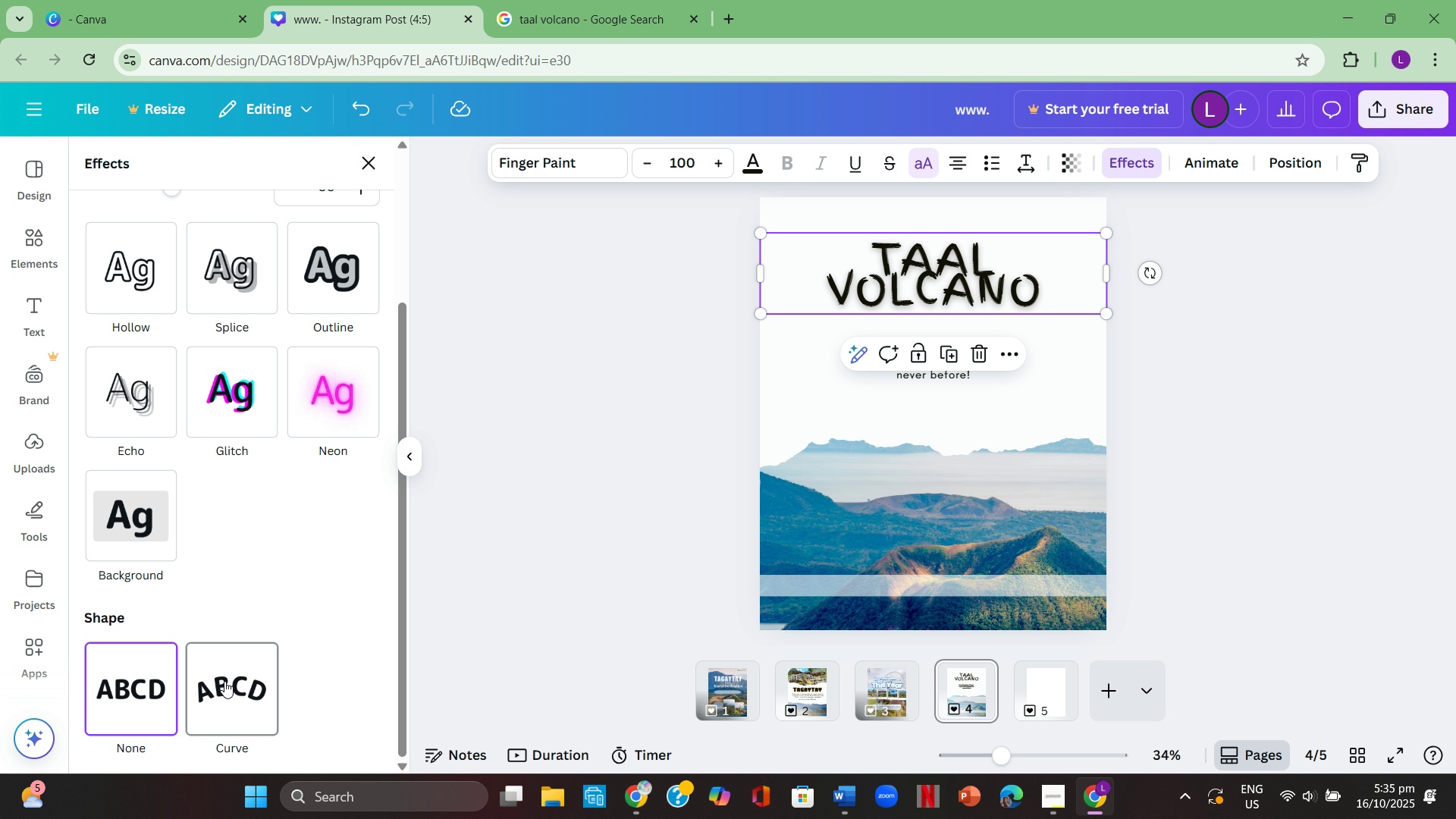 
left_click([224, 680])
 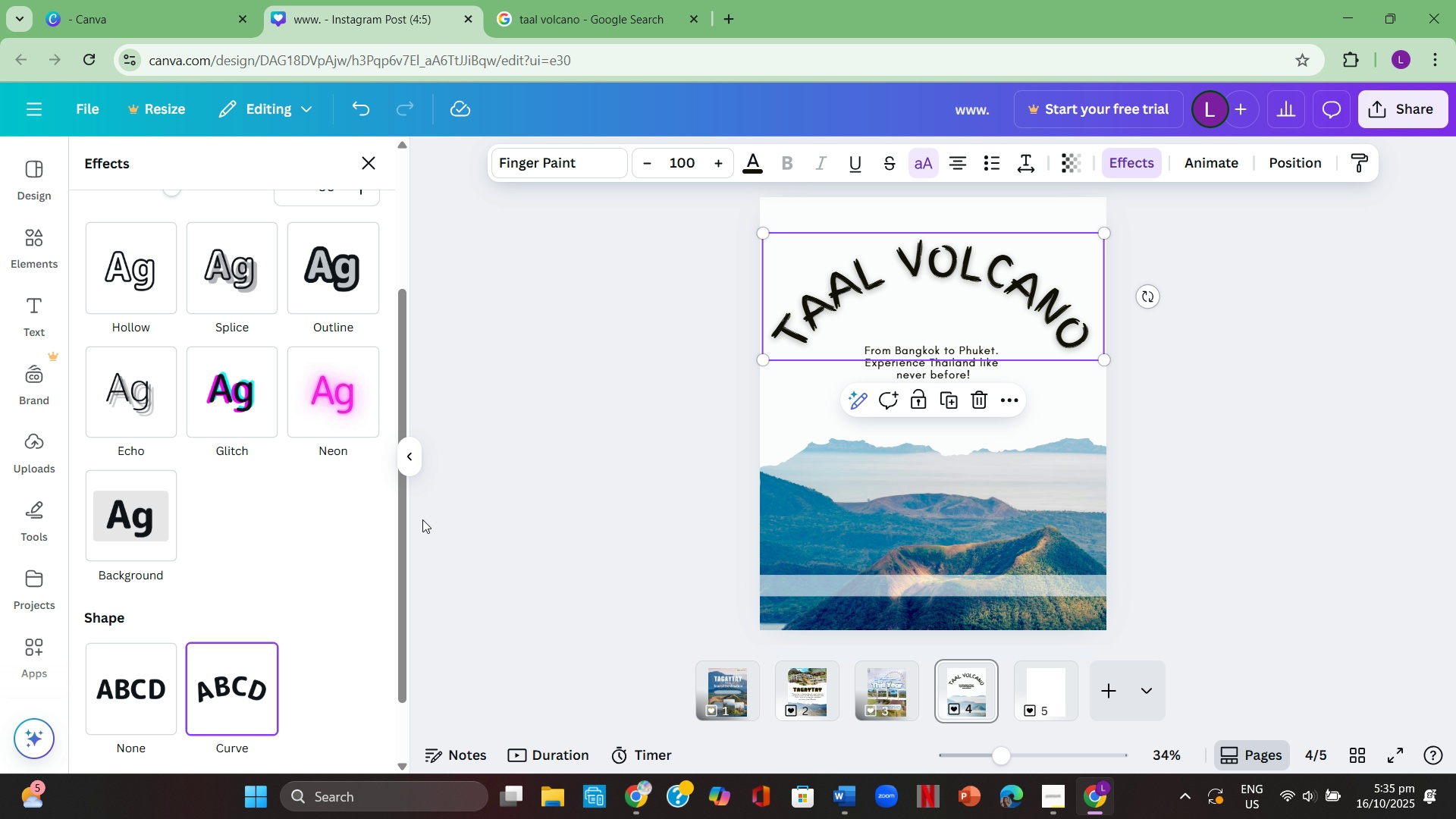 
left_click([428, 510])
 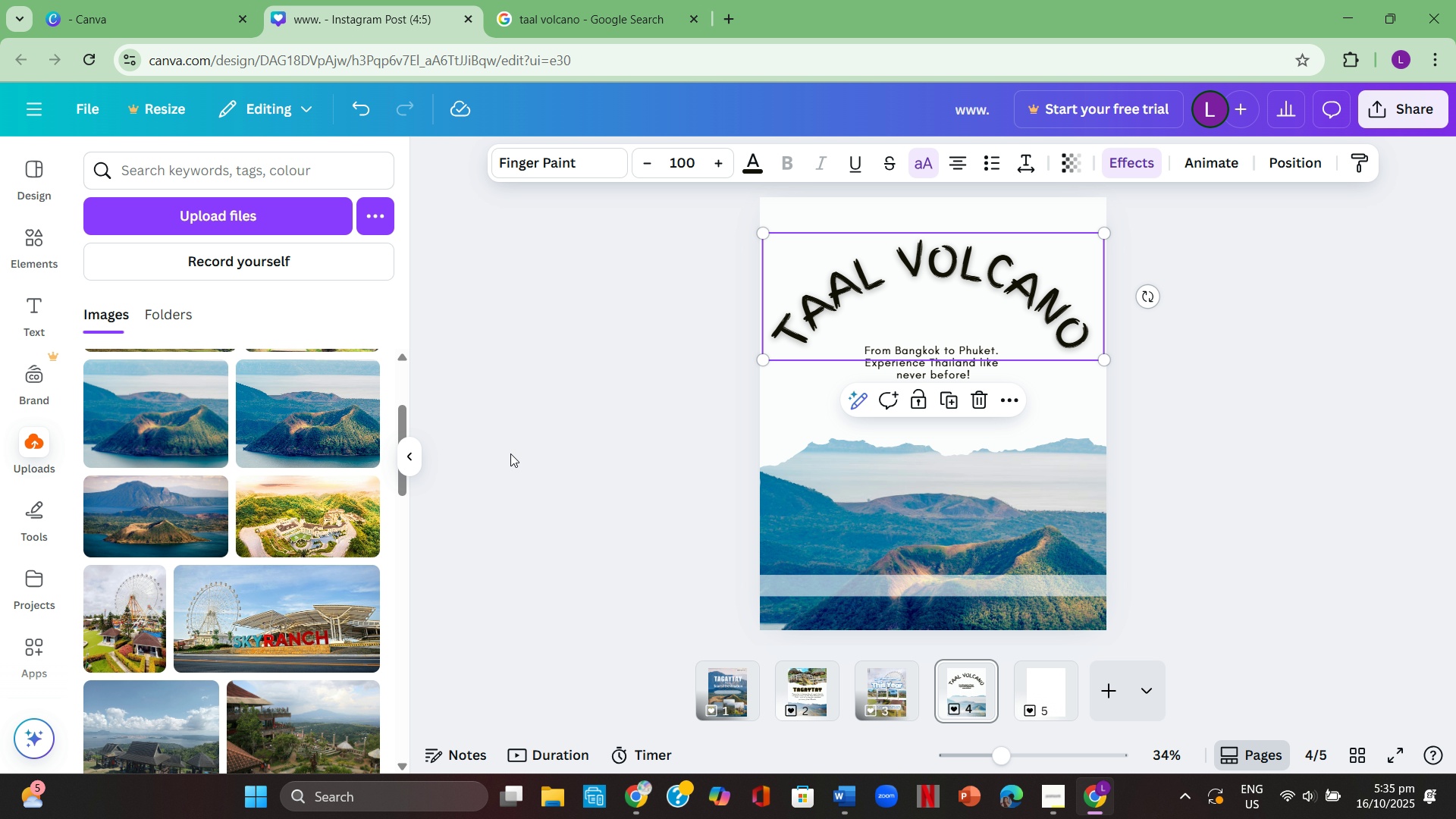 
left_click([510, 453])
 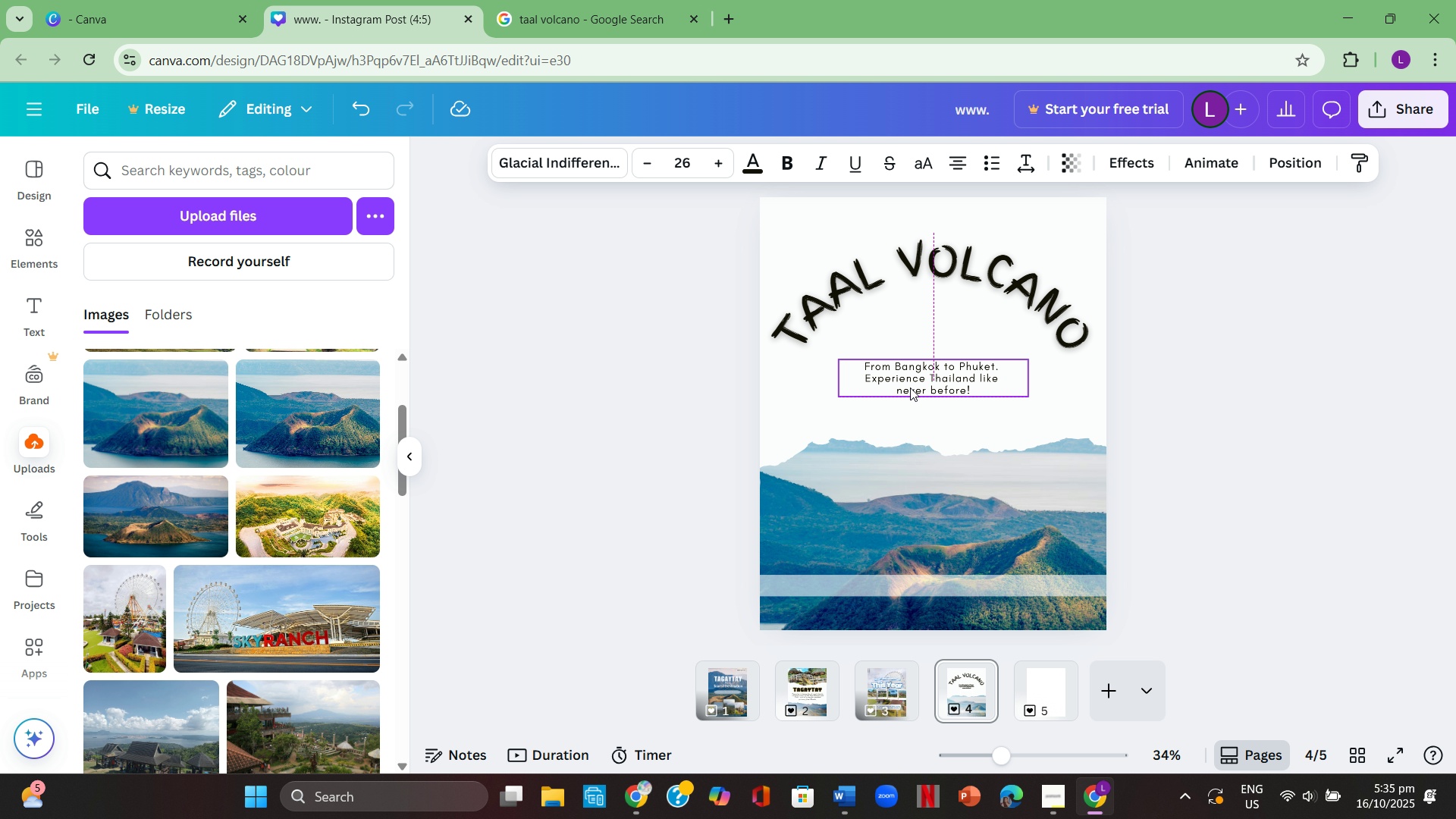 
left_click([1147, 345])
 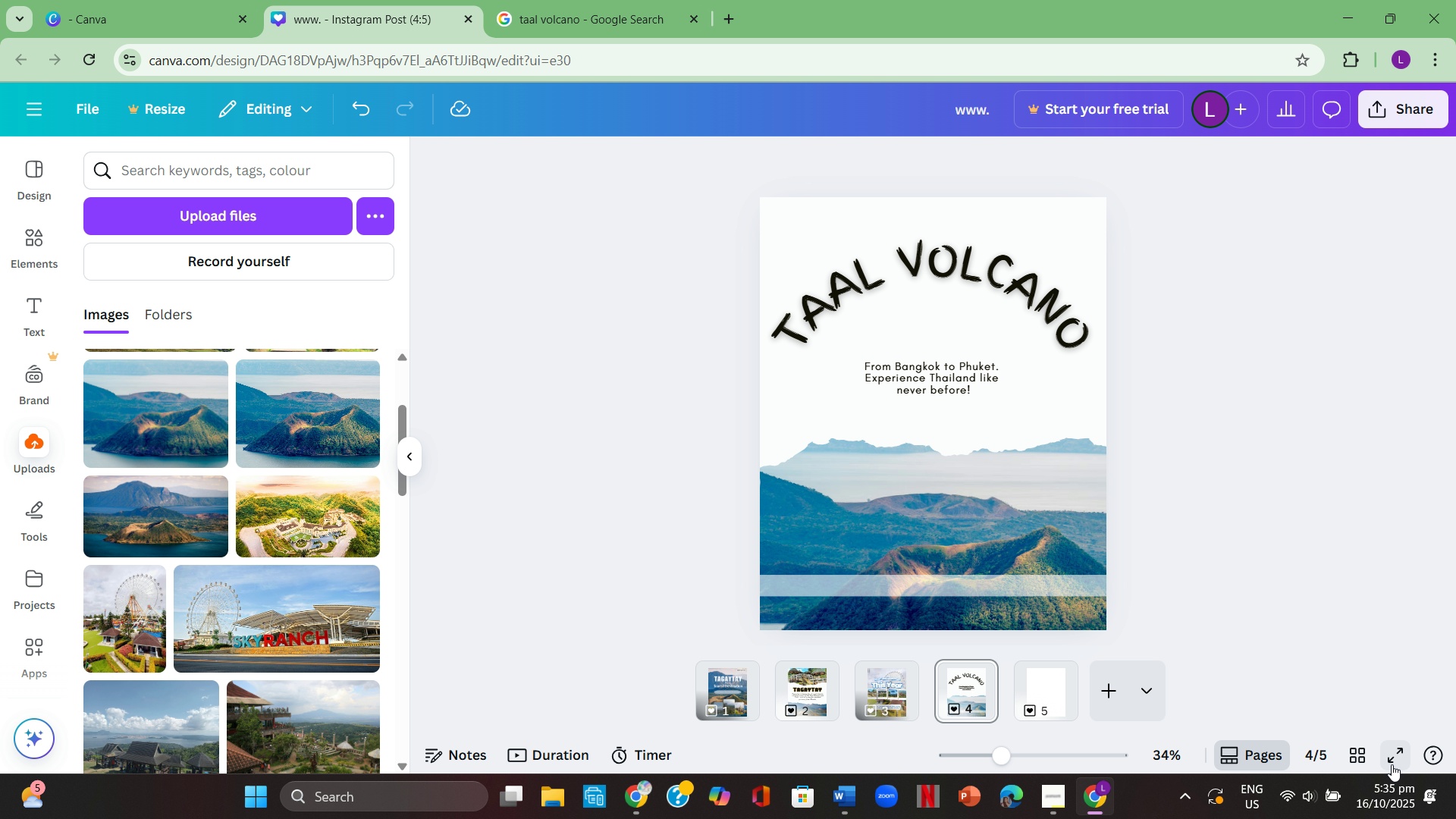 
left_click([1392, 764])
 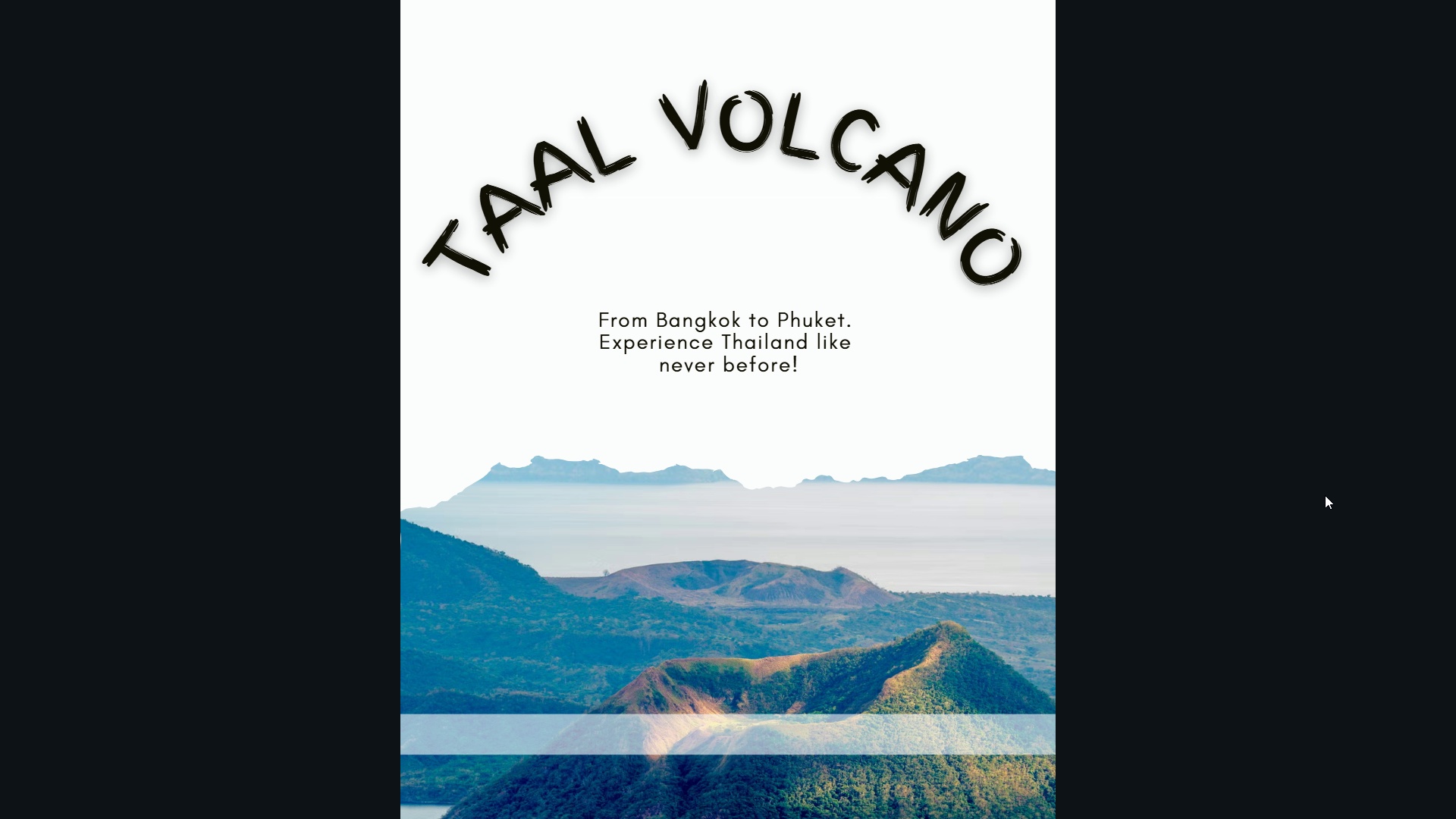 
wait(7.43)
 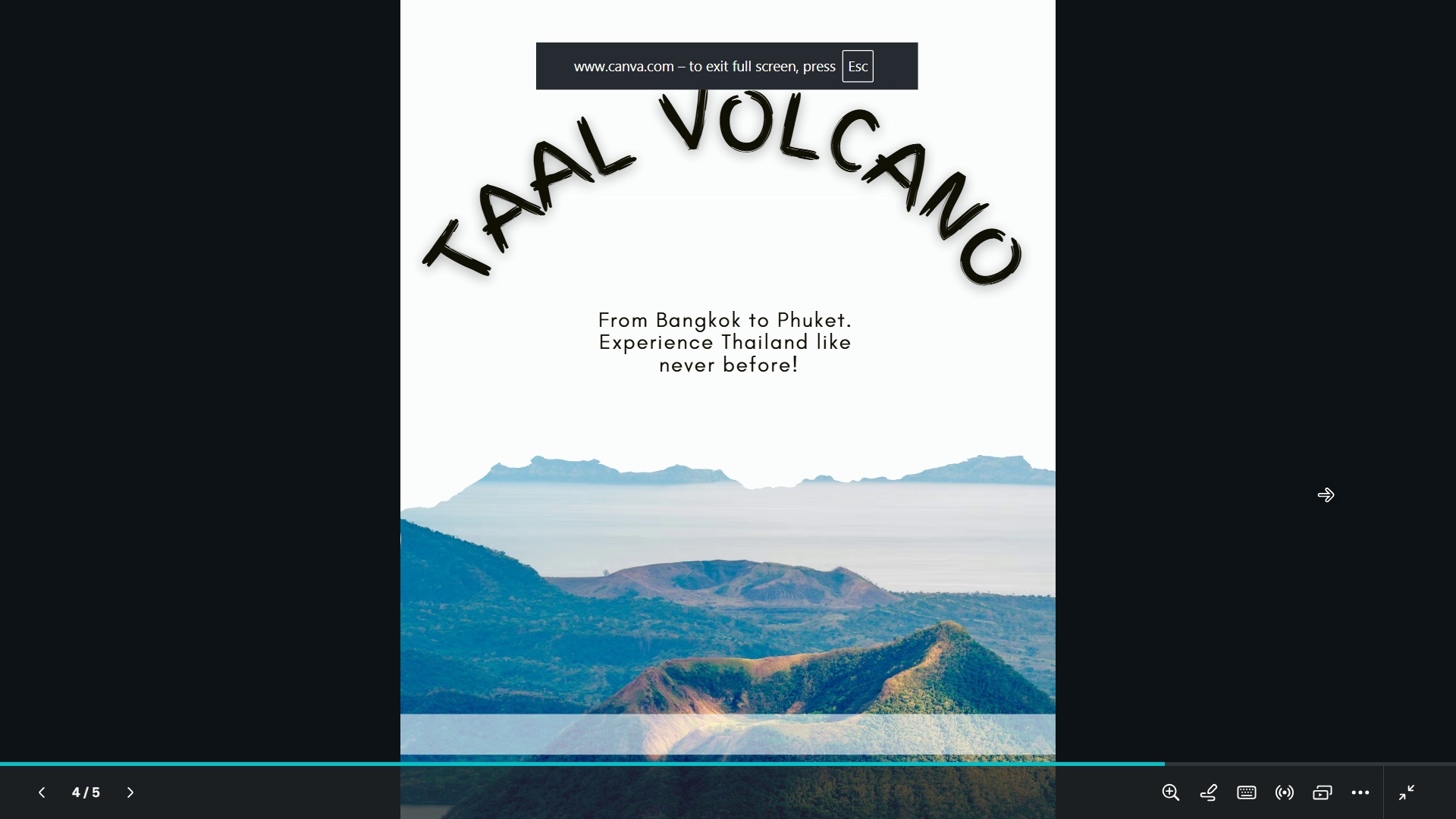 
key(Escape)
 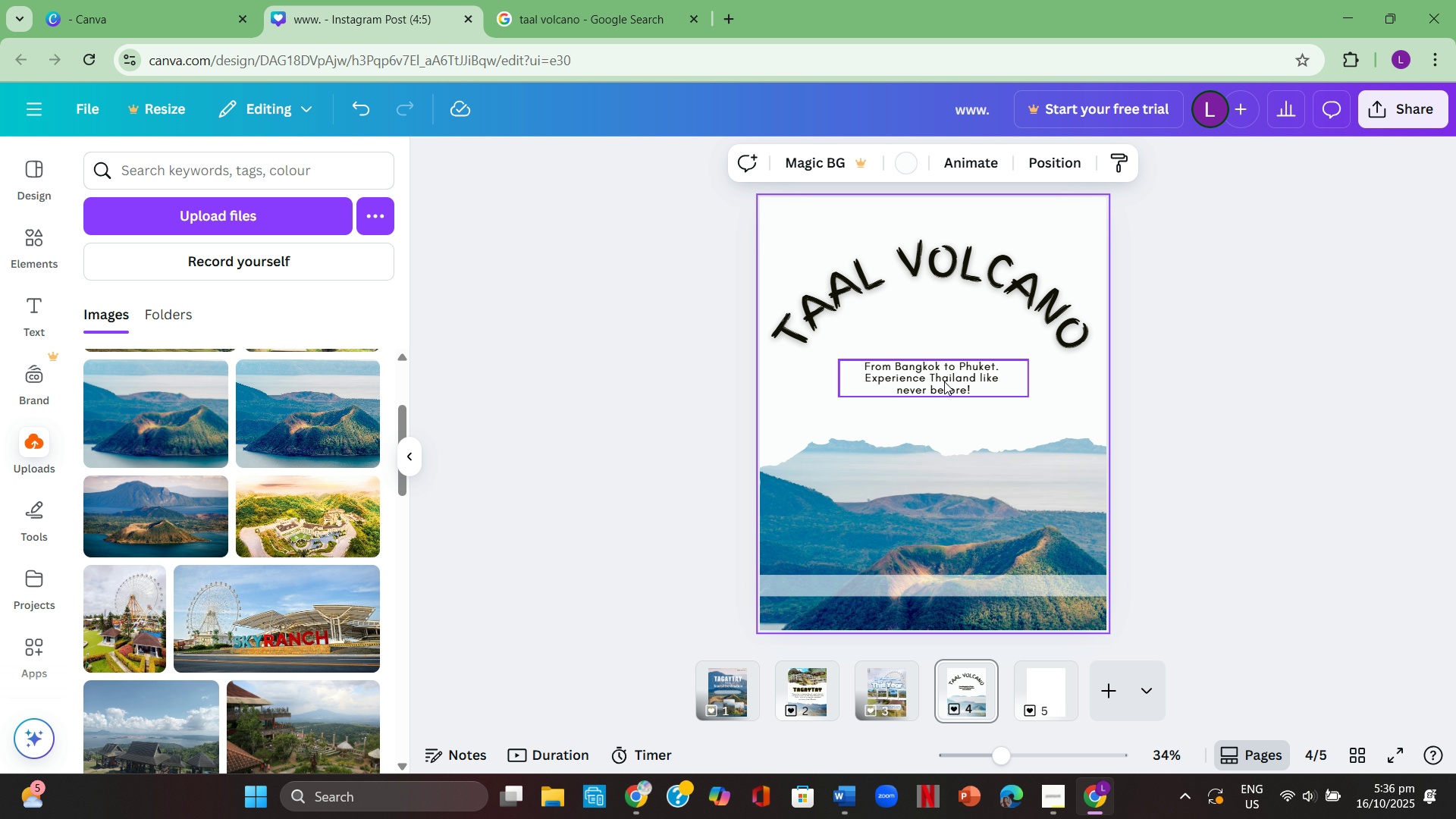 
left_click([952, 375])
 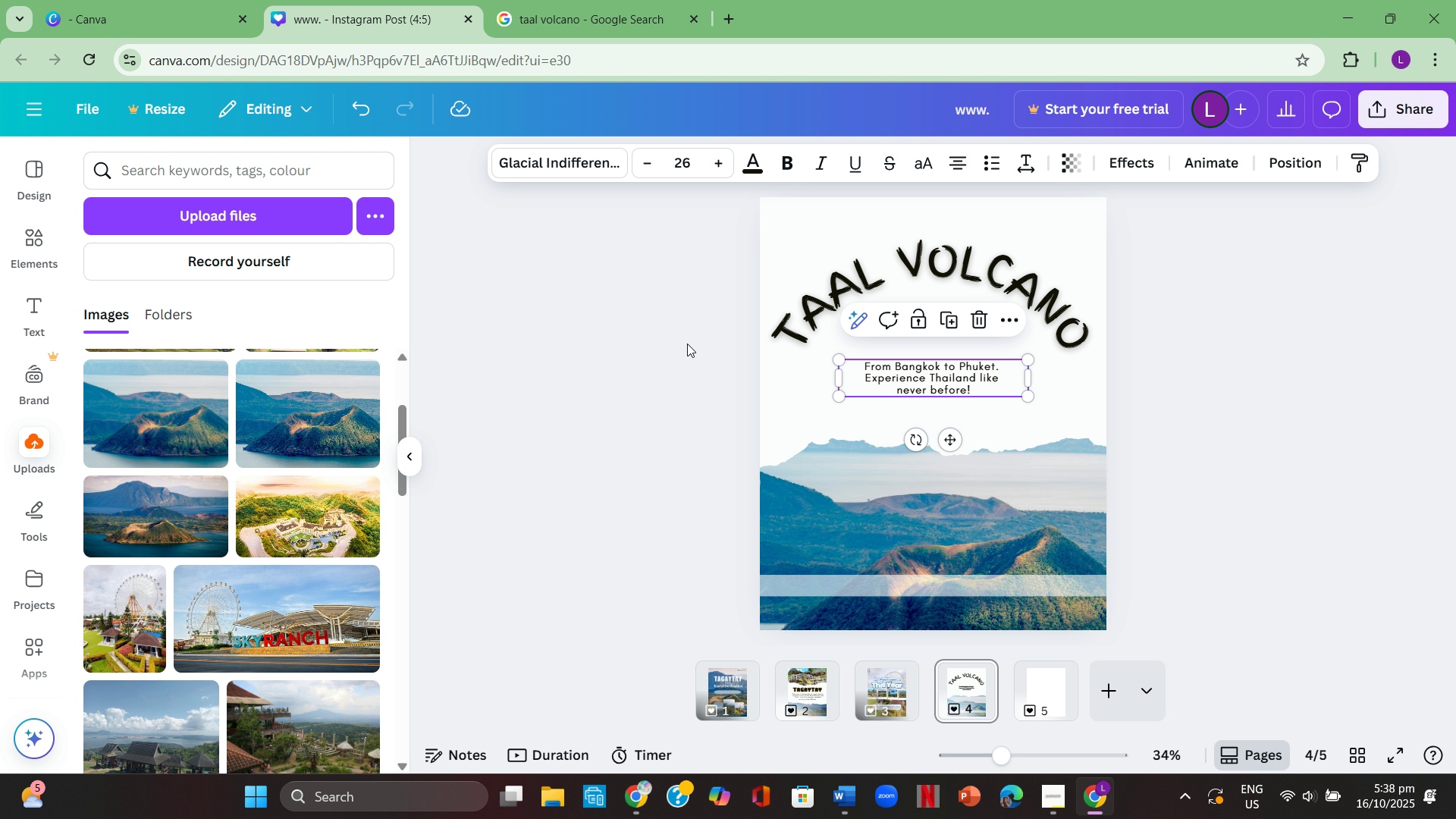 
wait(155.86)
 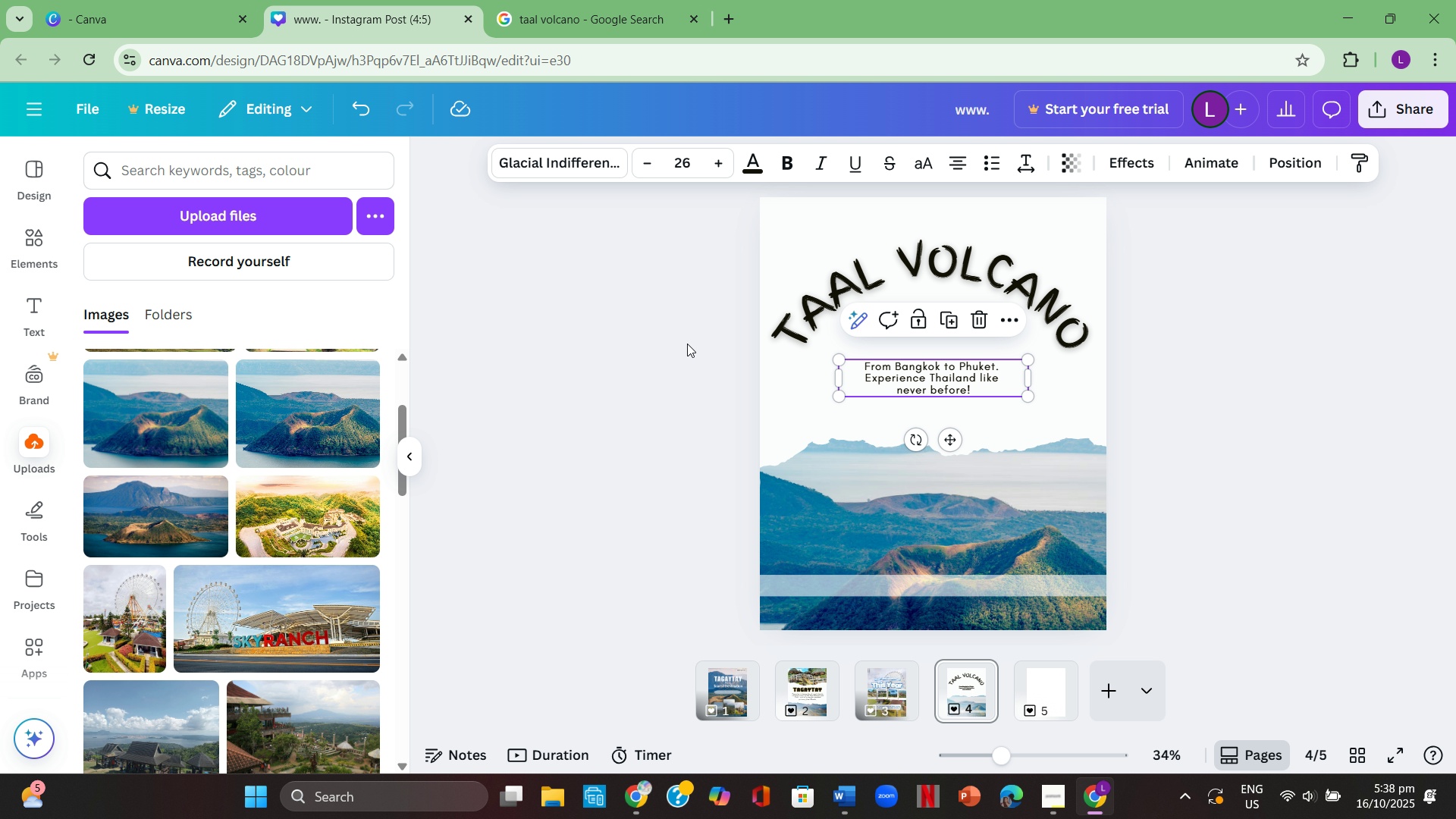 
double_click([940, 381])
 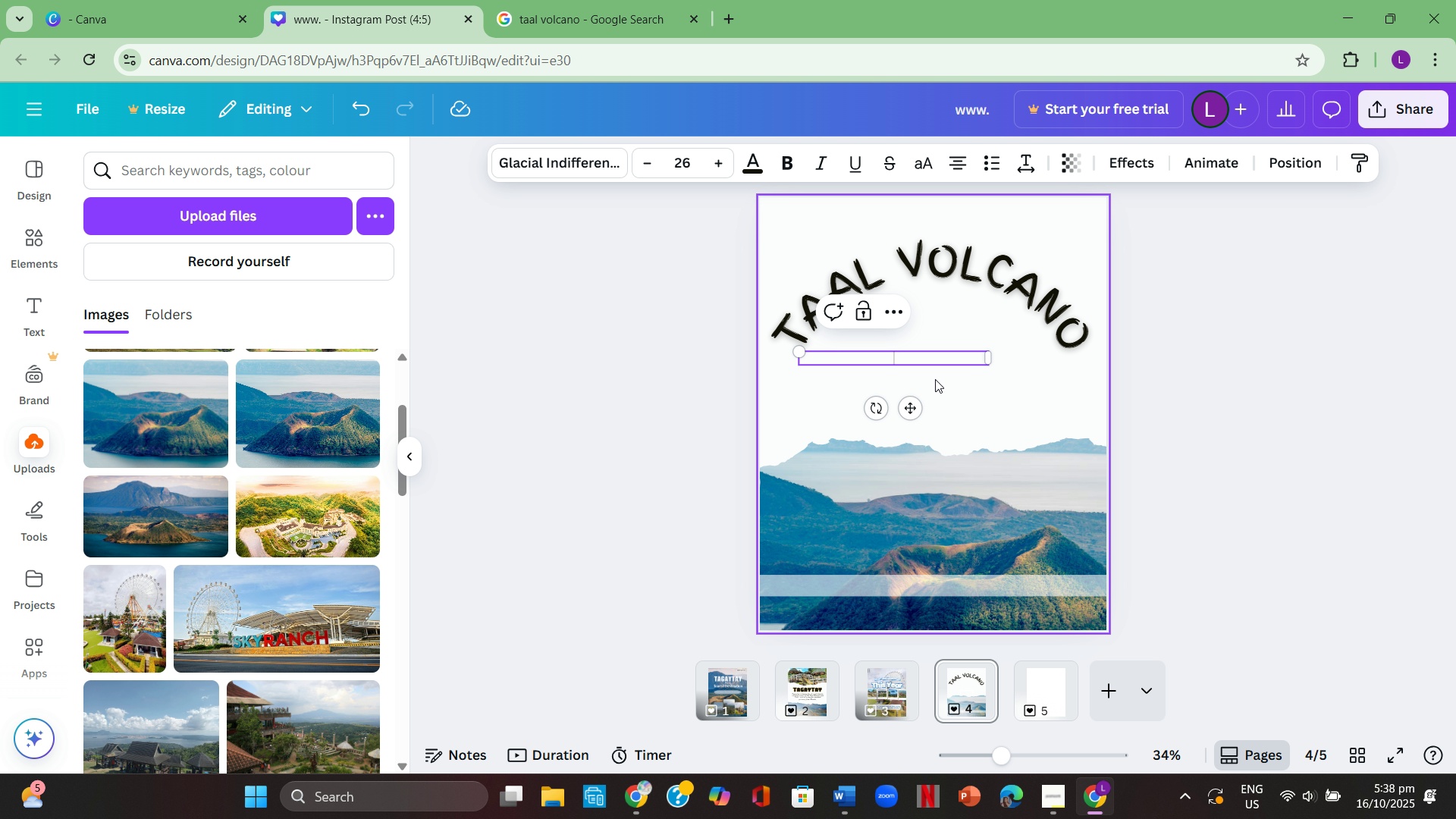 
key(Backspace)
type(Small)
 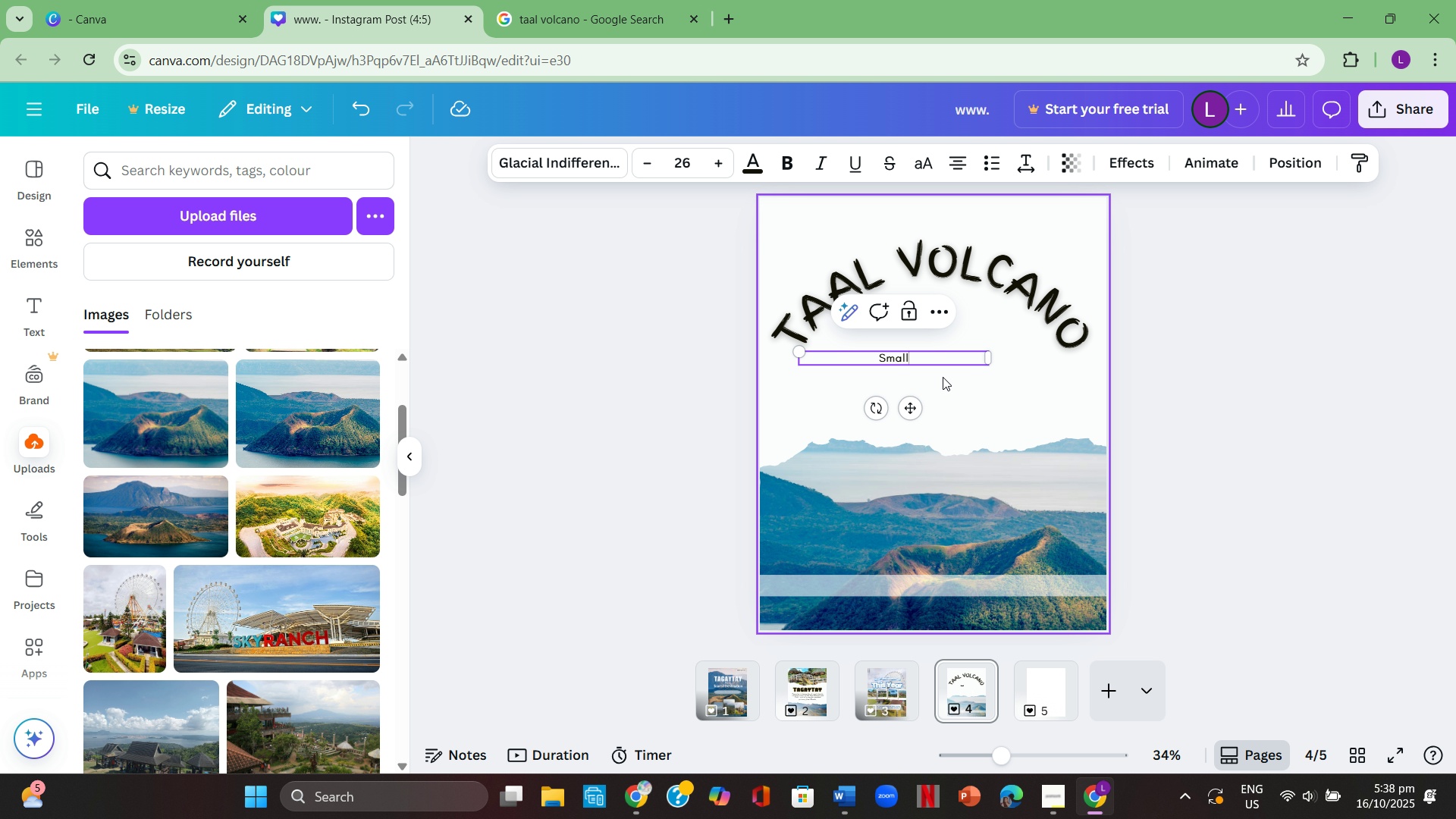 
hold_key(key=Backspace, duration=0.56)
 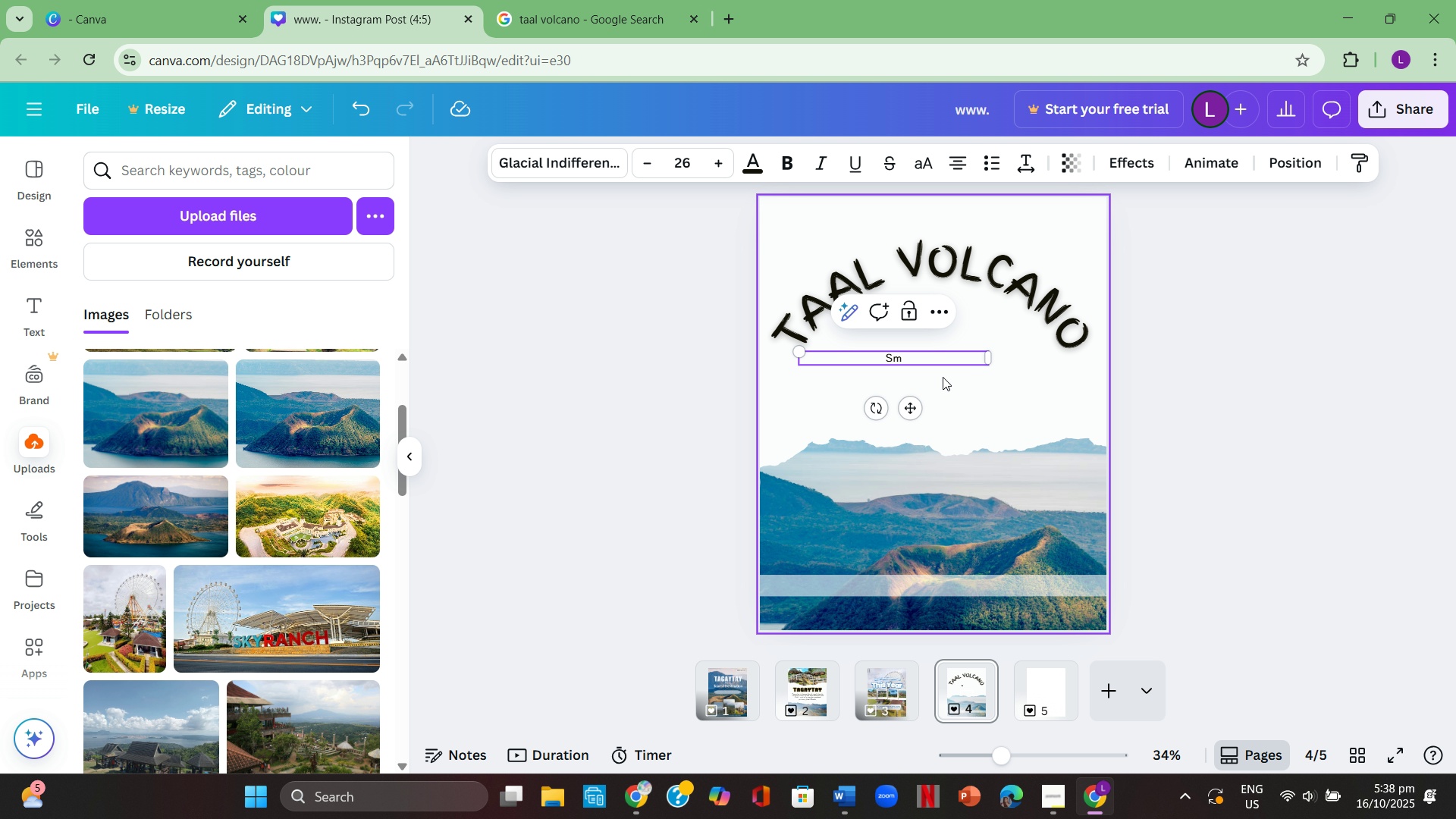 
type(all but mighty. A must- see )
 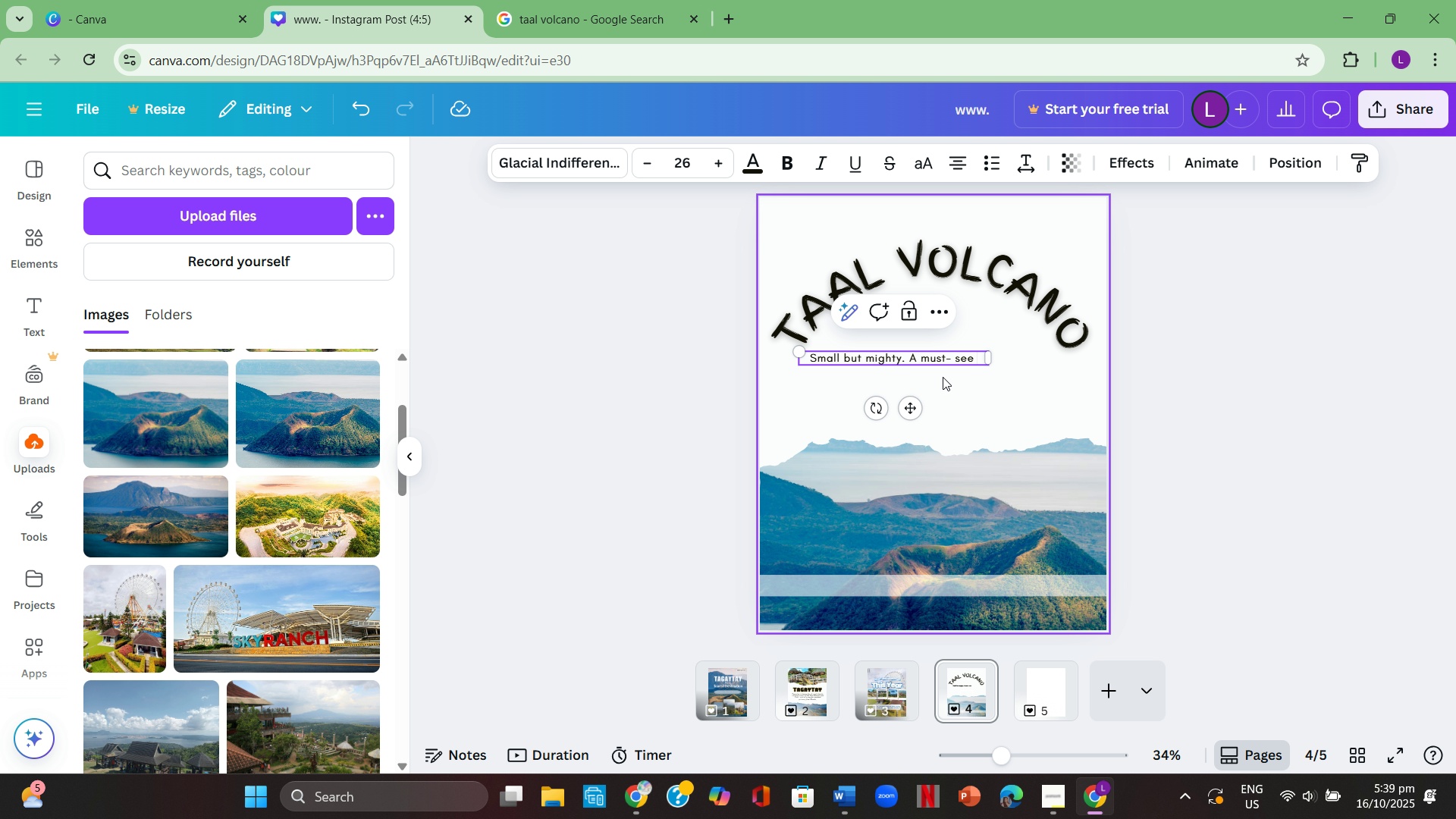 
key(Enter)
 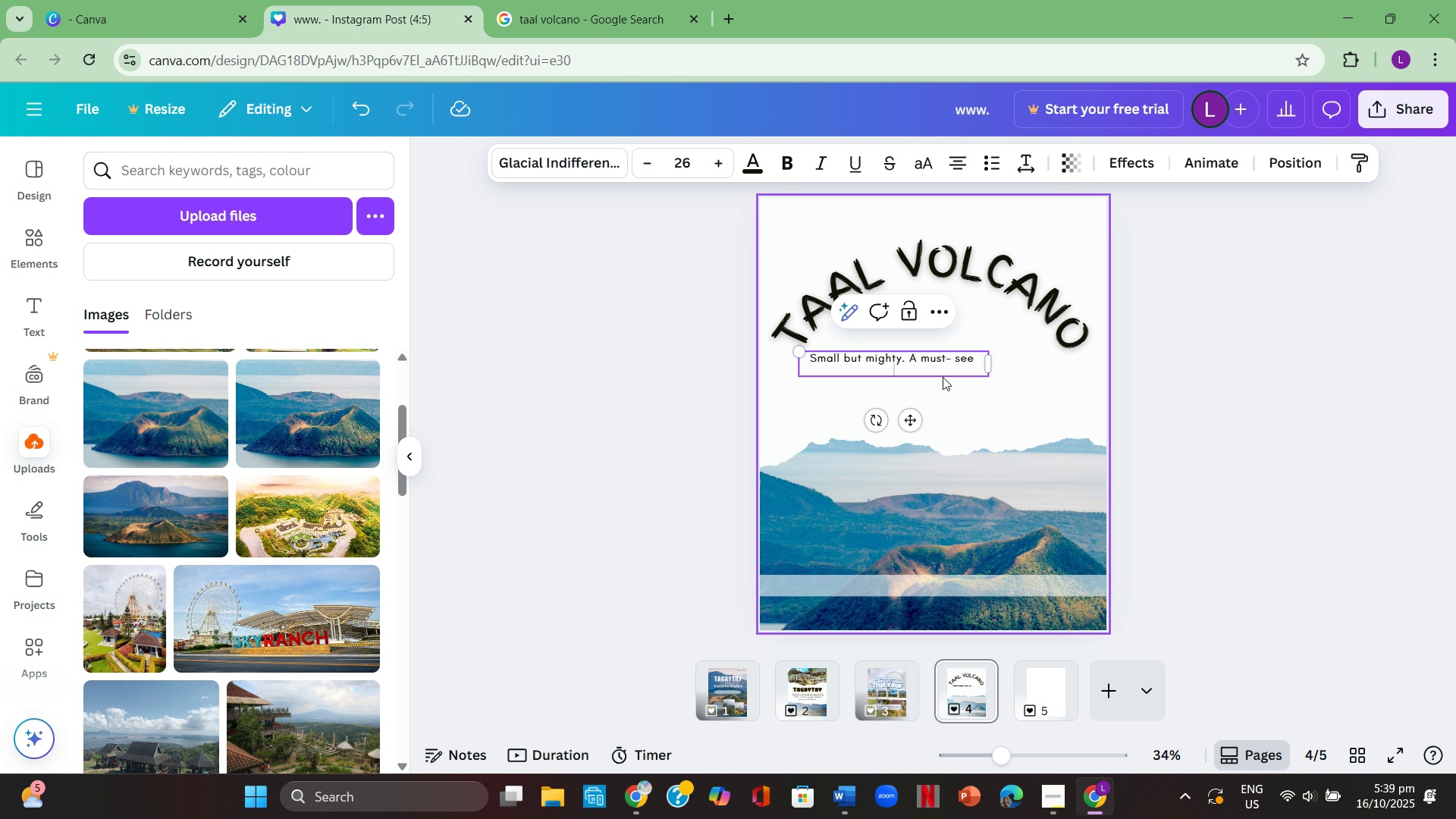 
type(wonder in Batangas )
 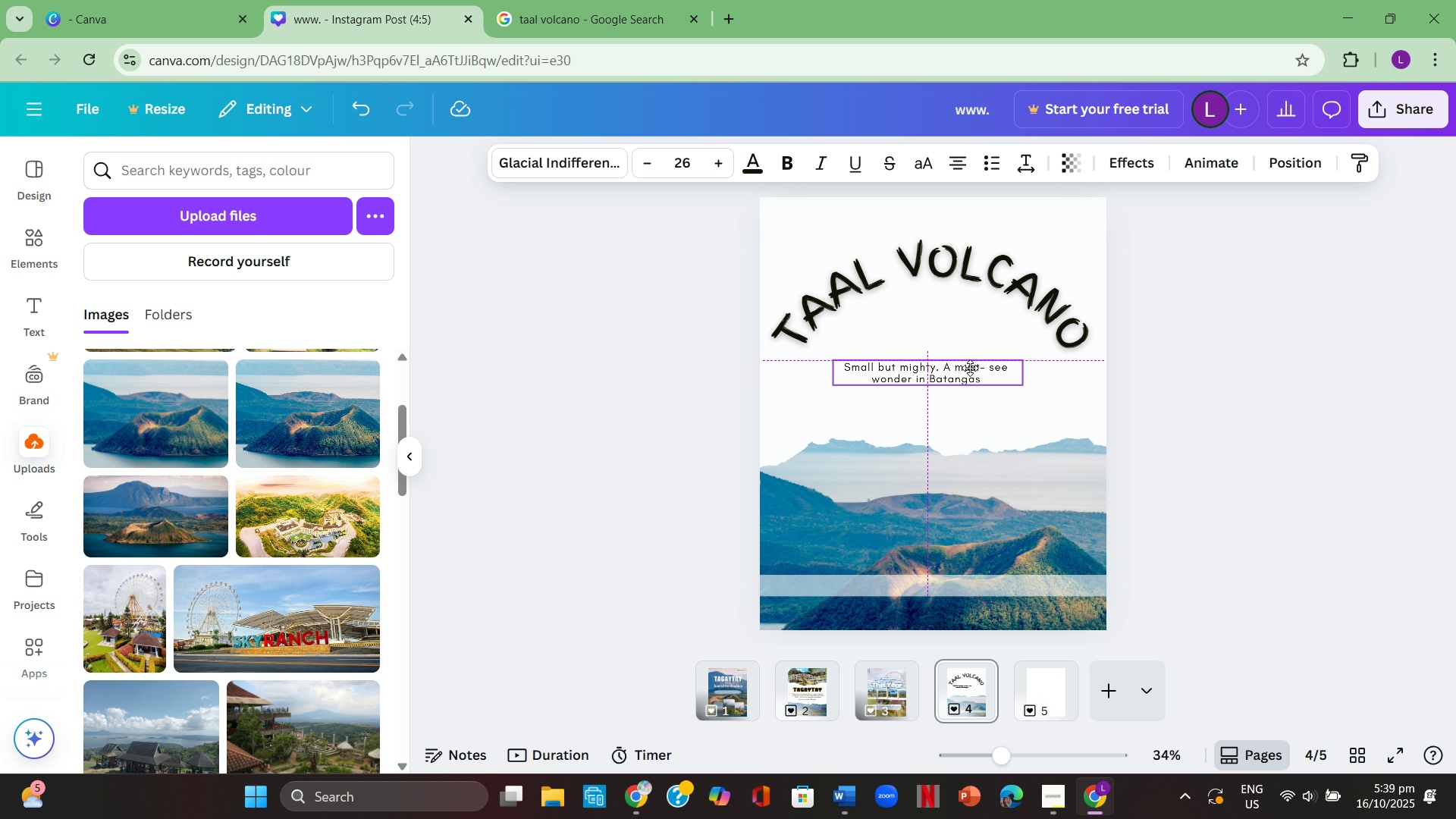 
left_click([1231, 418])
 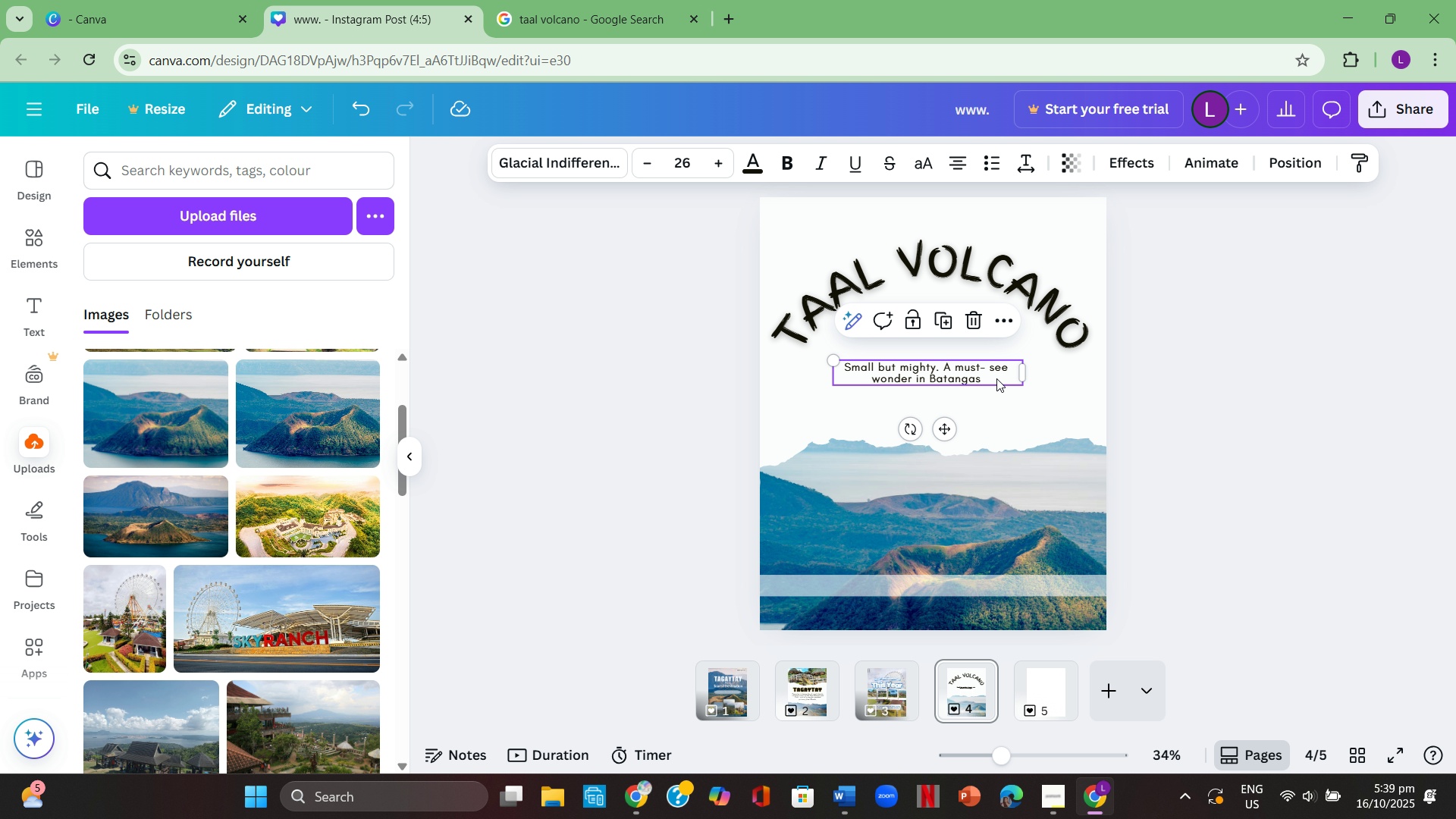 
left_click([996, 378])
 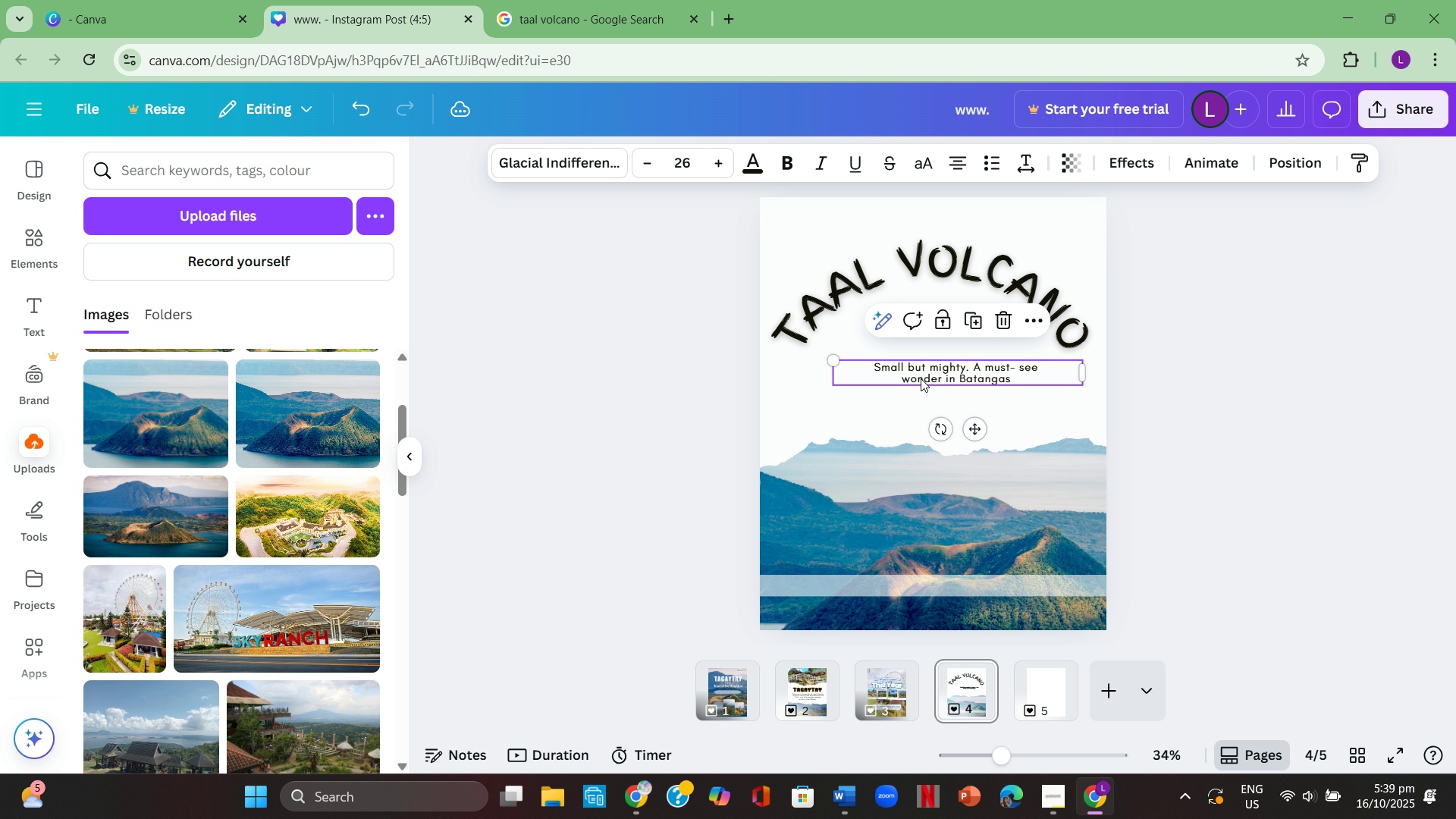 
double_click([902, 380])
 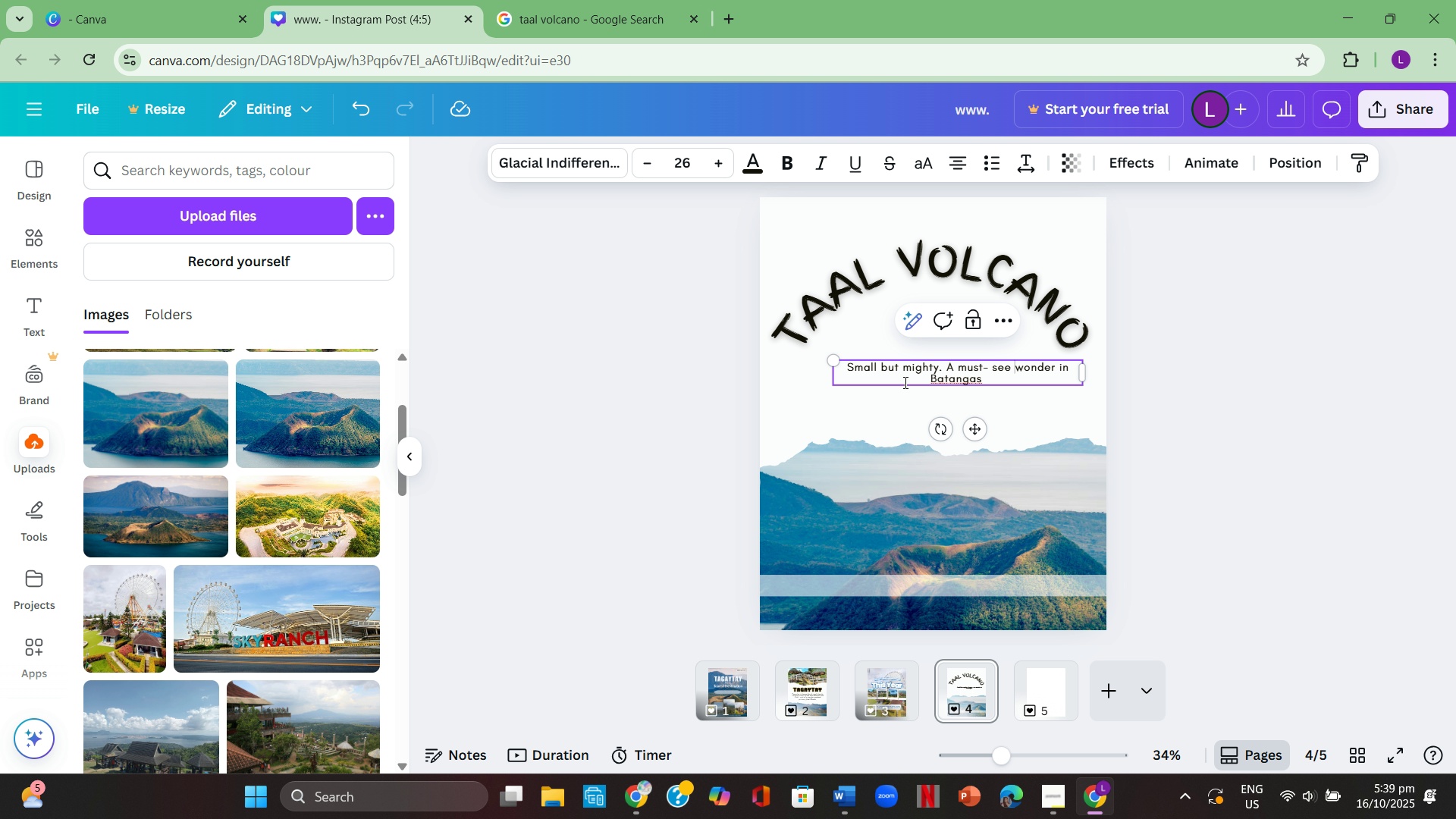 
key(Backspace)
 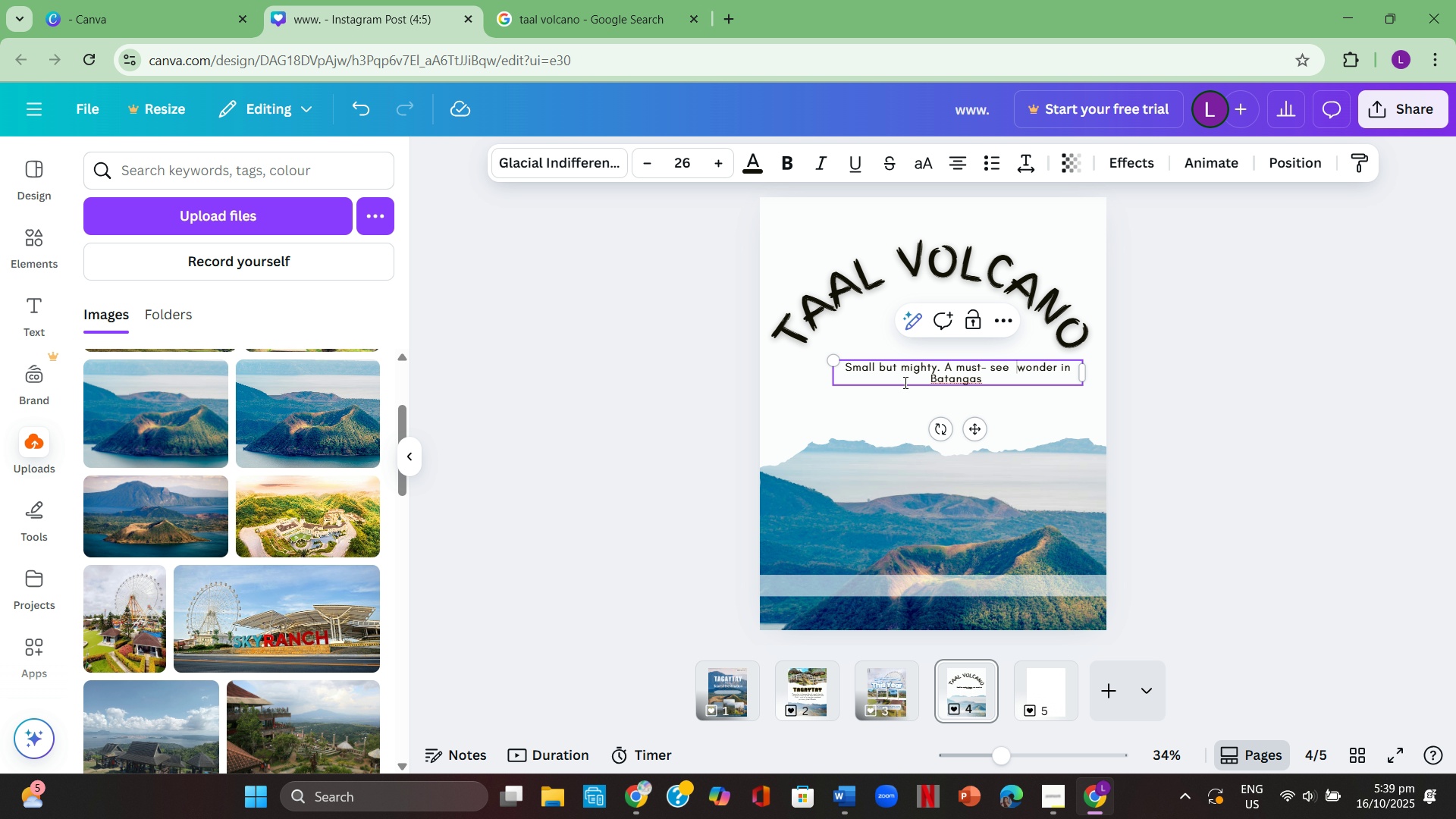 
key(Space)
 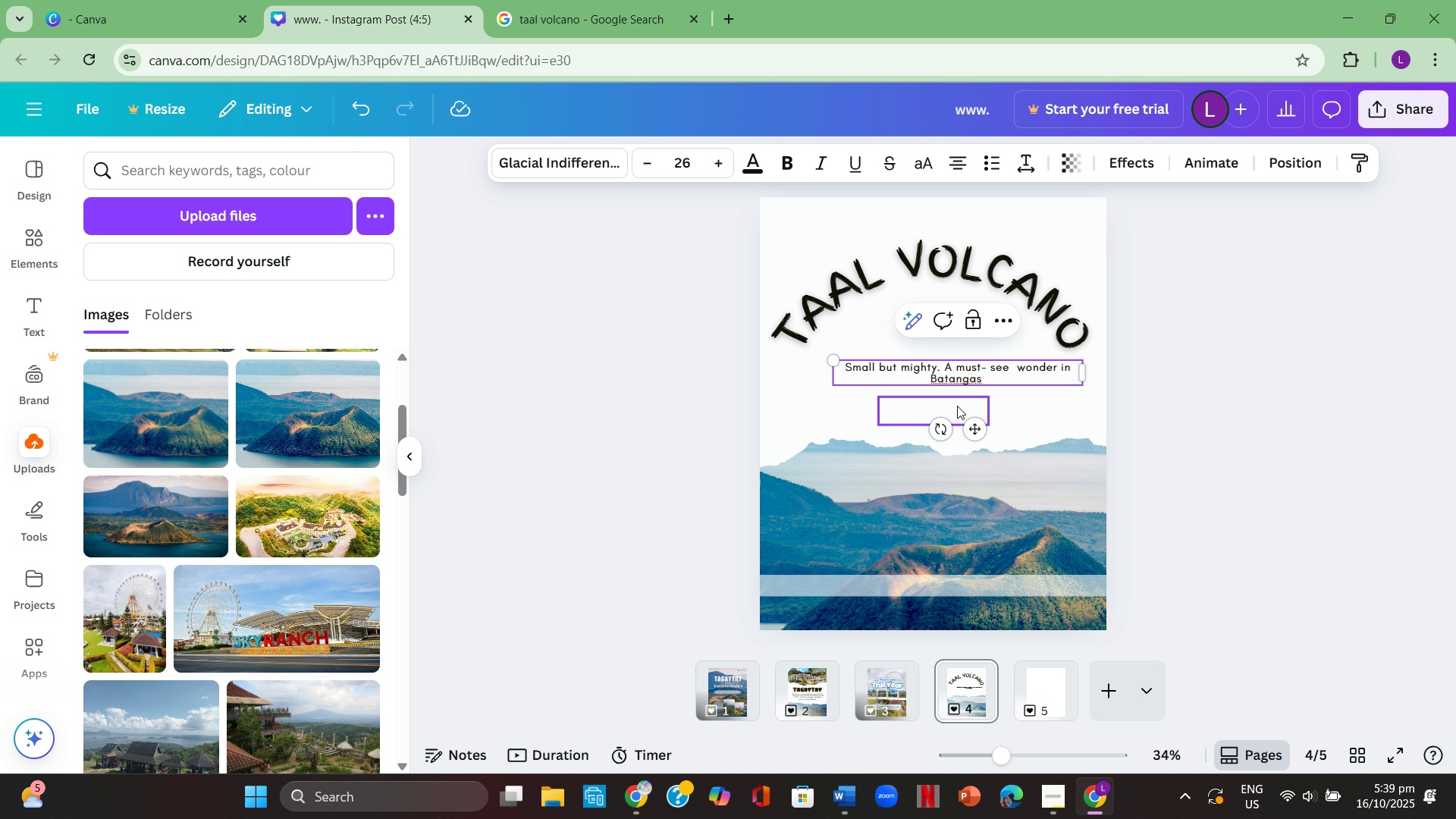 
left_click([965, 409])
 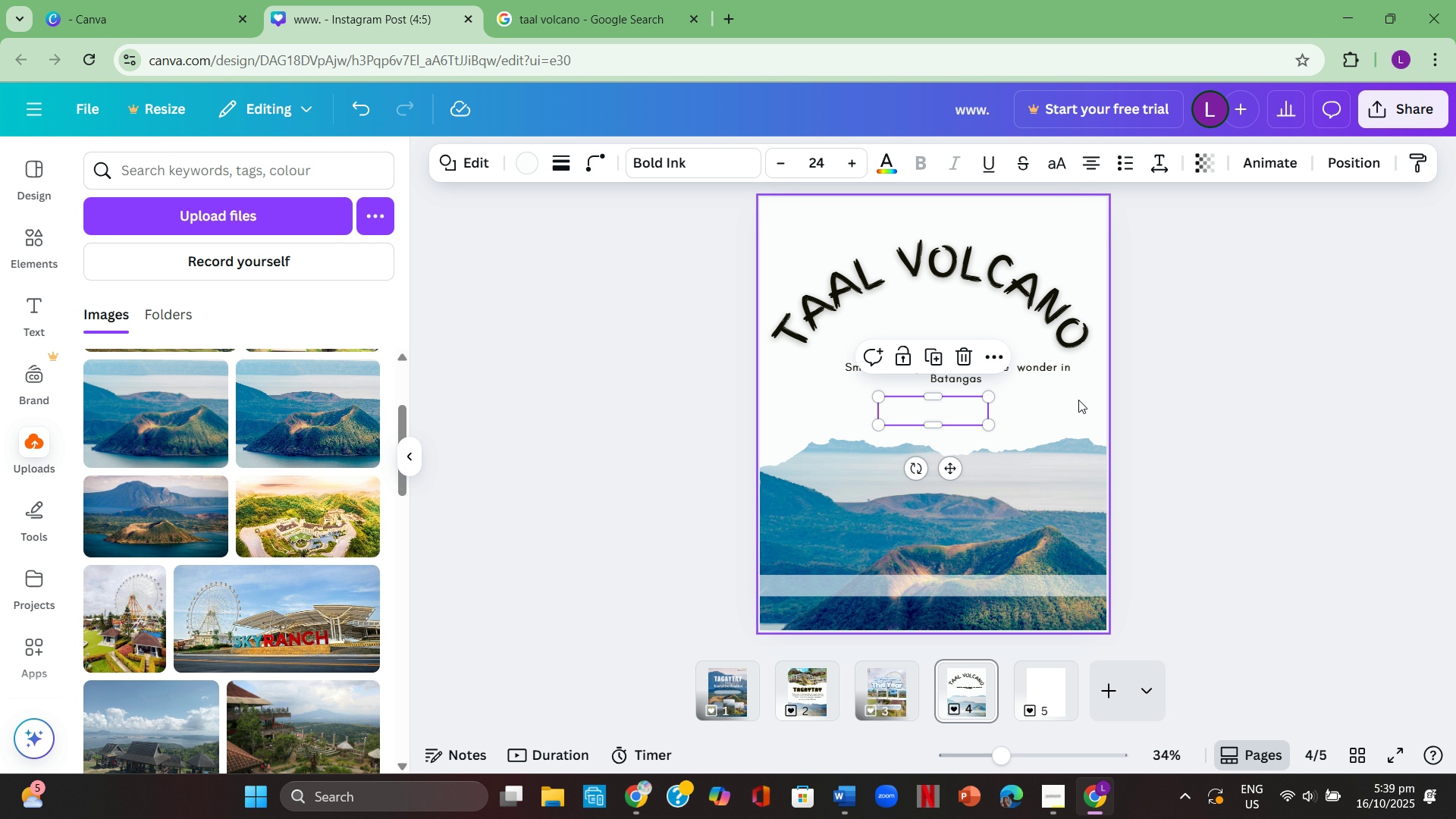 
left_click([1077, 399])
 